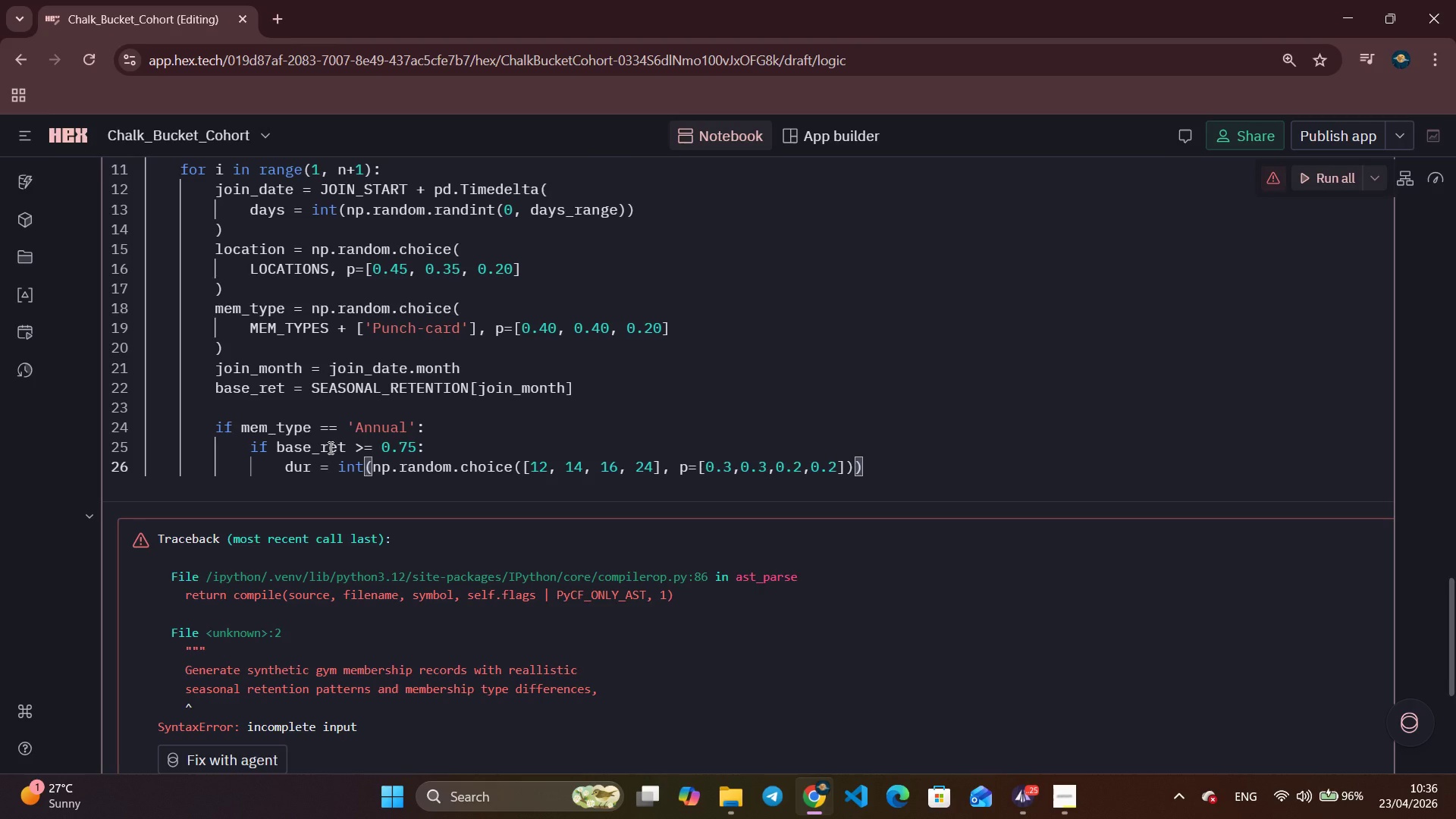 
key(Enter)
 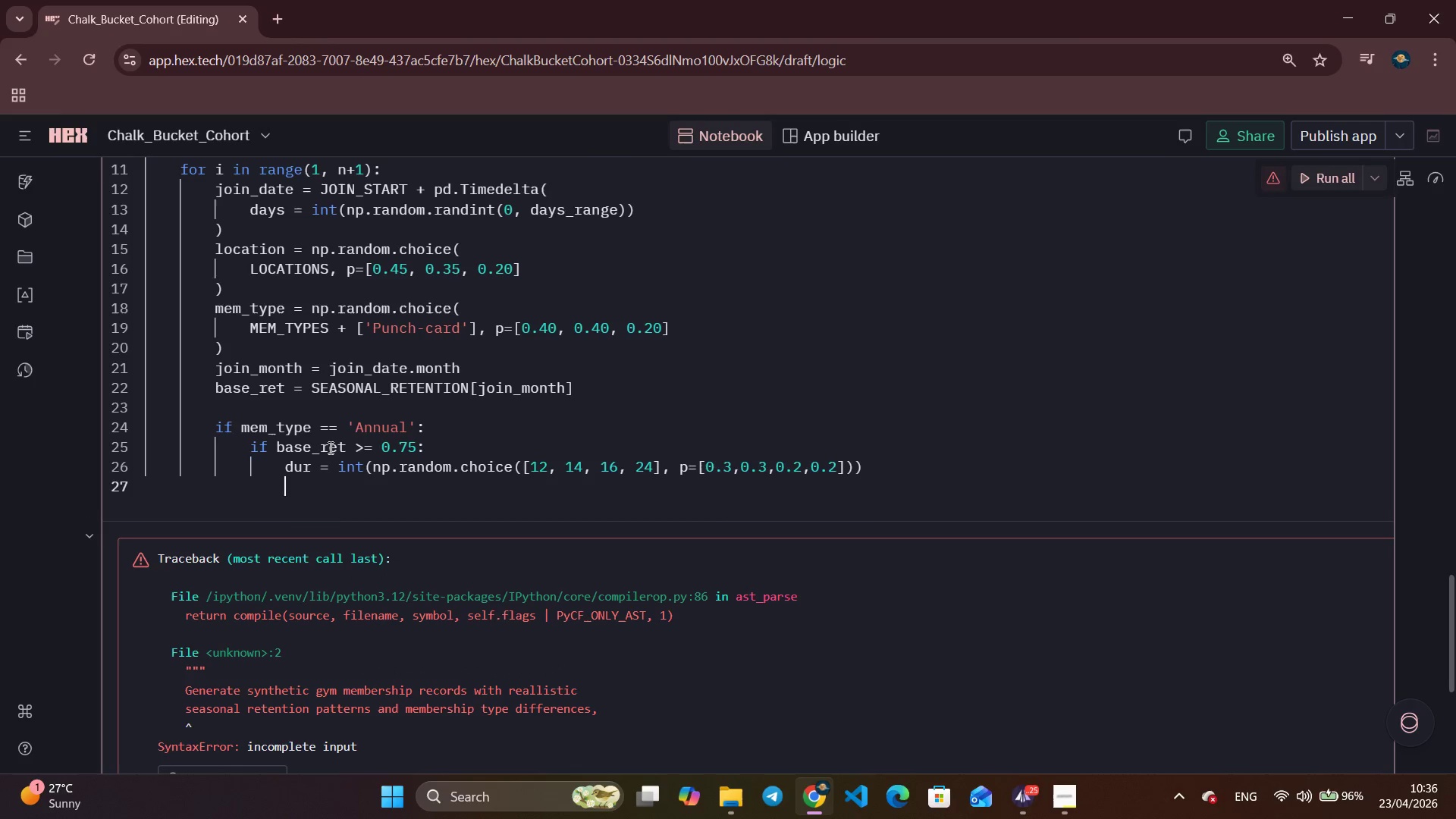 
key(Backspace)
type(else:)
 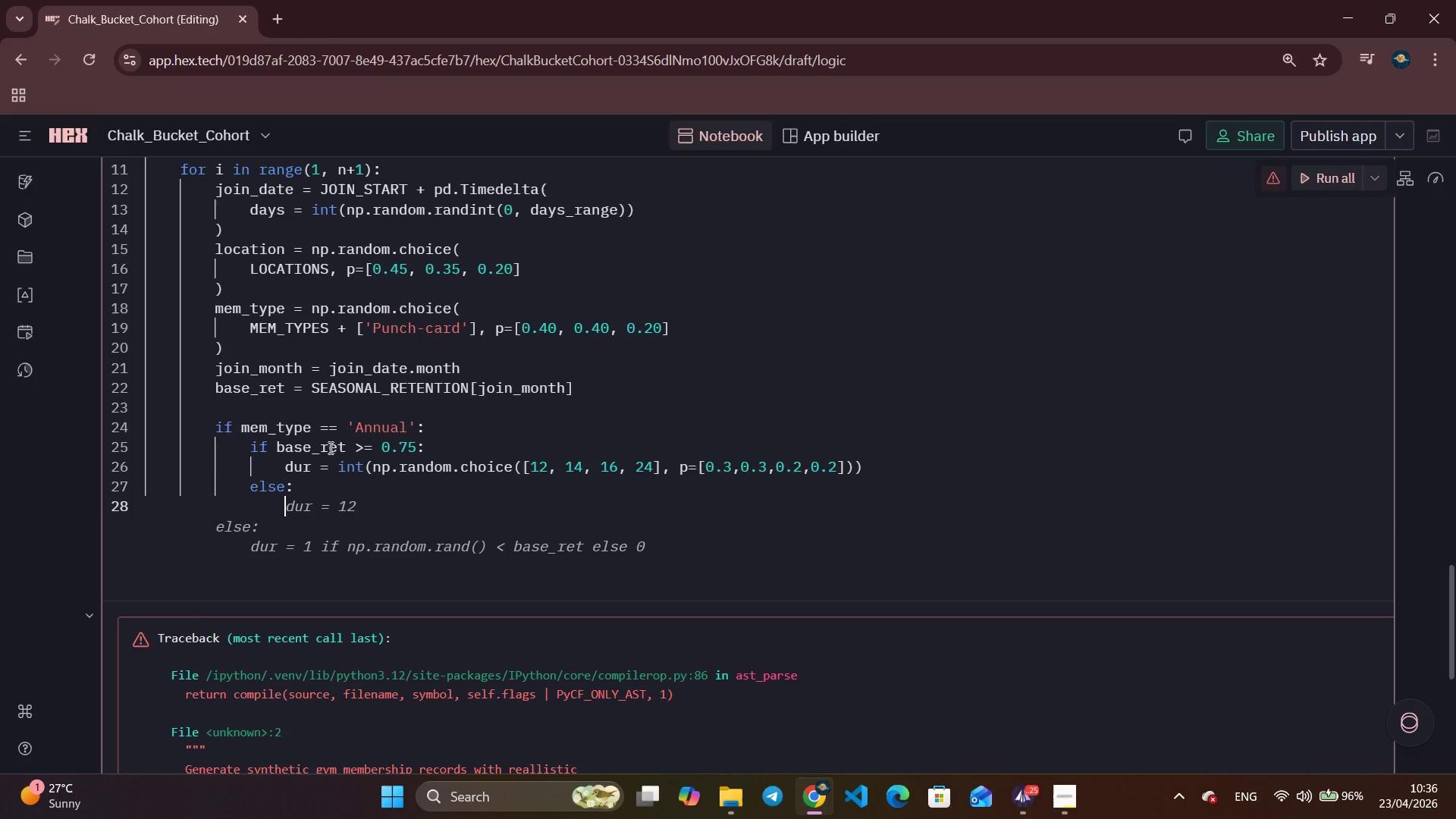 
key(Enter)
 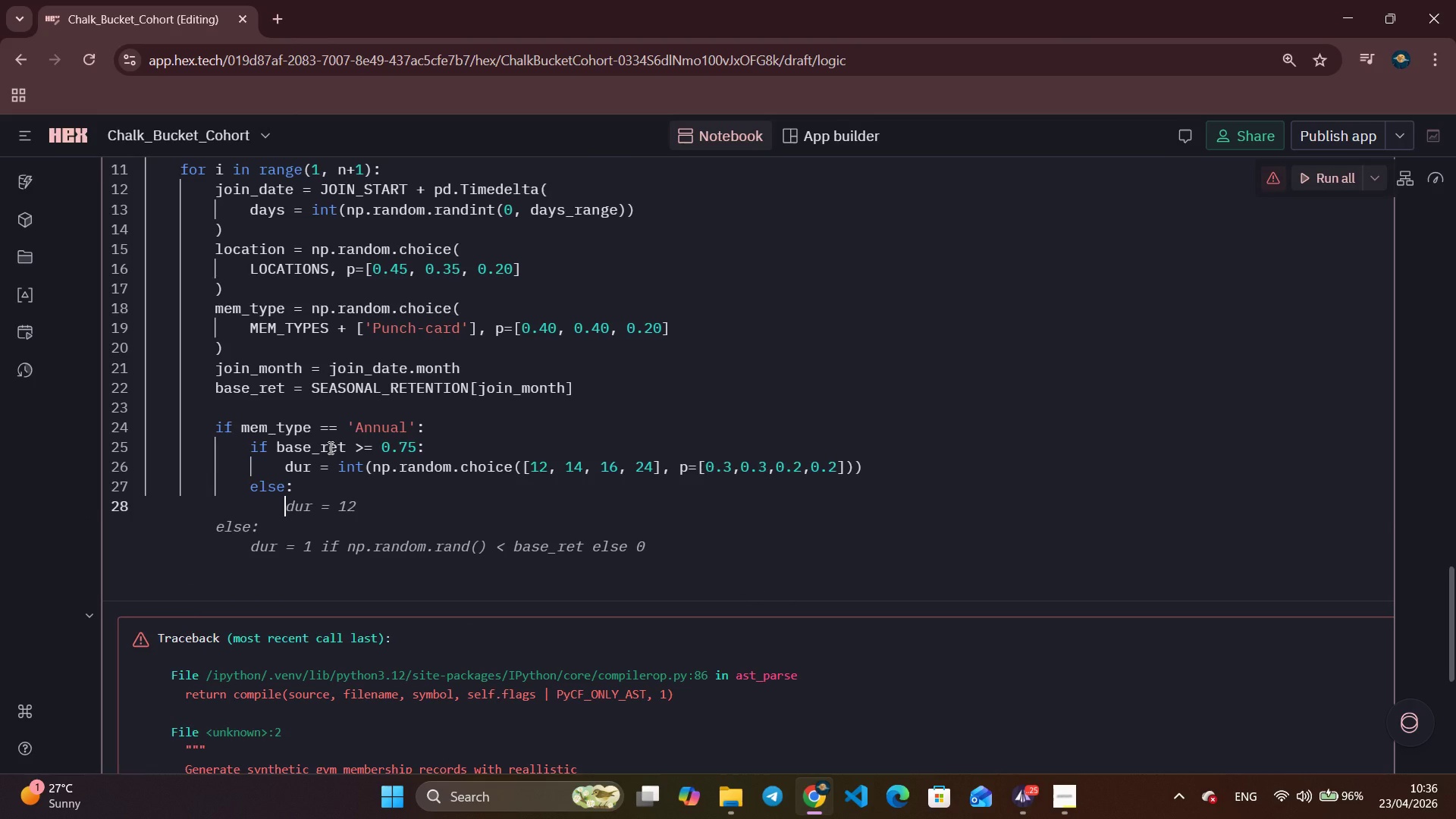 
type(dur = int(np.)
 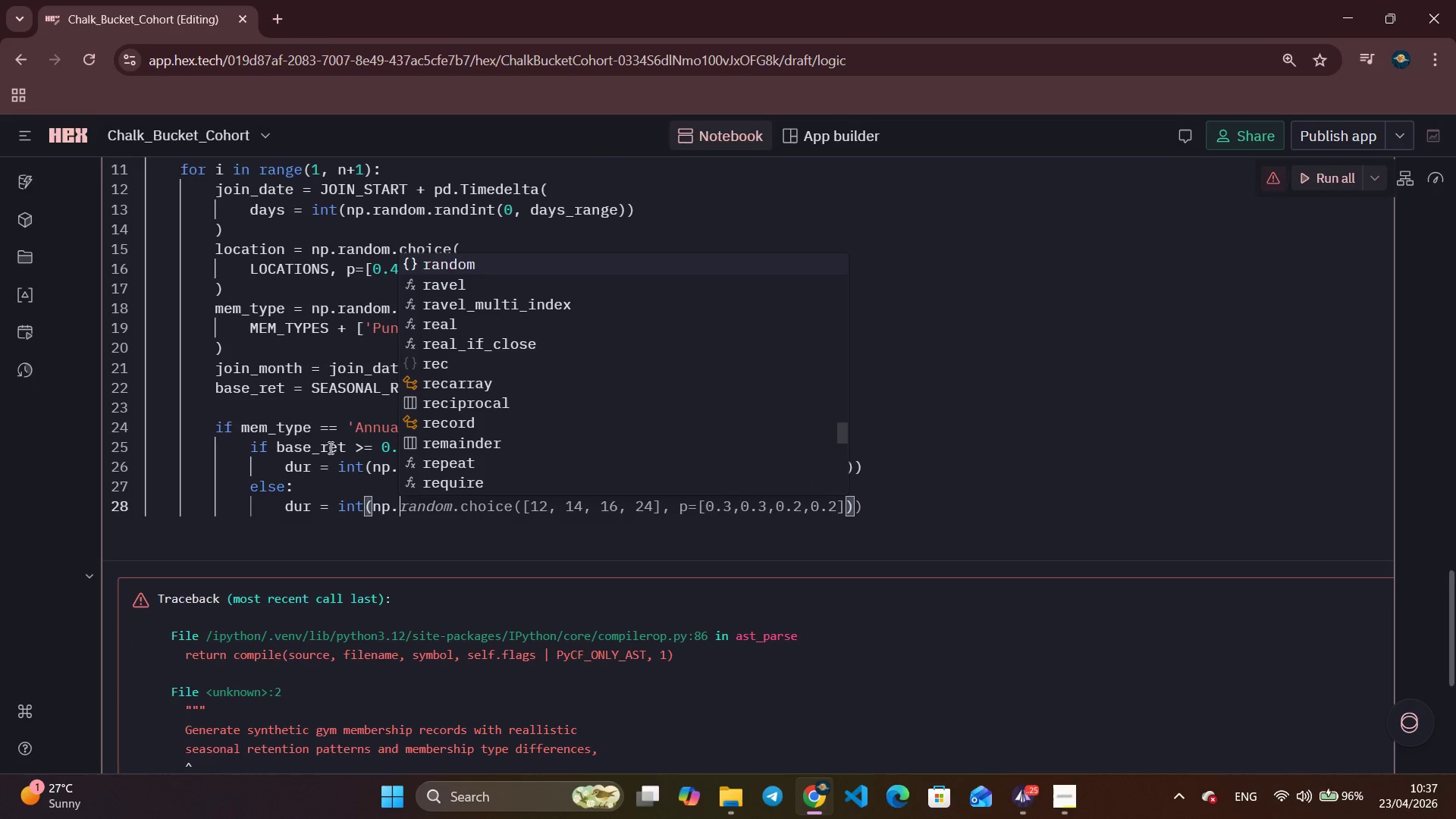 
key(Control+ArrowRight)
 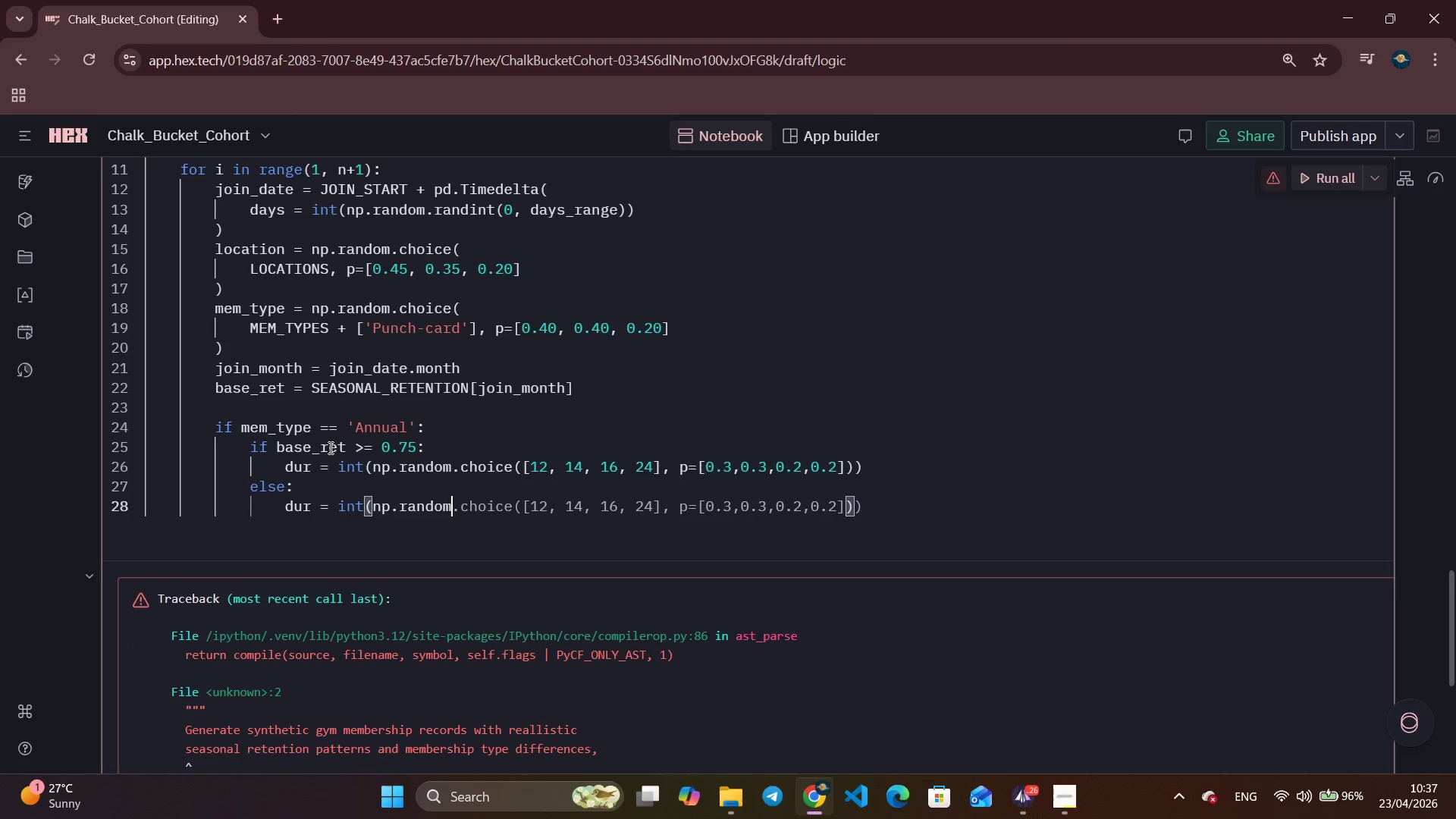 
key(Control+ArrowRight)
 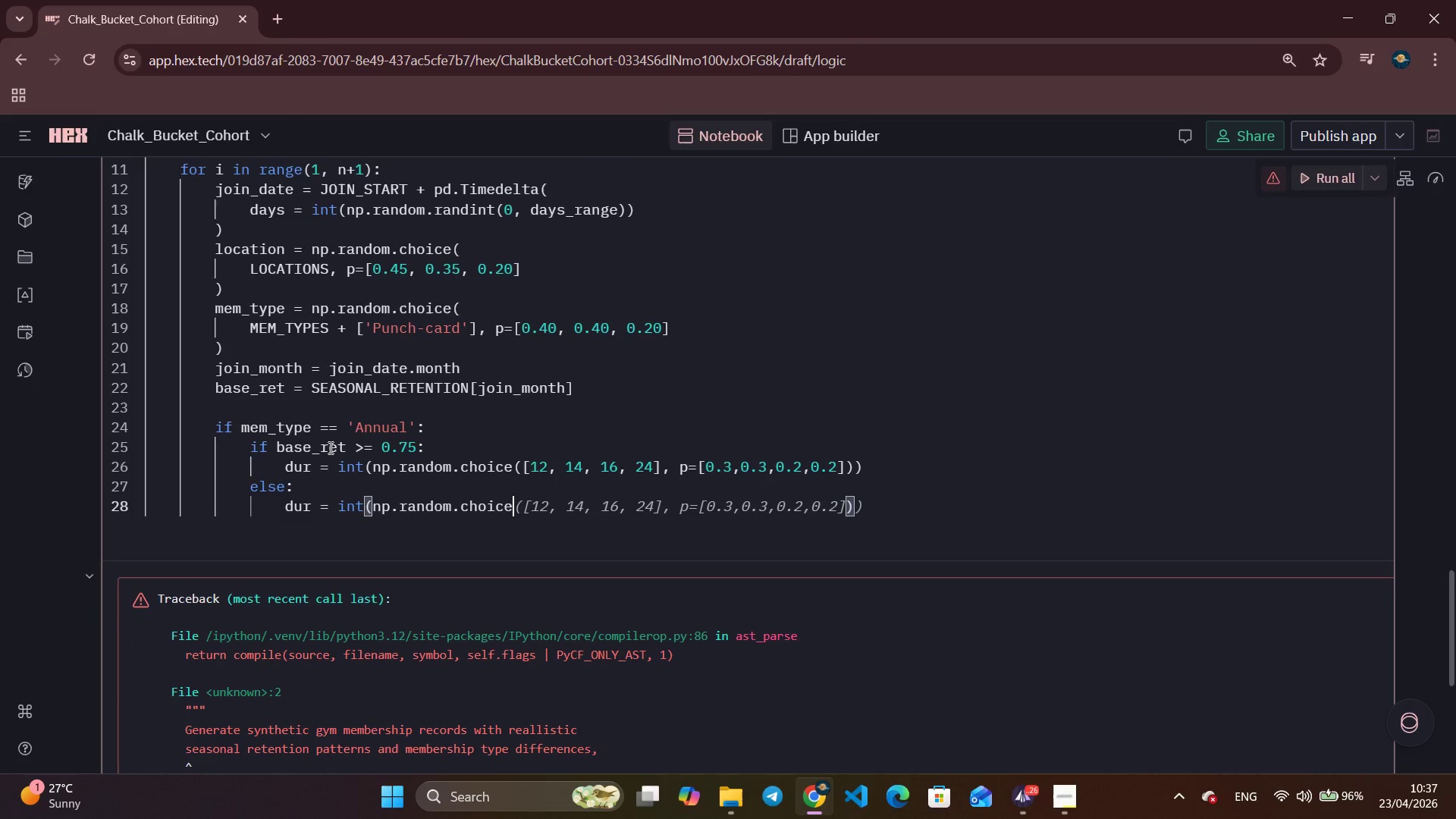 
key(Control+ArrowRight)
 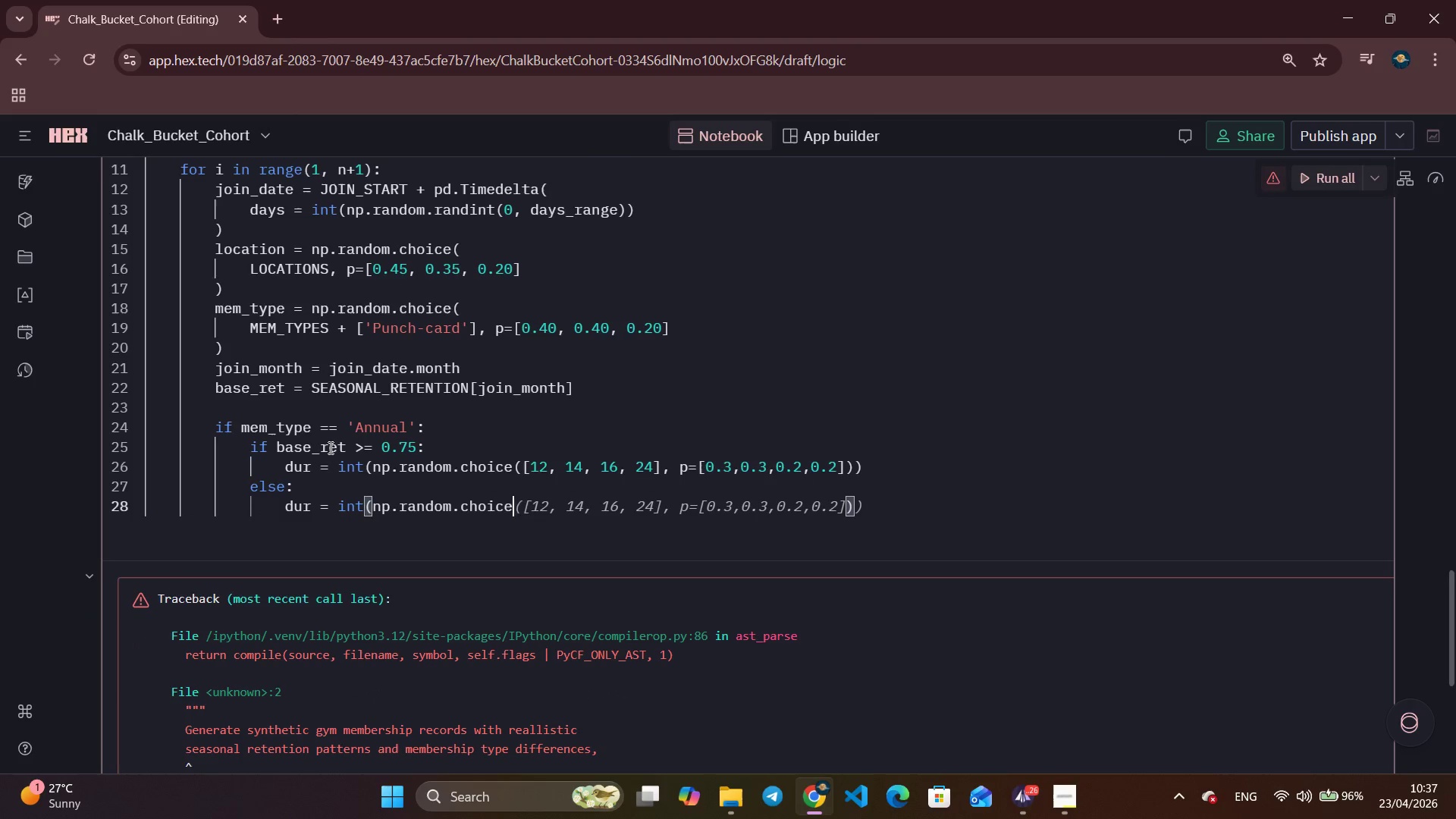 
key(Control+ArrowRight)
 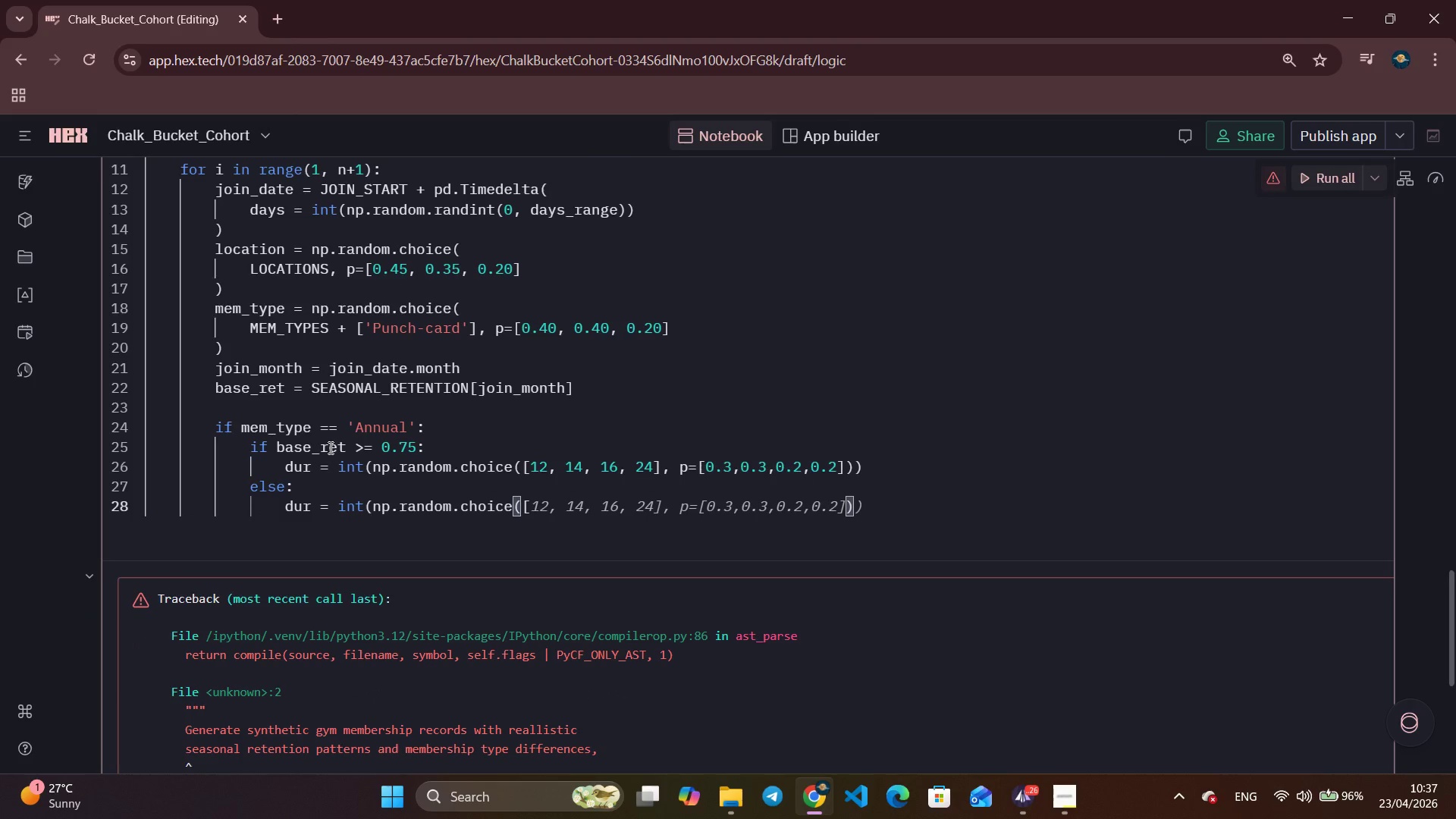 
type(3,6,9,12)
 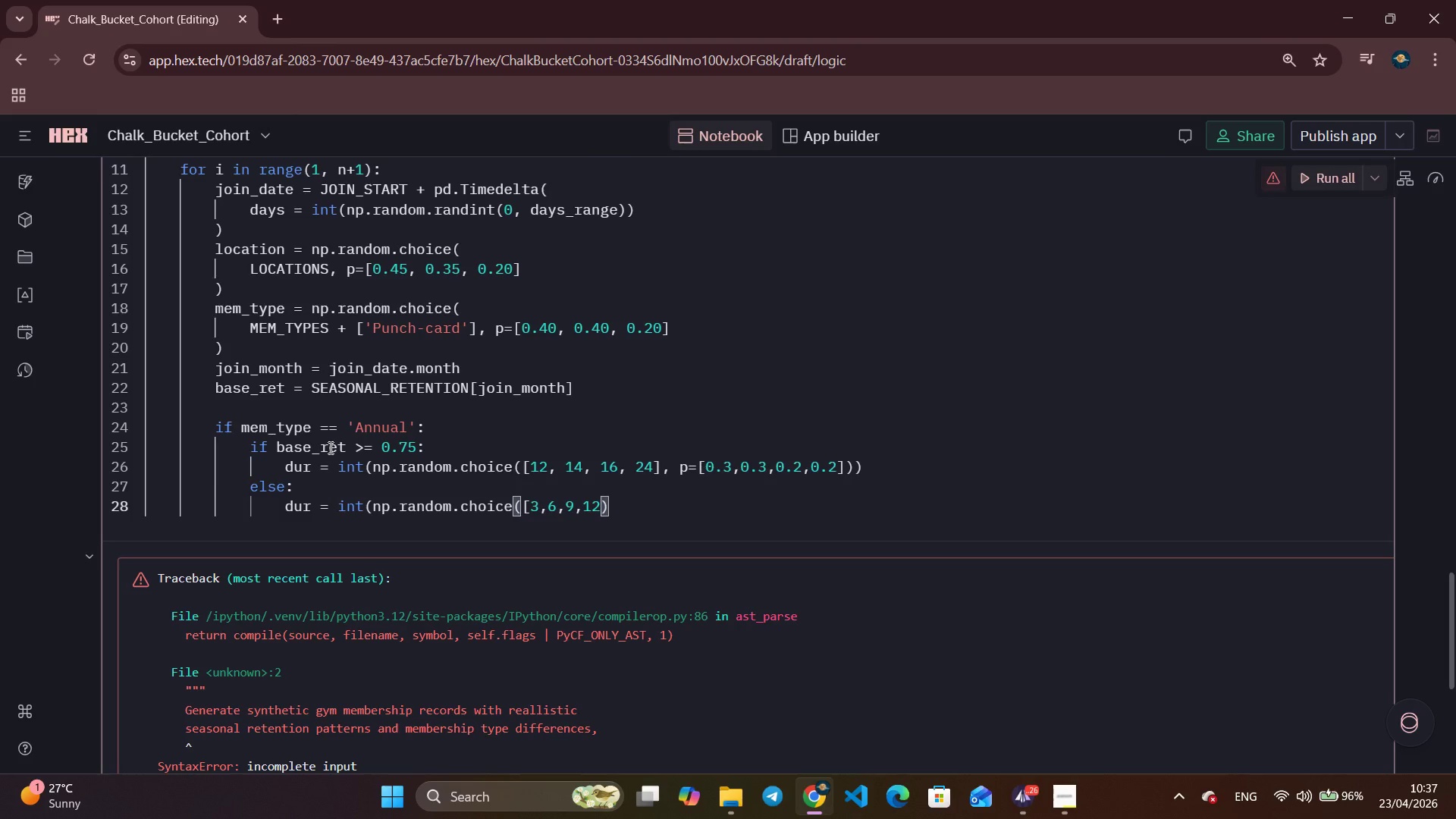 
key(ArrowRight)
 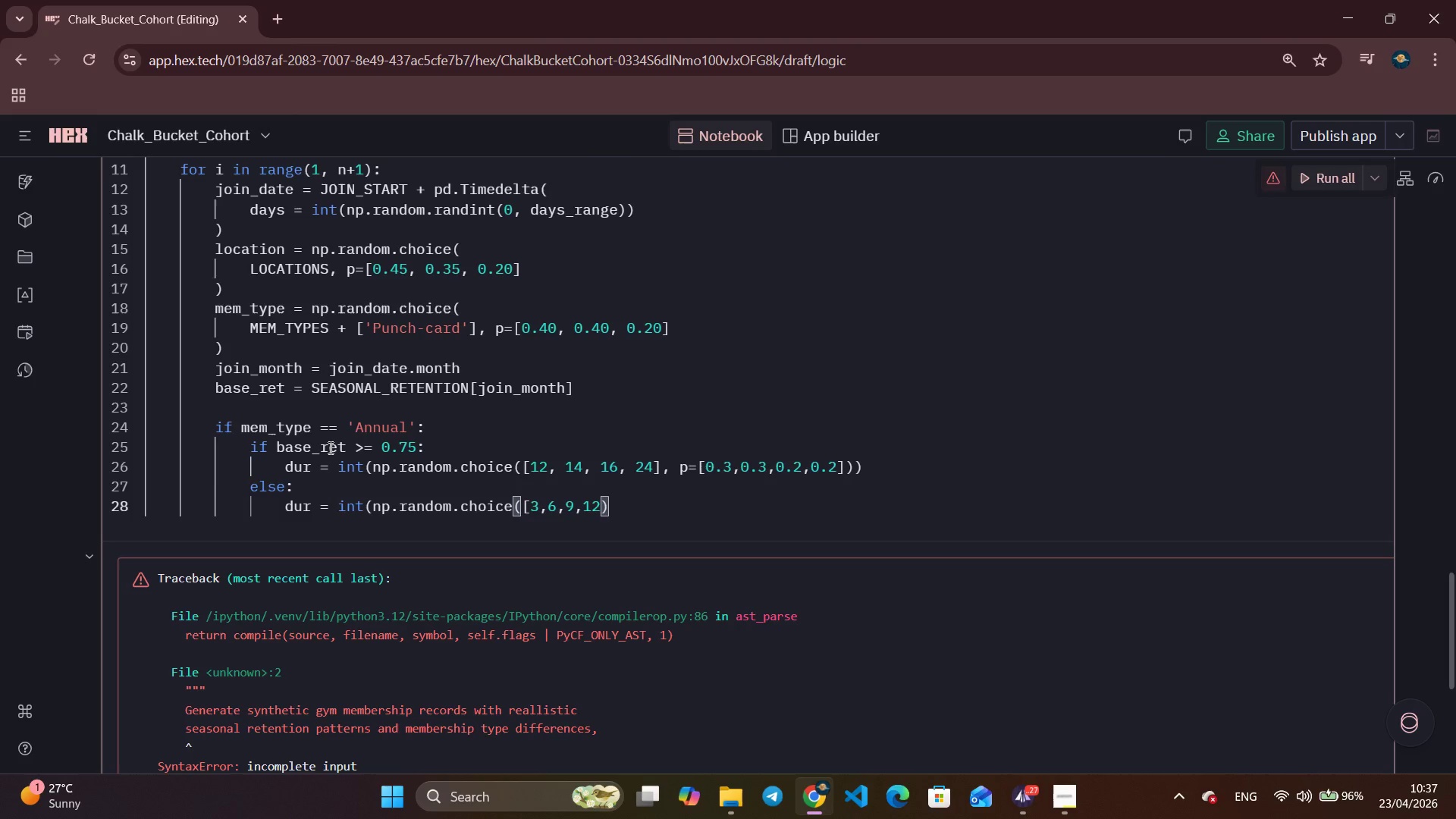 
key(ArrowLeft)
 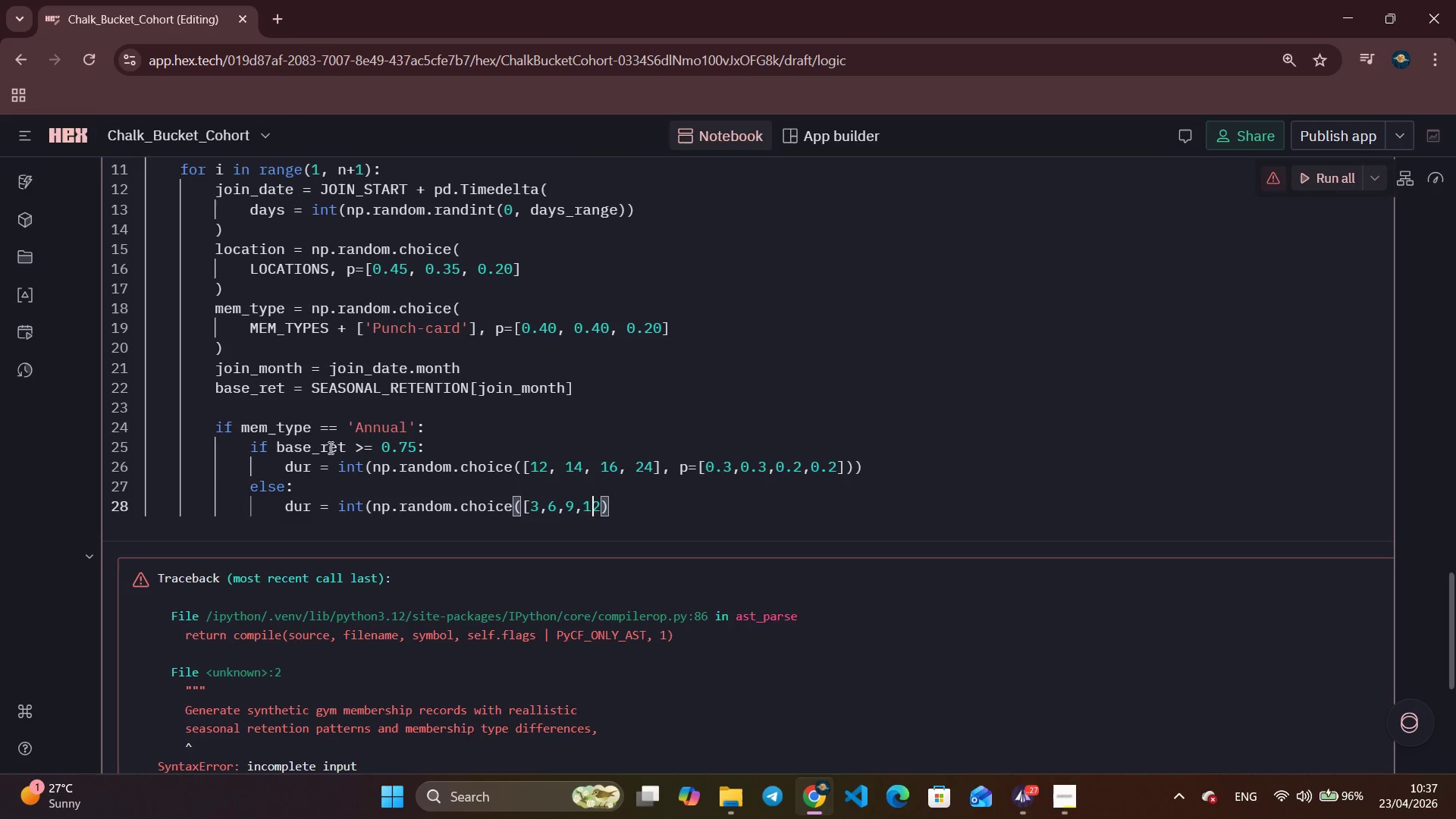 
key(ArrowLeft)
 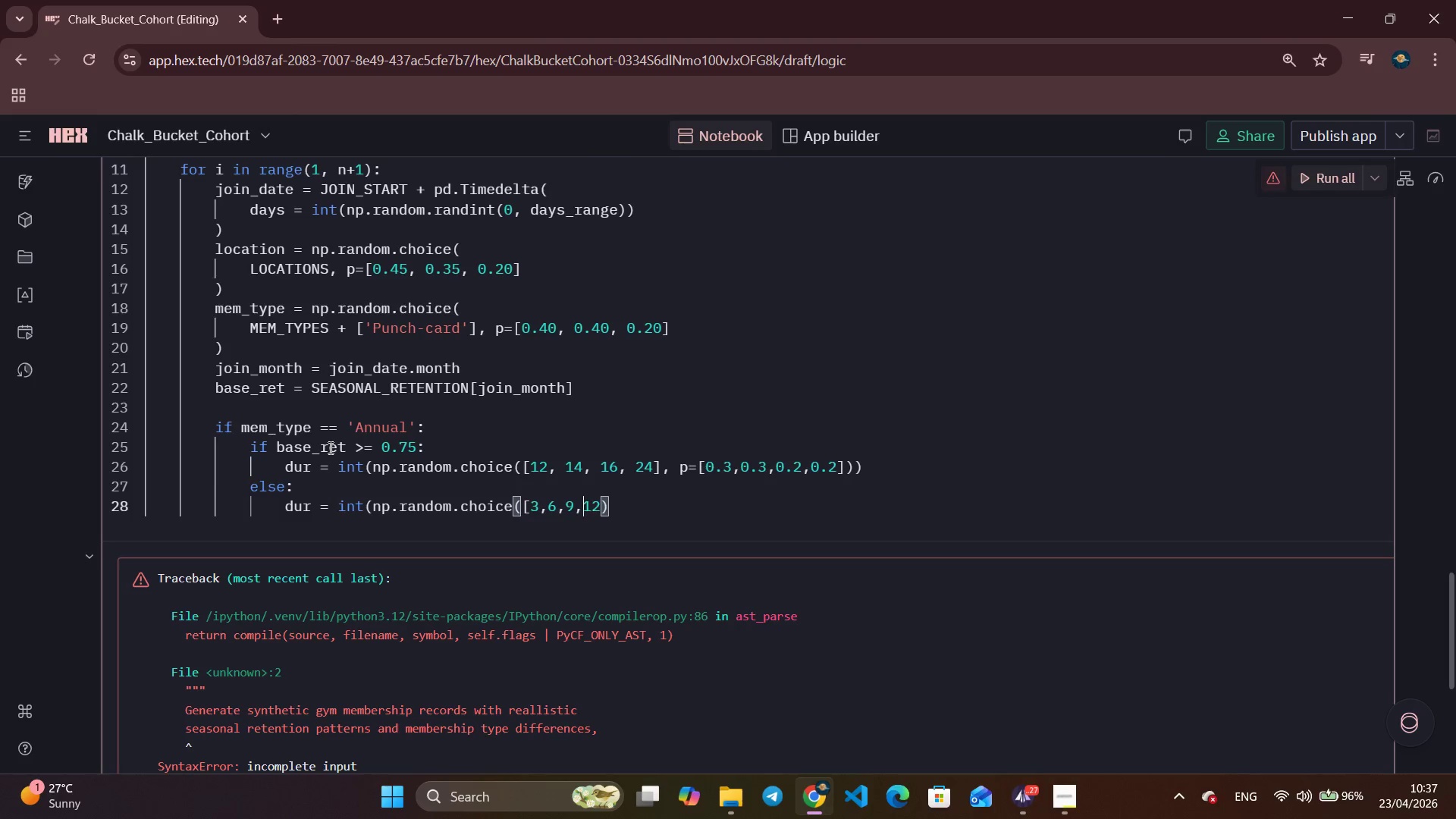 
key(ArrowLeft)
 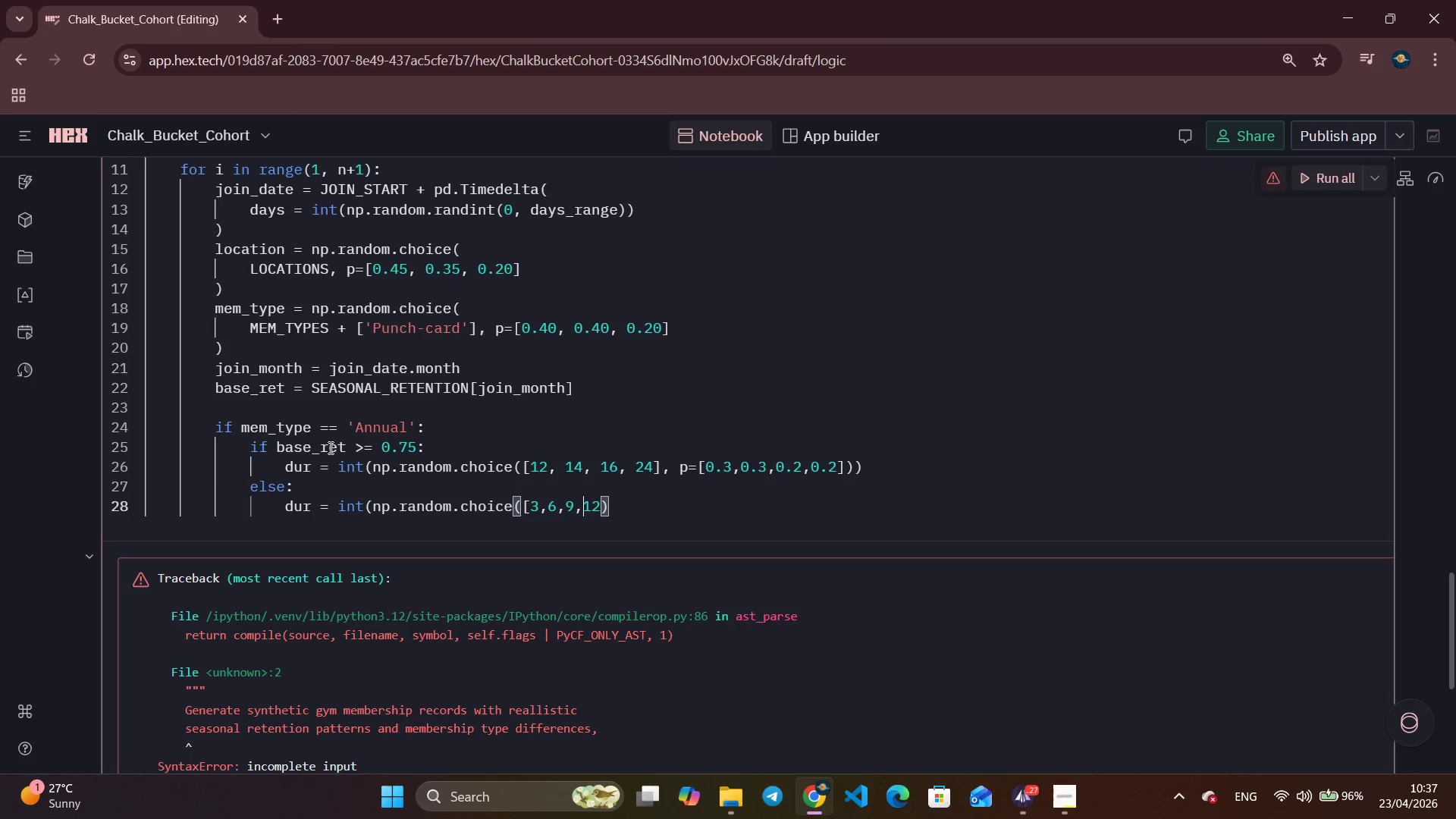 
key(ArrowLeft)
 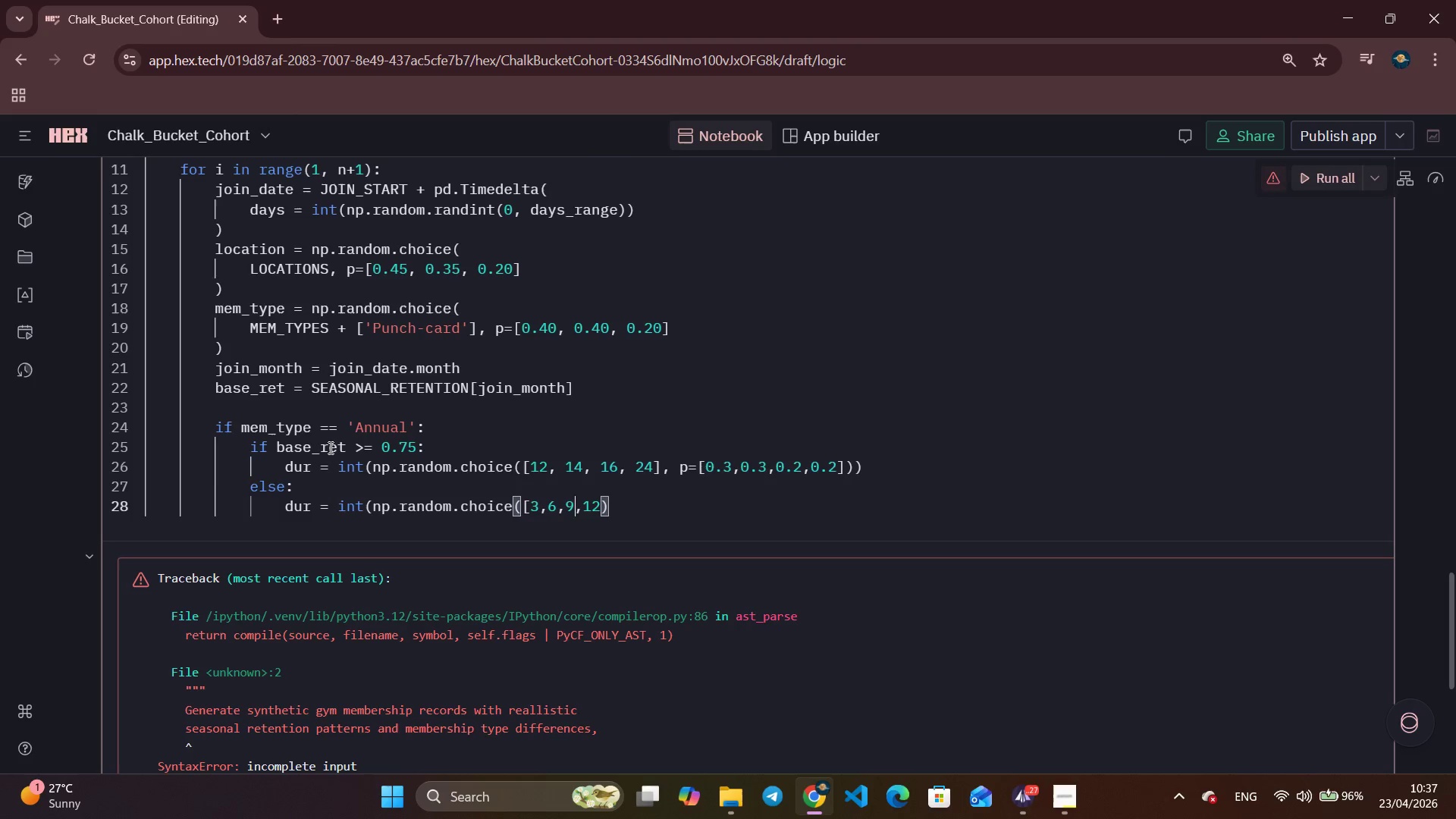 
key(ArrowLeft)
 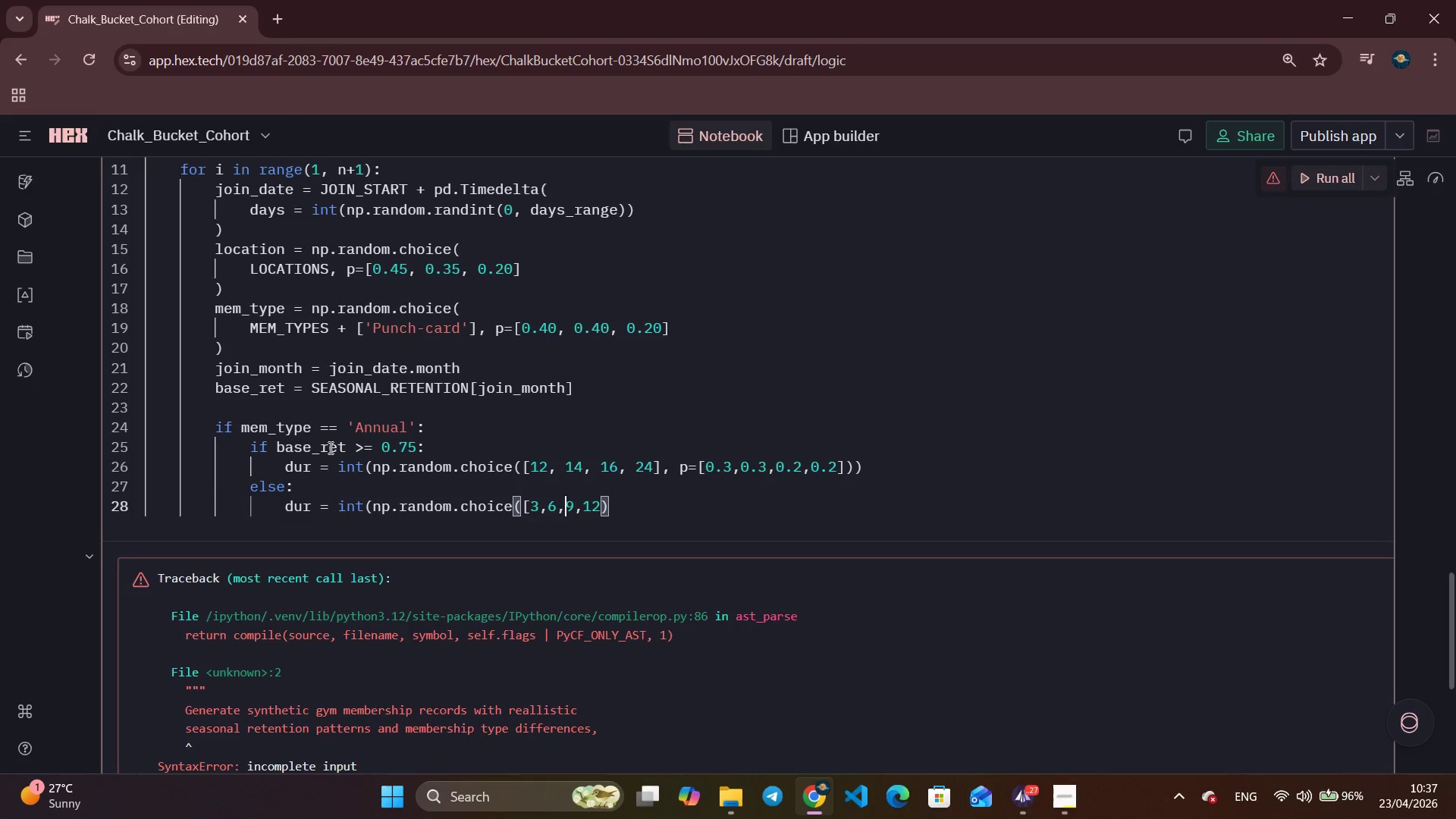 
key(ArrowLeft)
 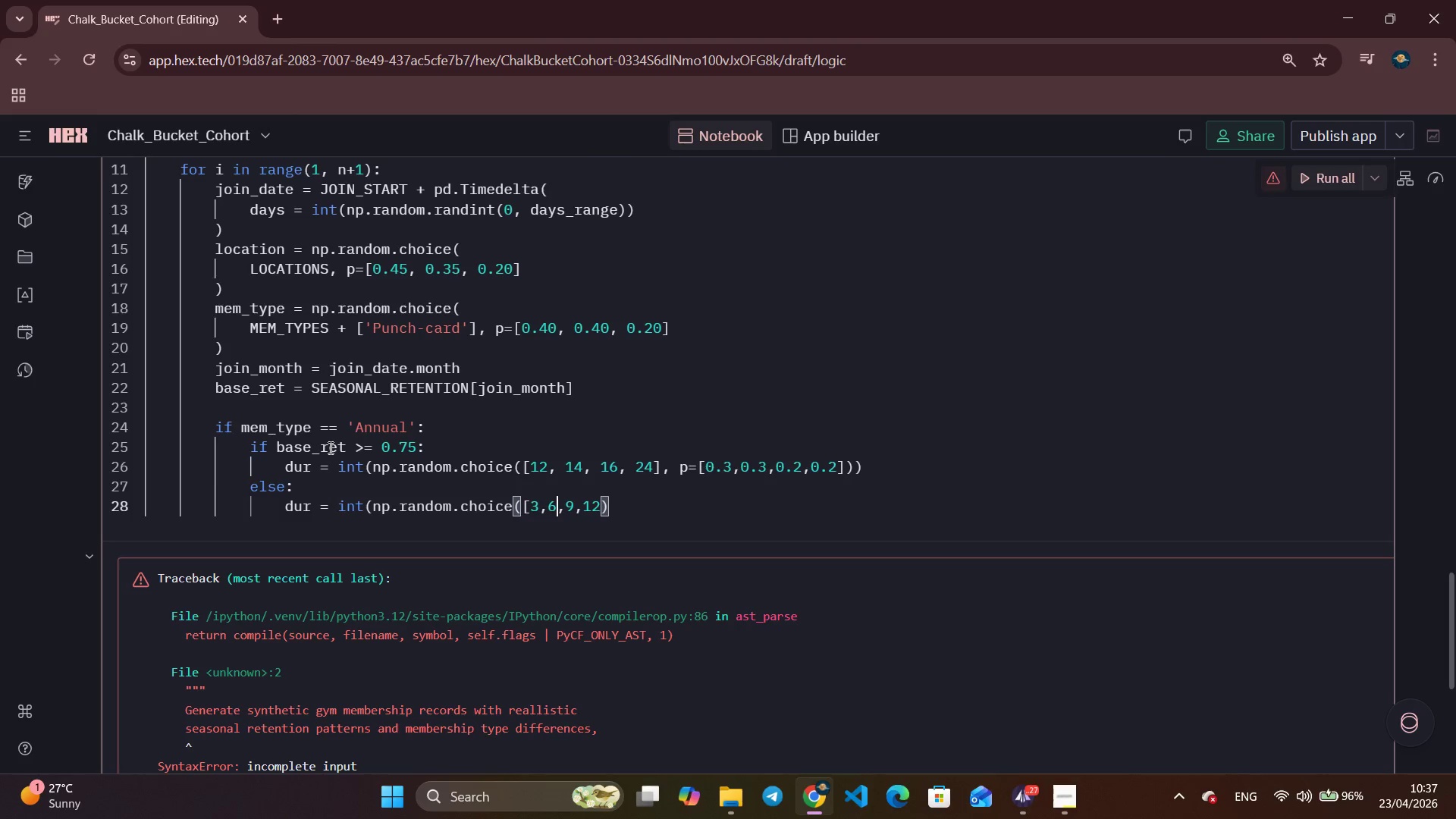 
key(ArrowLeft)
 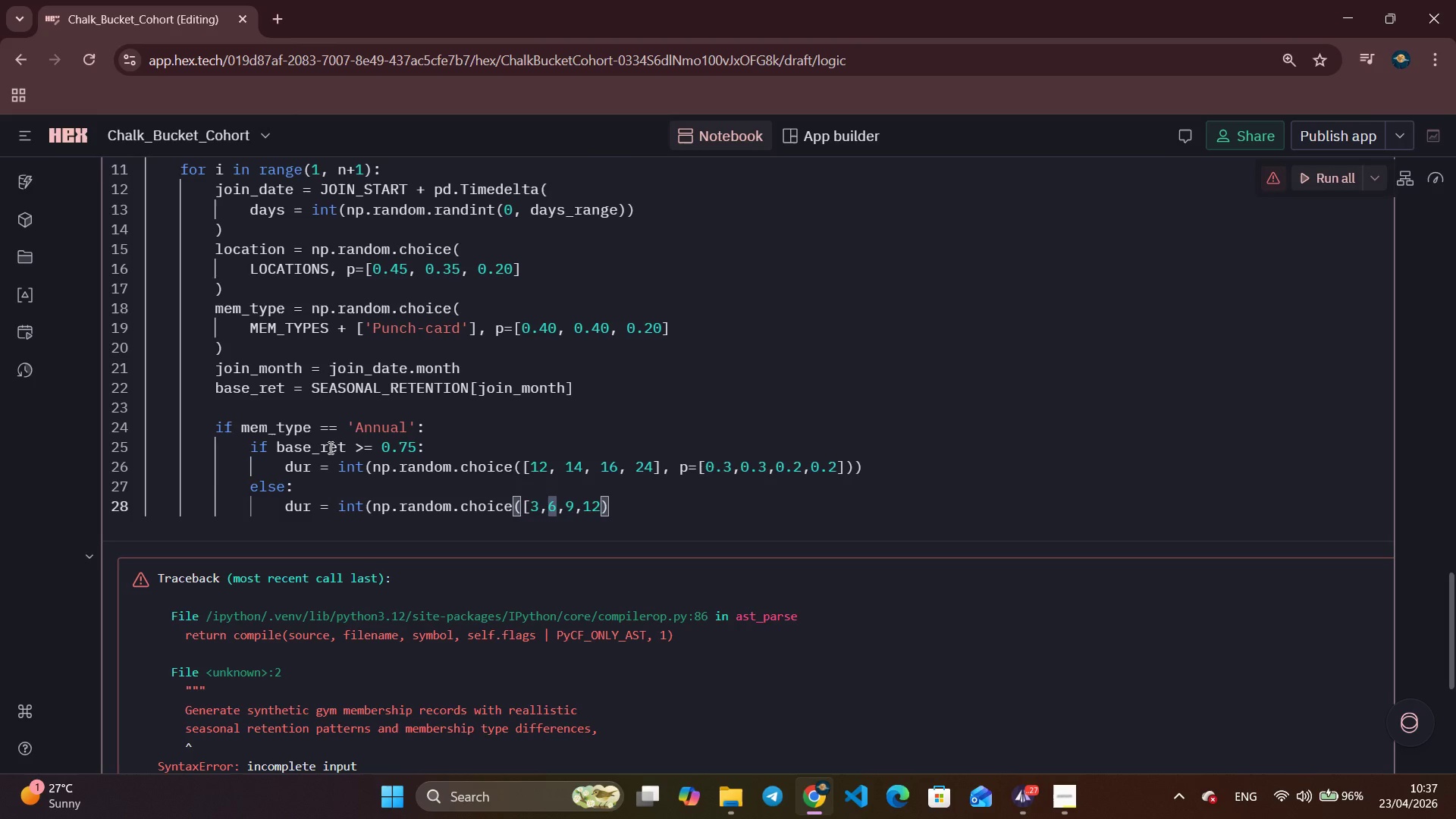 
key(ArrowRight)
 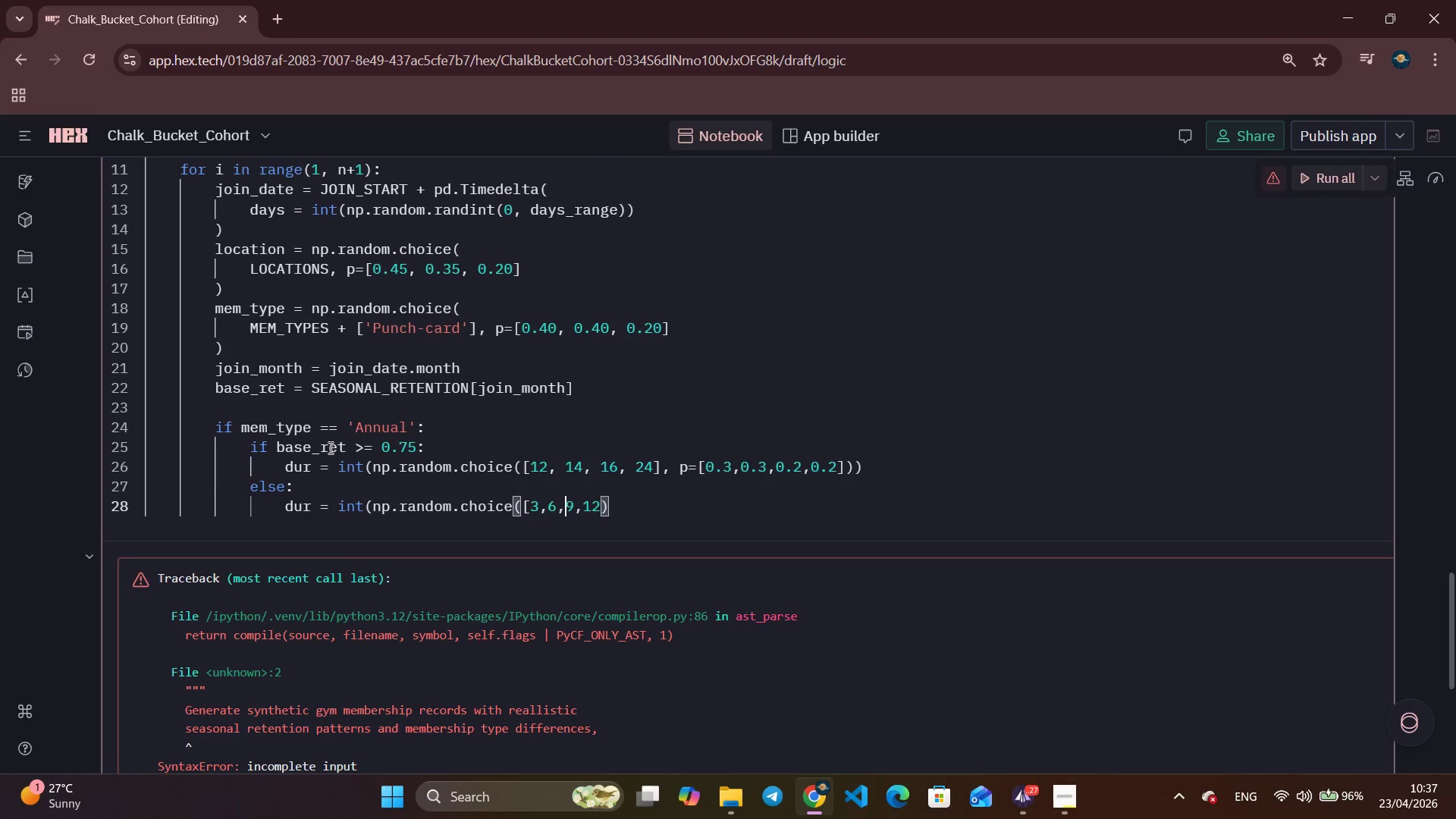 
key(ArrowRight)
 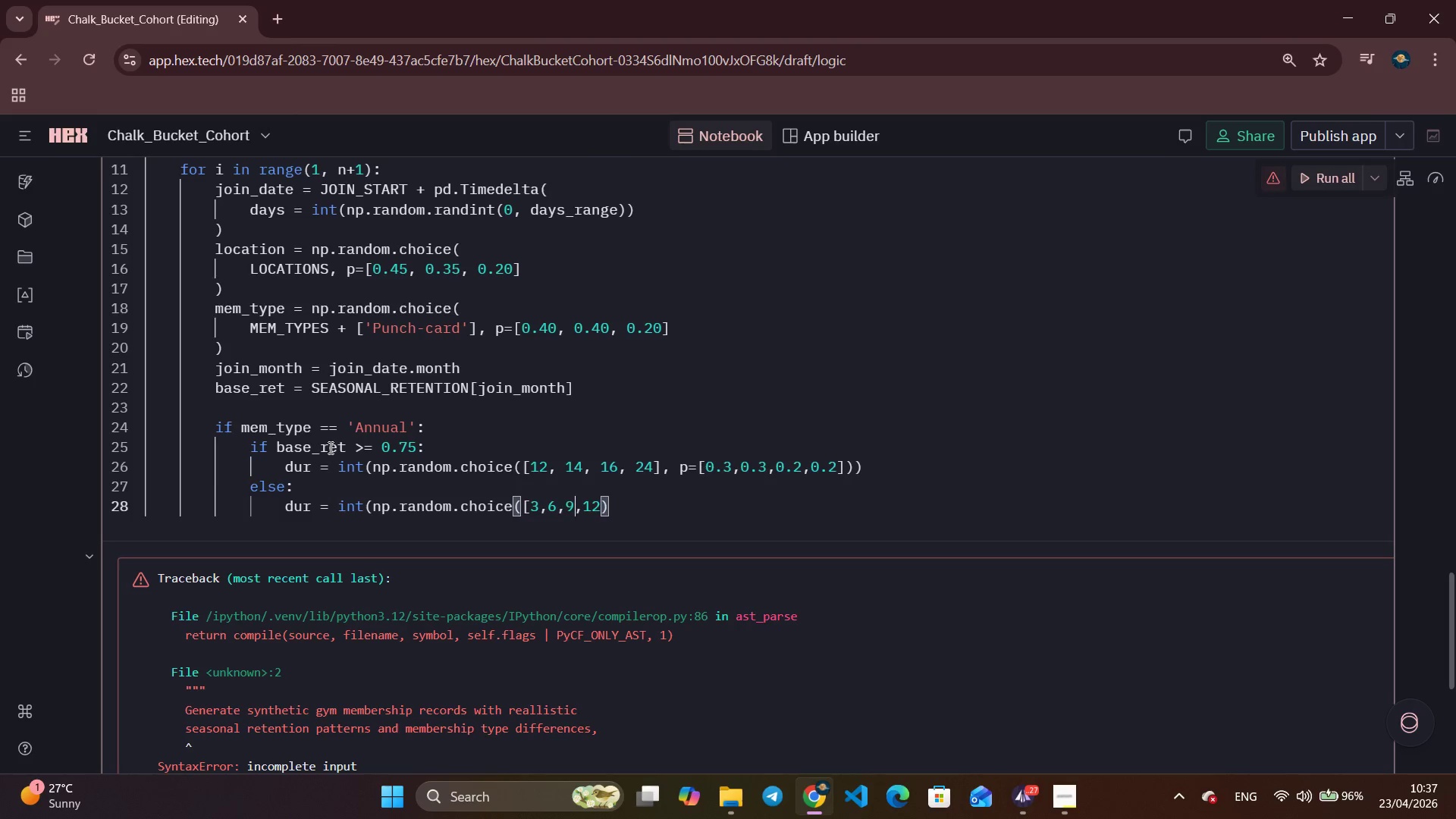 
key(ArrowRight)
 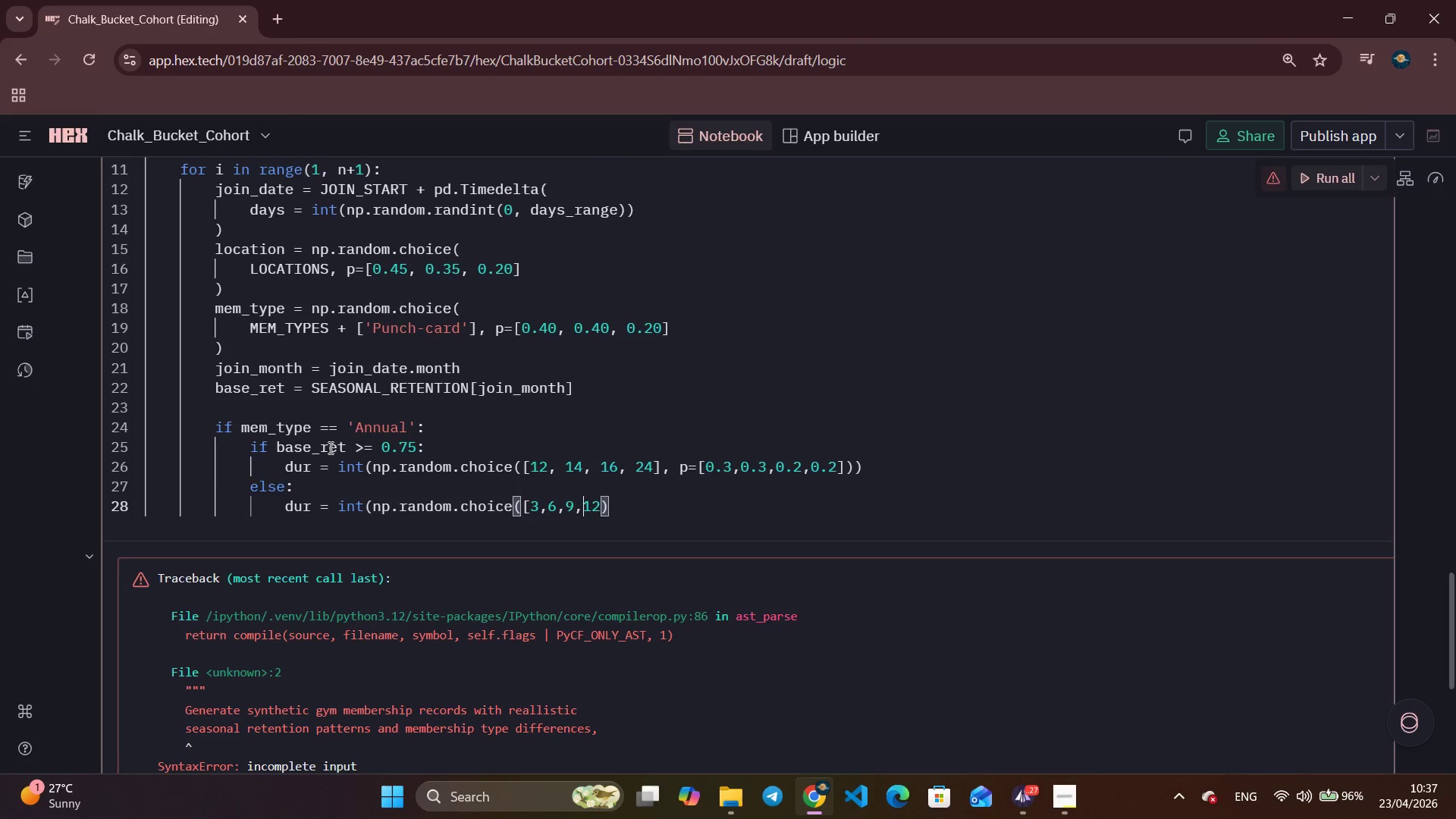 
key(ArrowRight)
 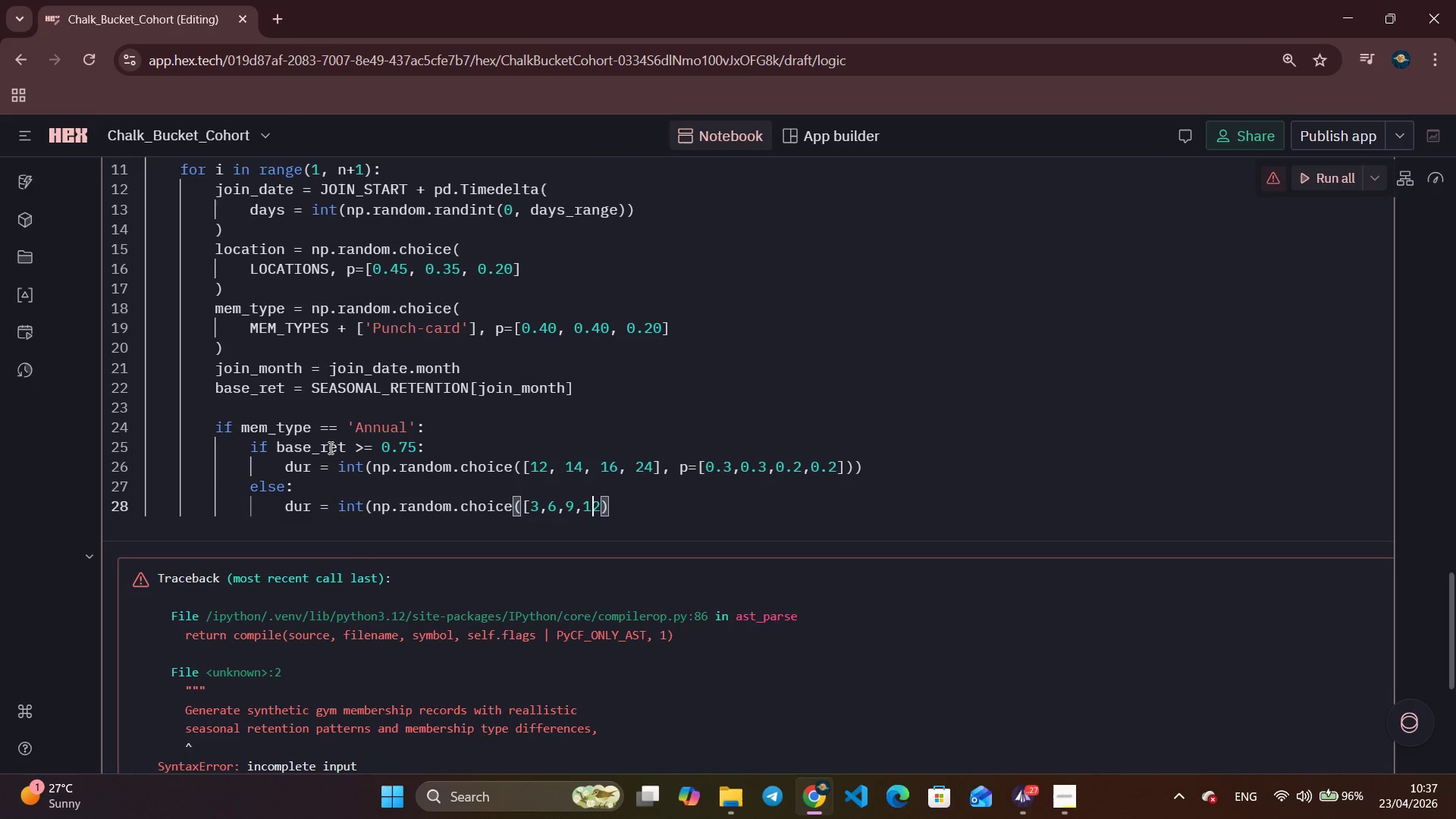 
key(ArrowRight)
 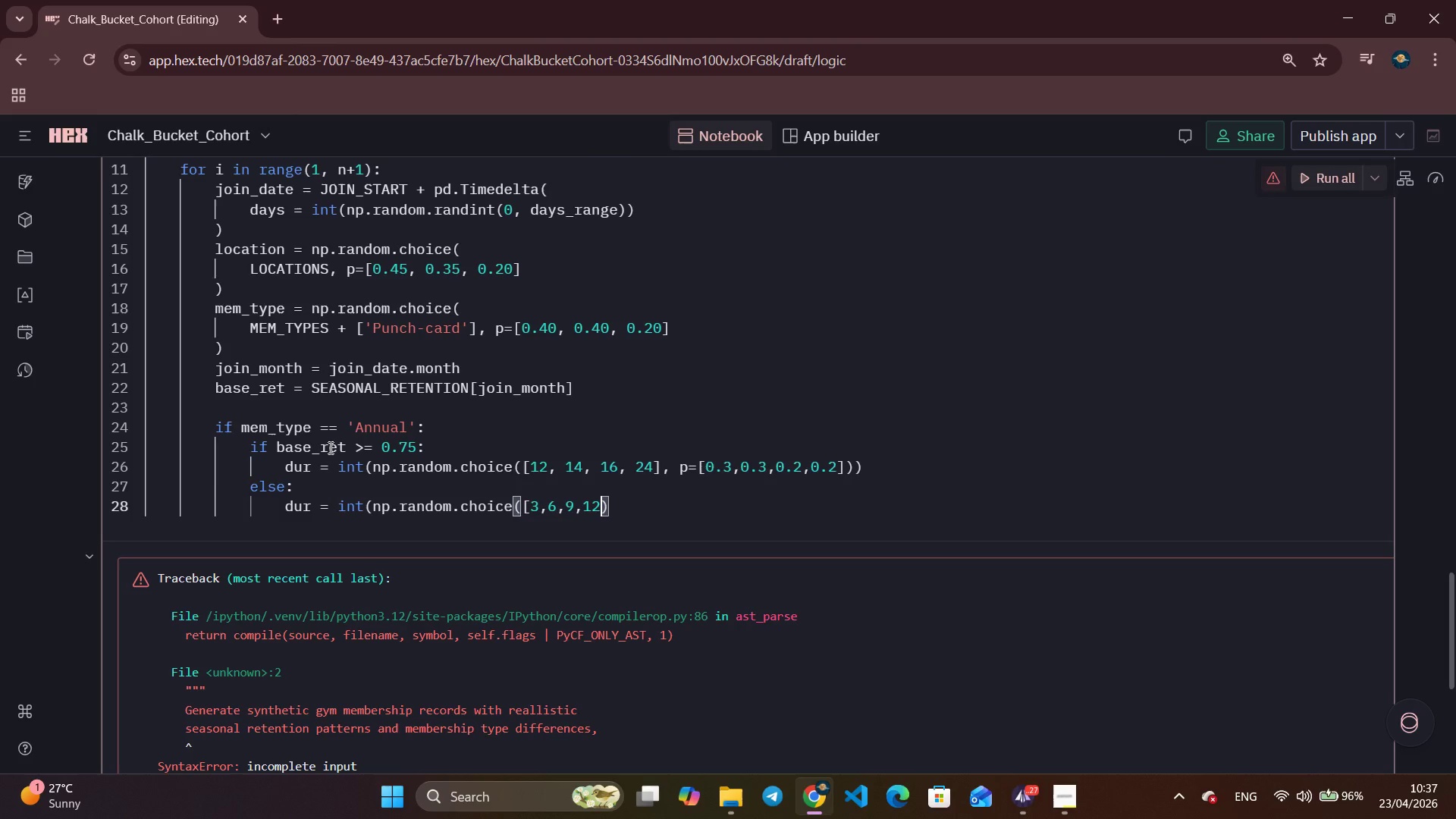 
key(ArrowRight)
 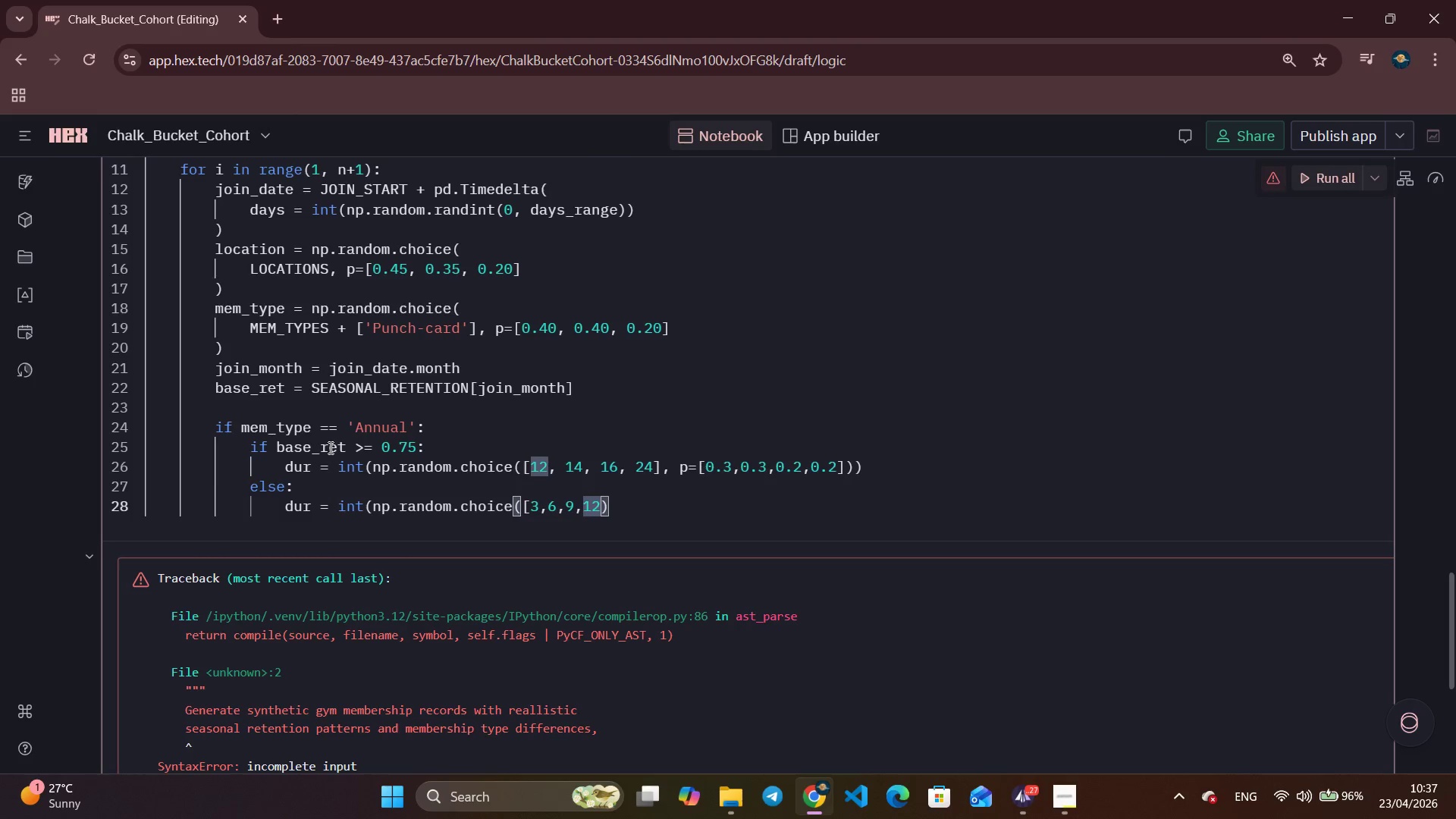 
key(BracketRight)
 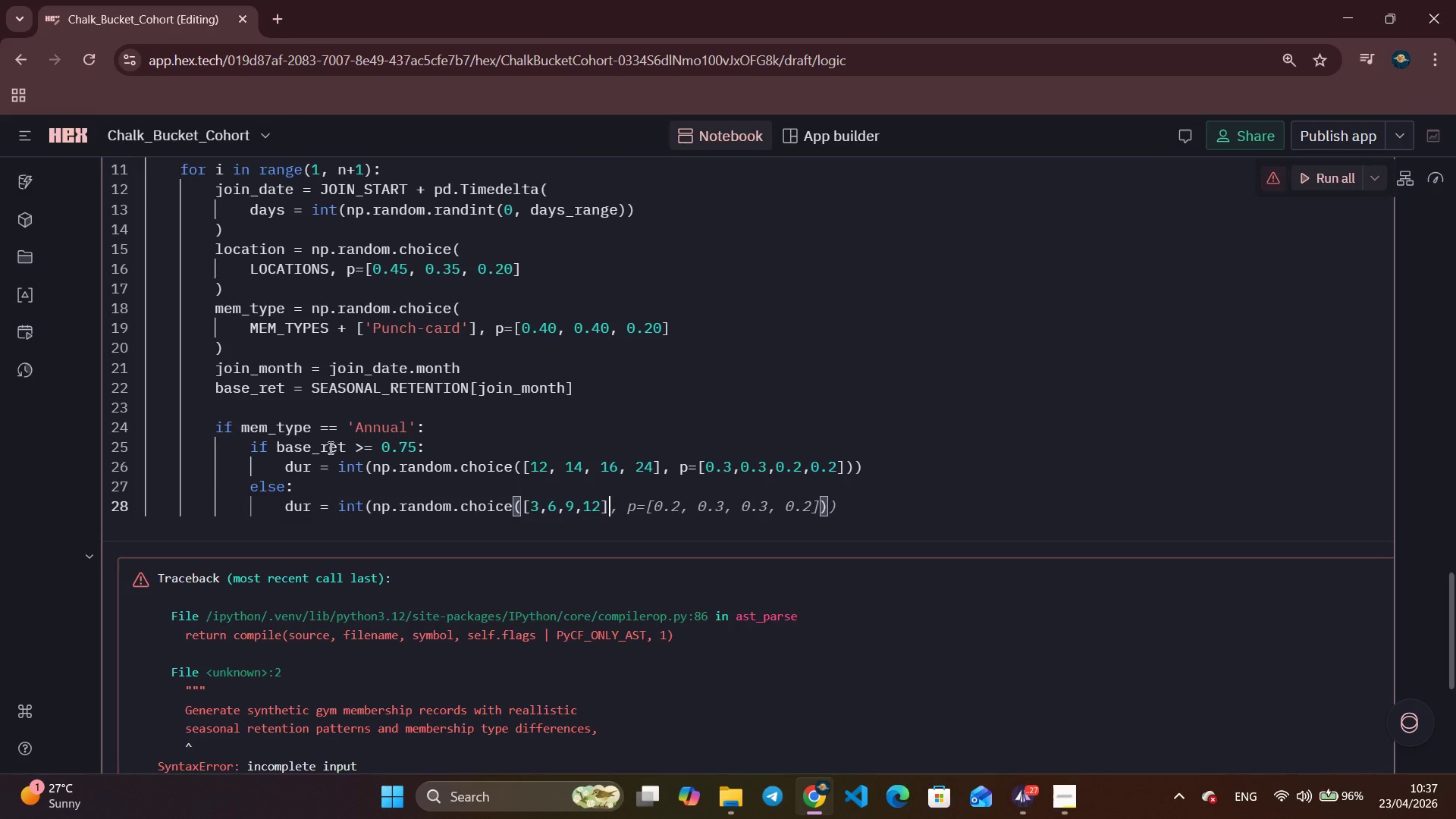 
hold_key(key=ControlLeft, duration=1.17)
scroll: coordinate [329, 447], scroll_direction: up, amount: 2.0
 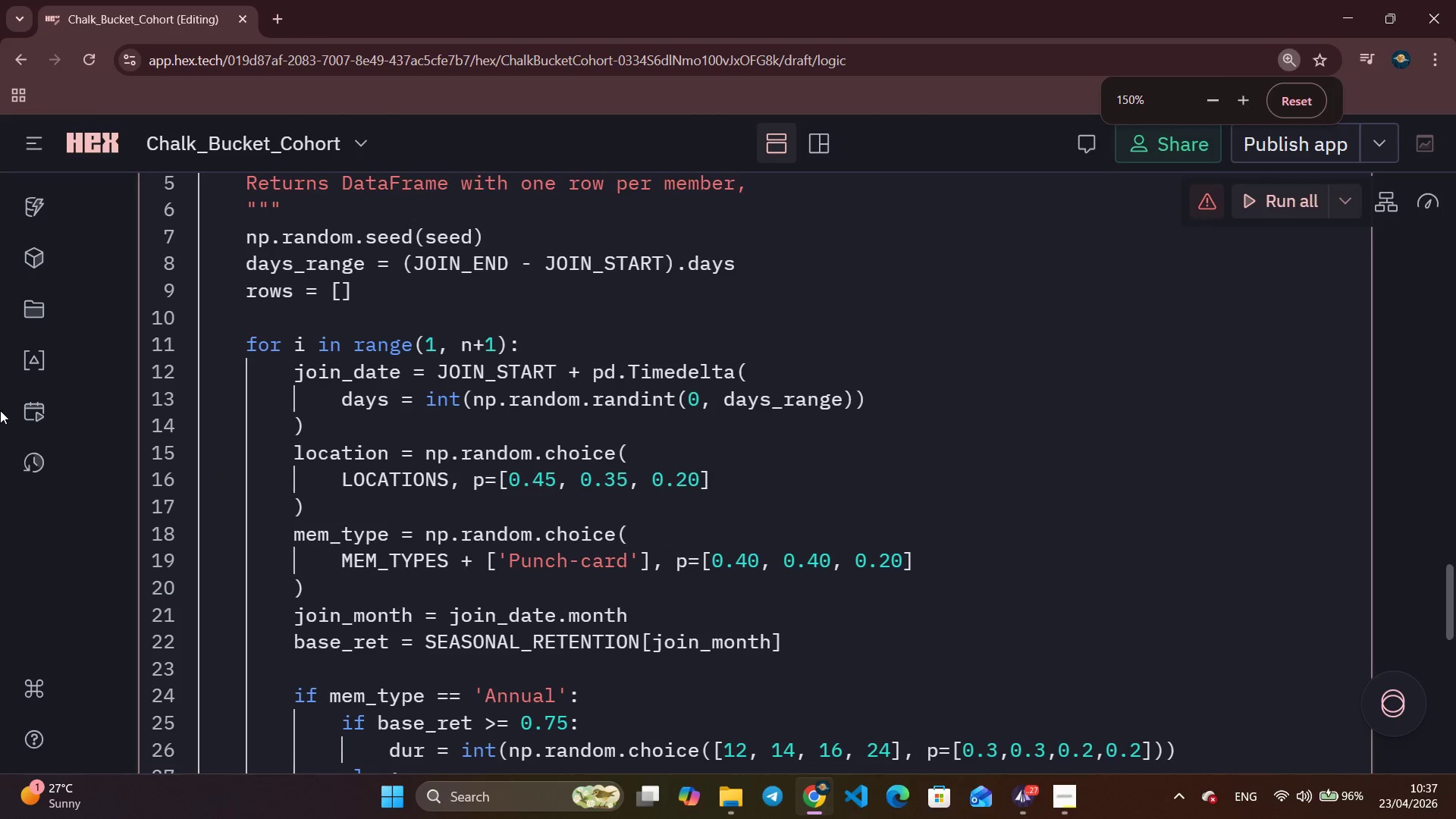 
scroll: coordinate [607, 391], scroll_direction: down, amount: 4.0
 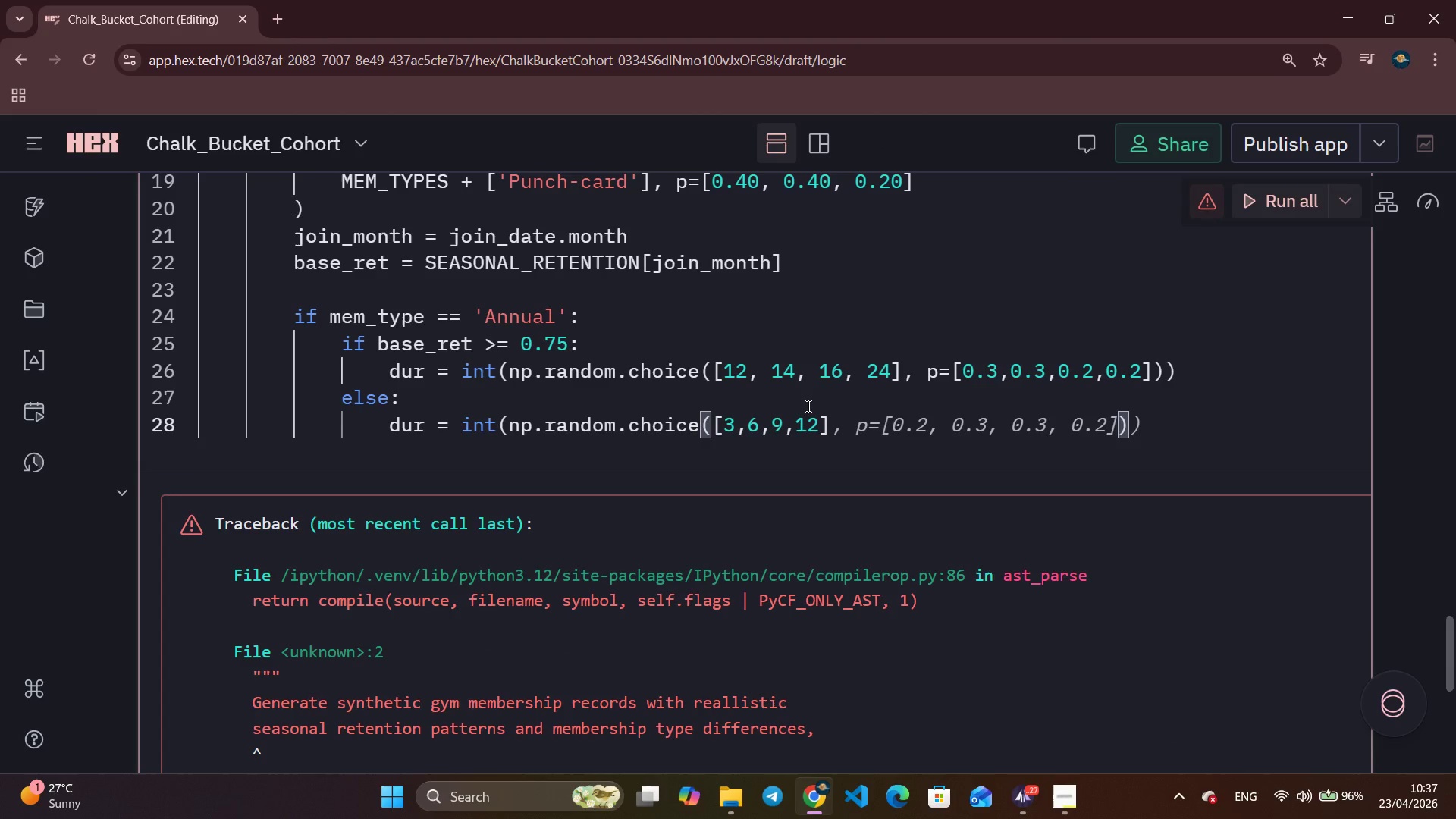 
scroll: coordinate [807, 406], scroll_direction: none, amount: 0.0
 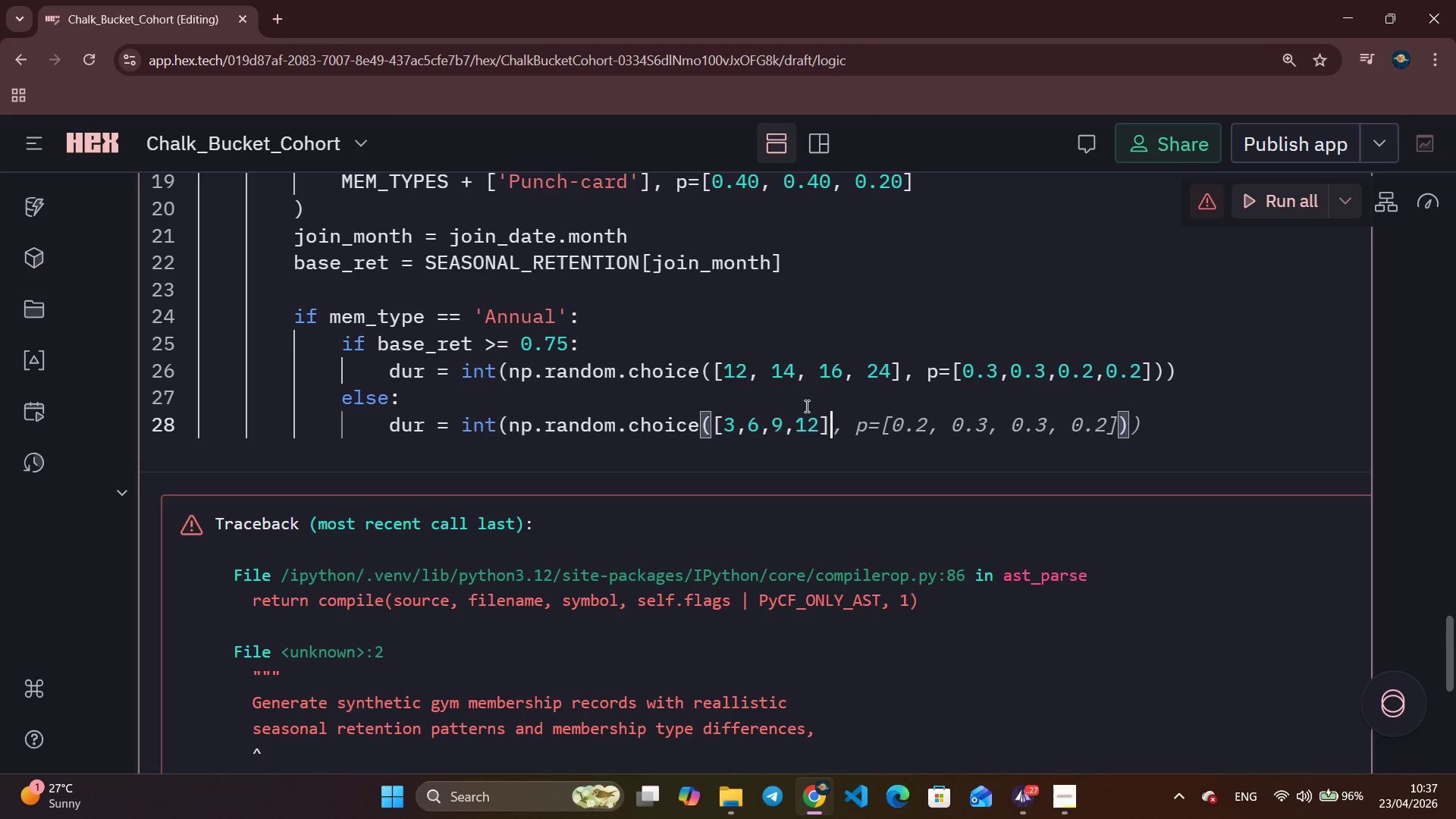 
wait(6.55)
 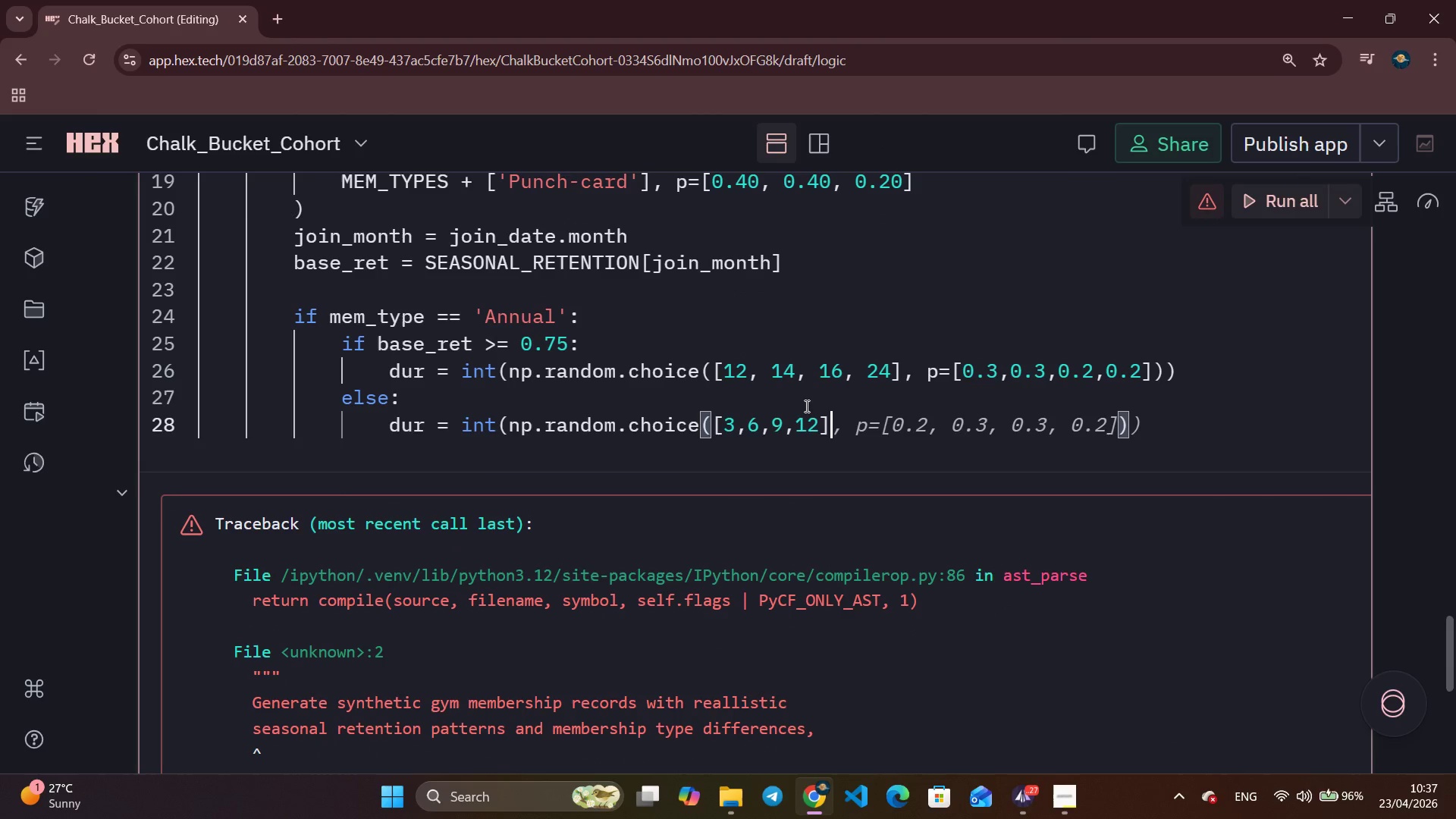 
key(Comma)
 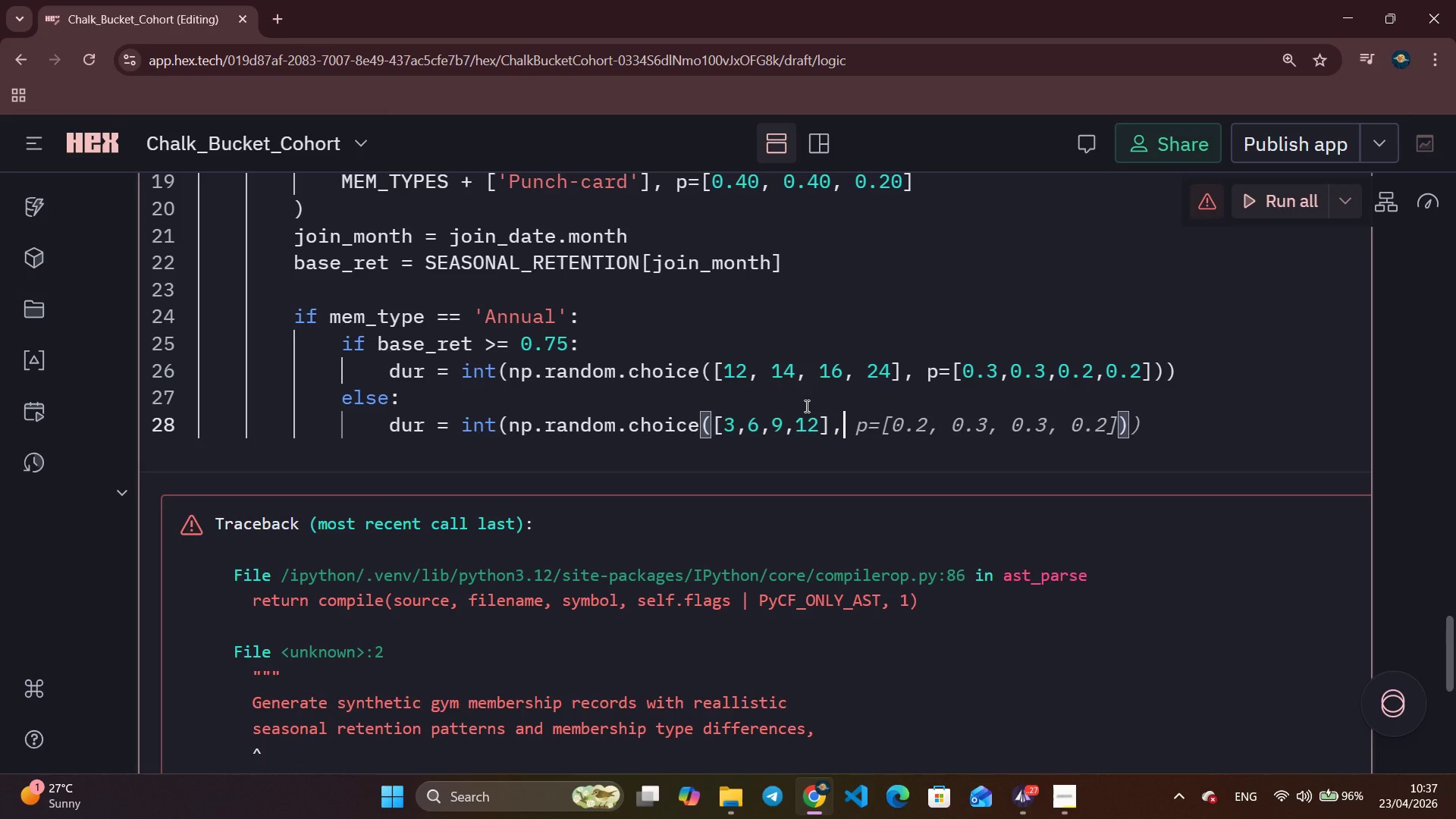 
key(Space)
 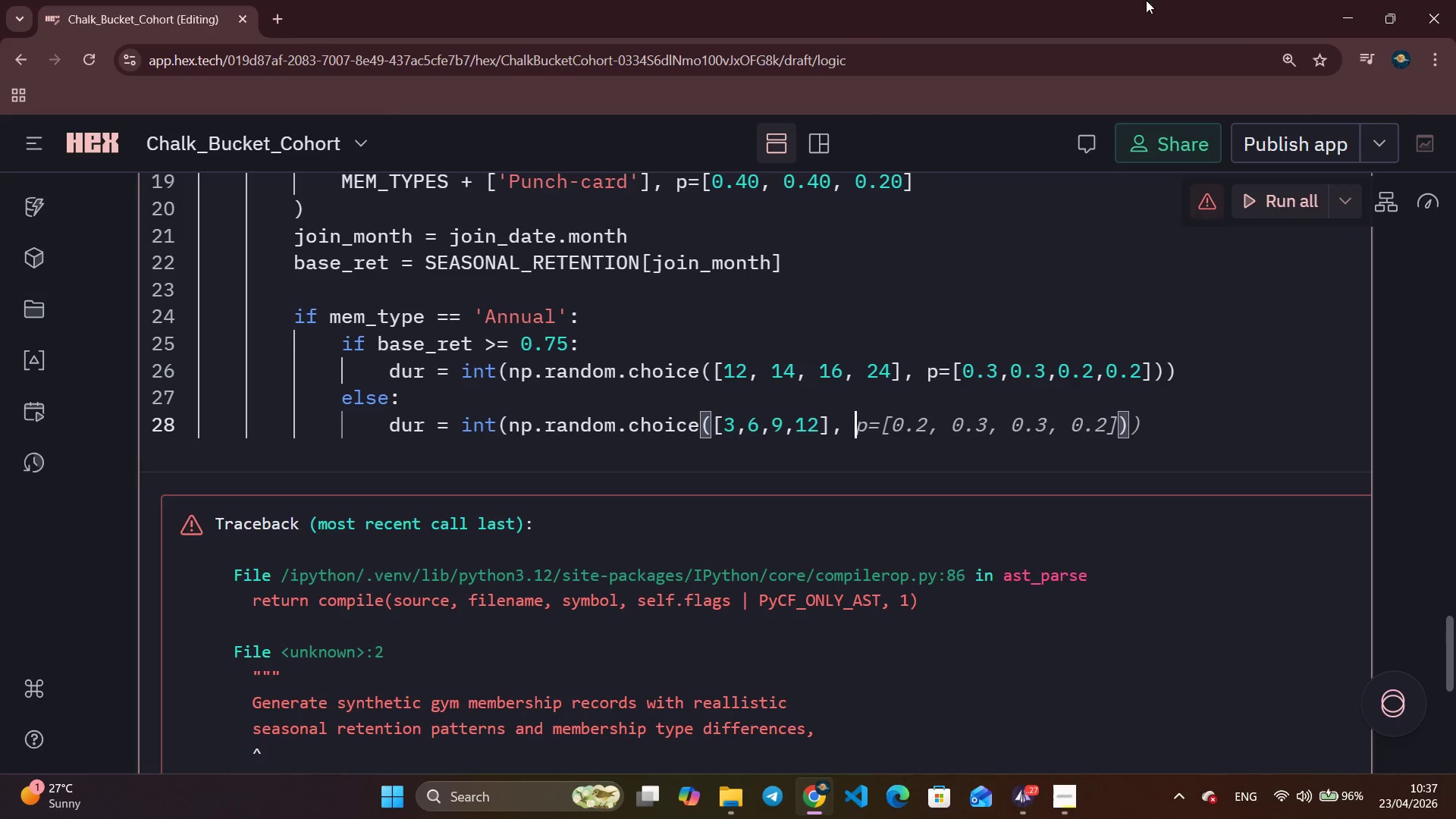 
left_click([1344, 0])
 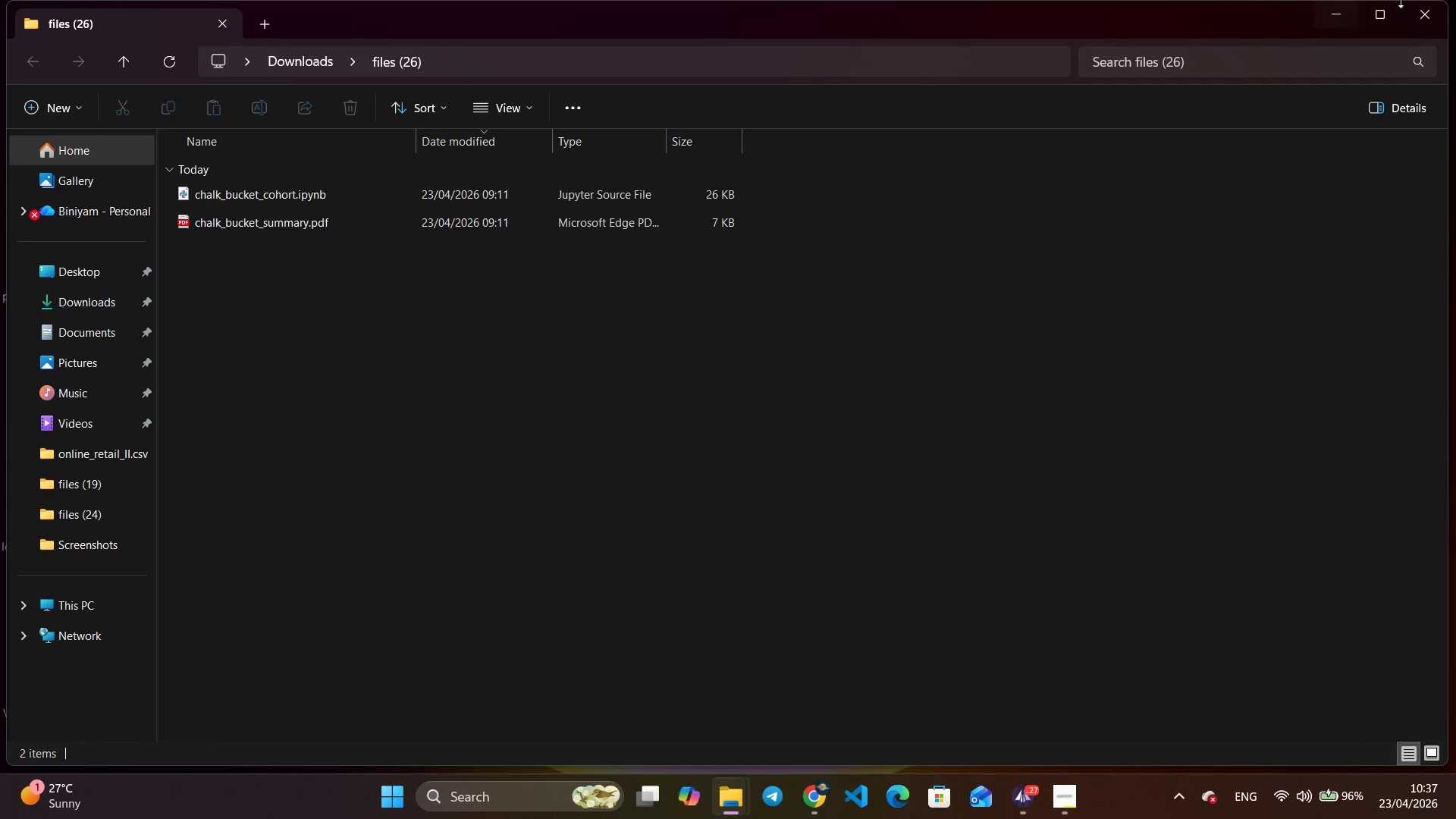 
left_click([1426, 0])
 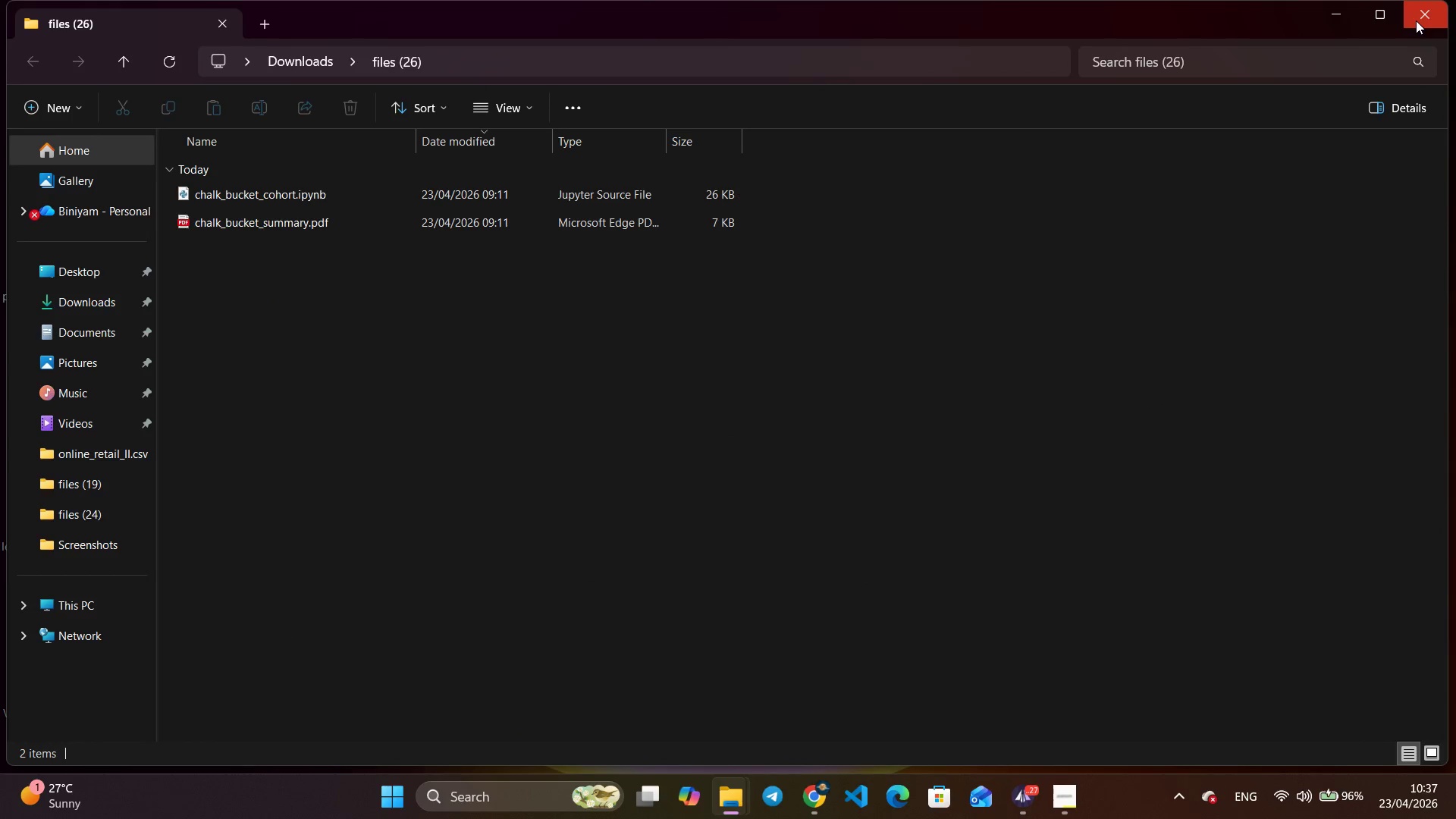 
left_click([1420, 0])
 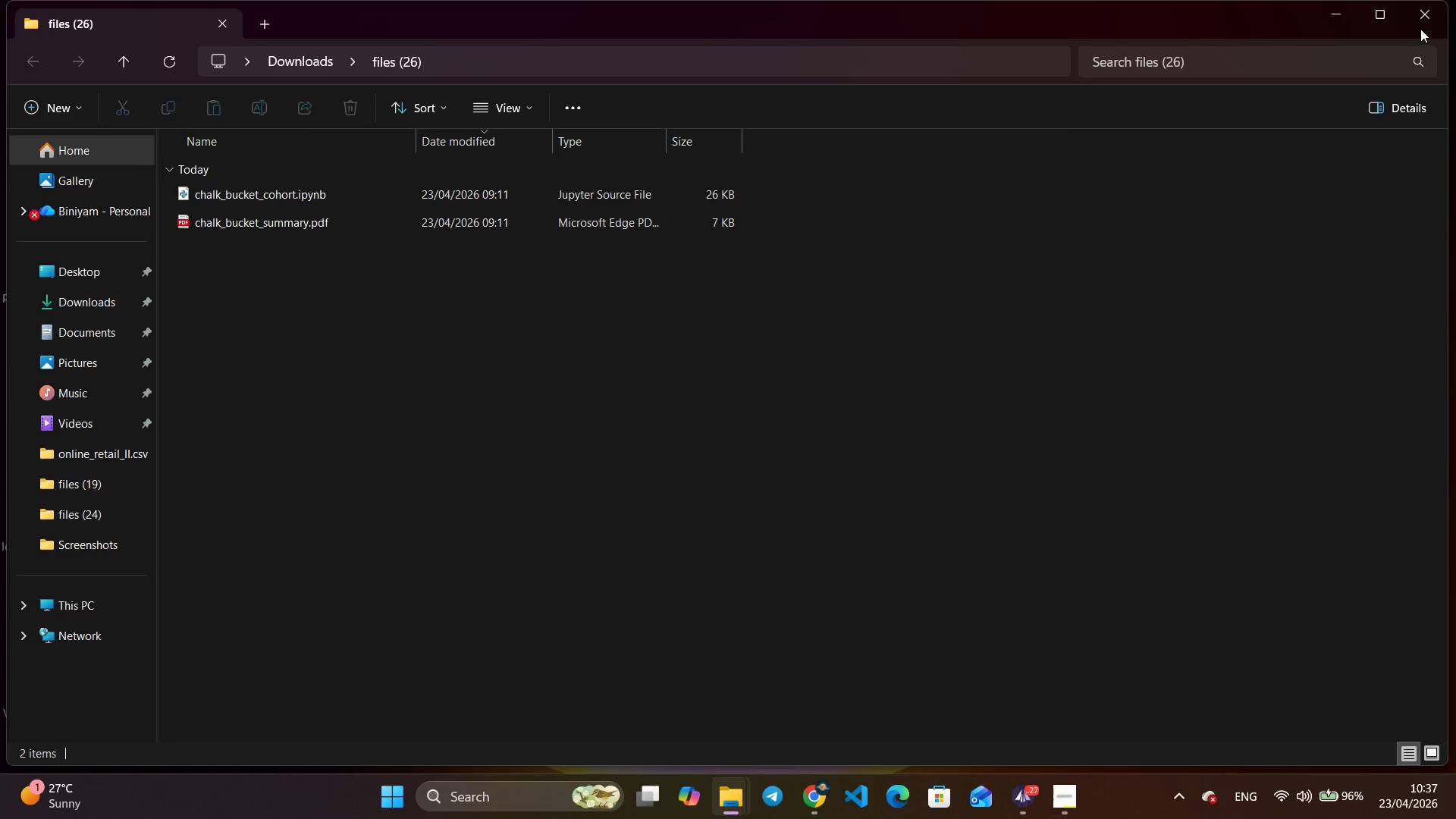 
left_click([1417, 21])
 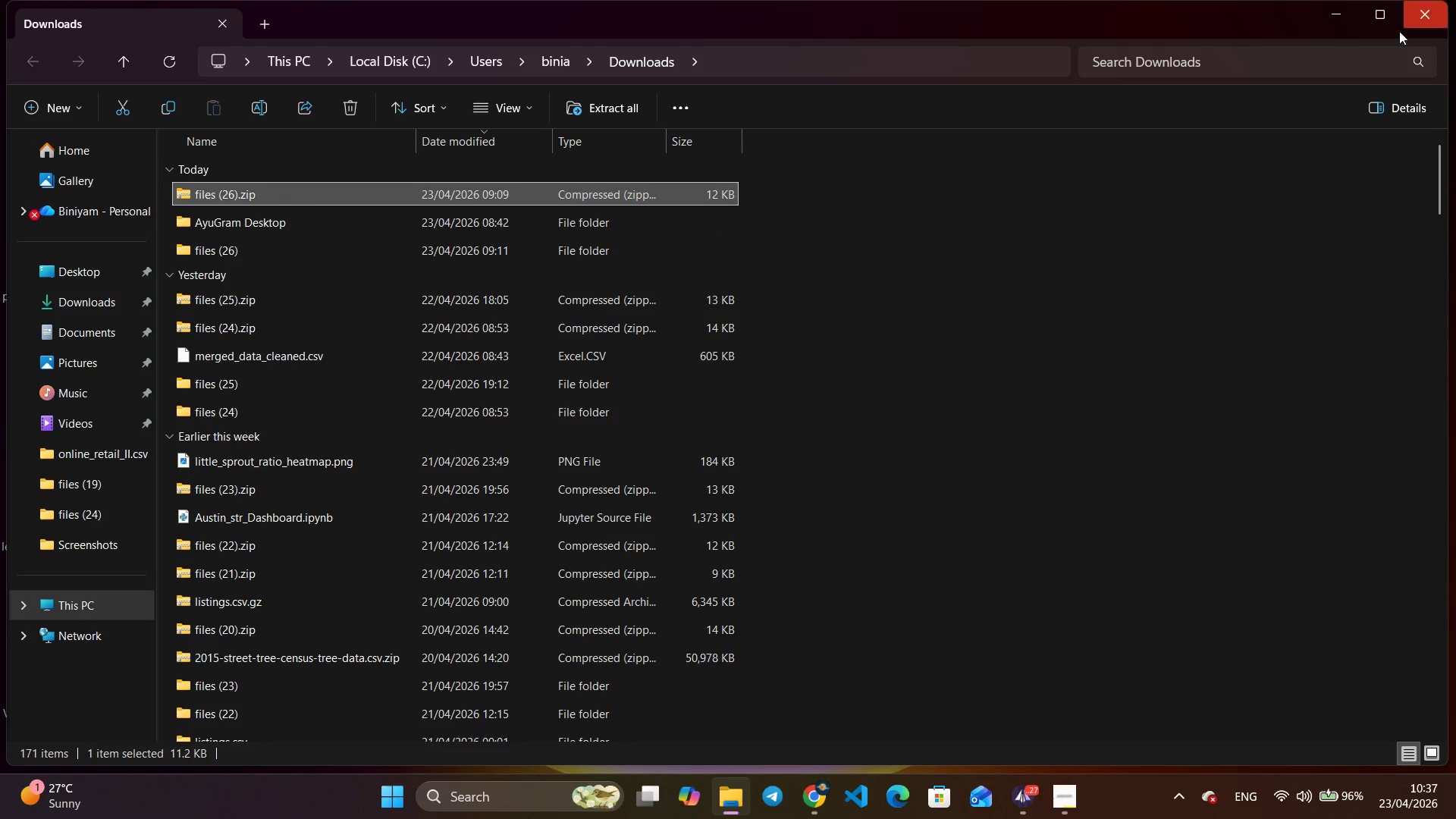 
left_click([1420, 17])
 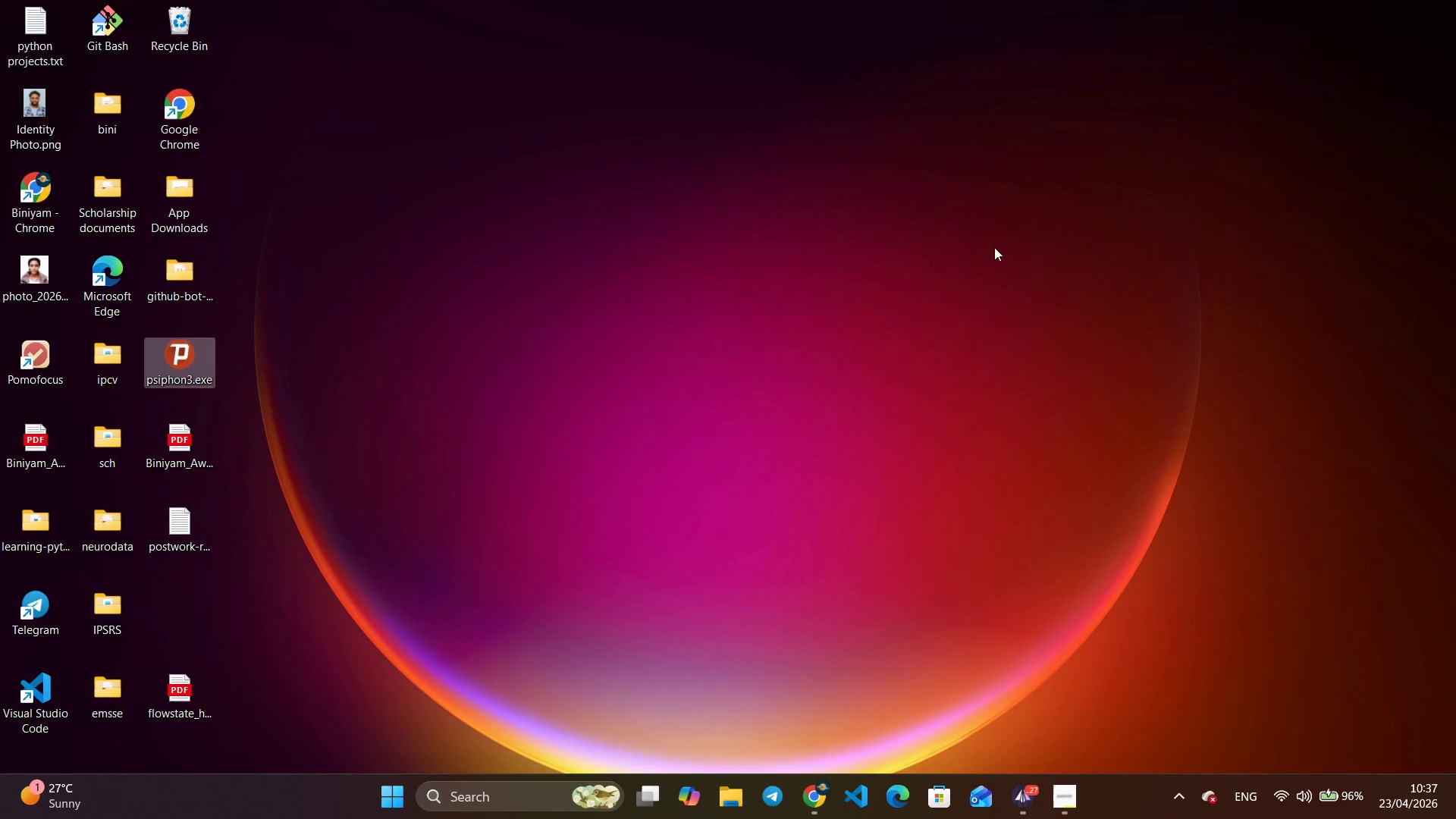 
right_click([983, 245])
 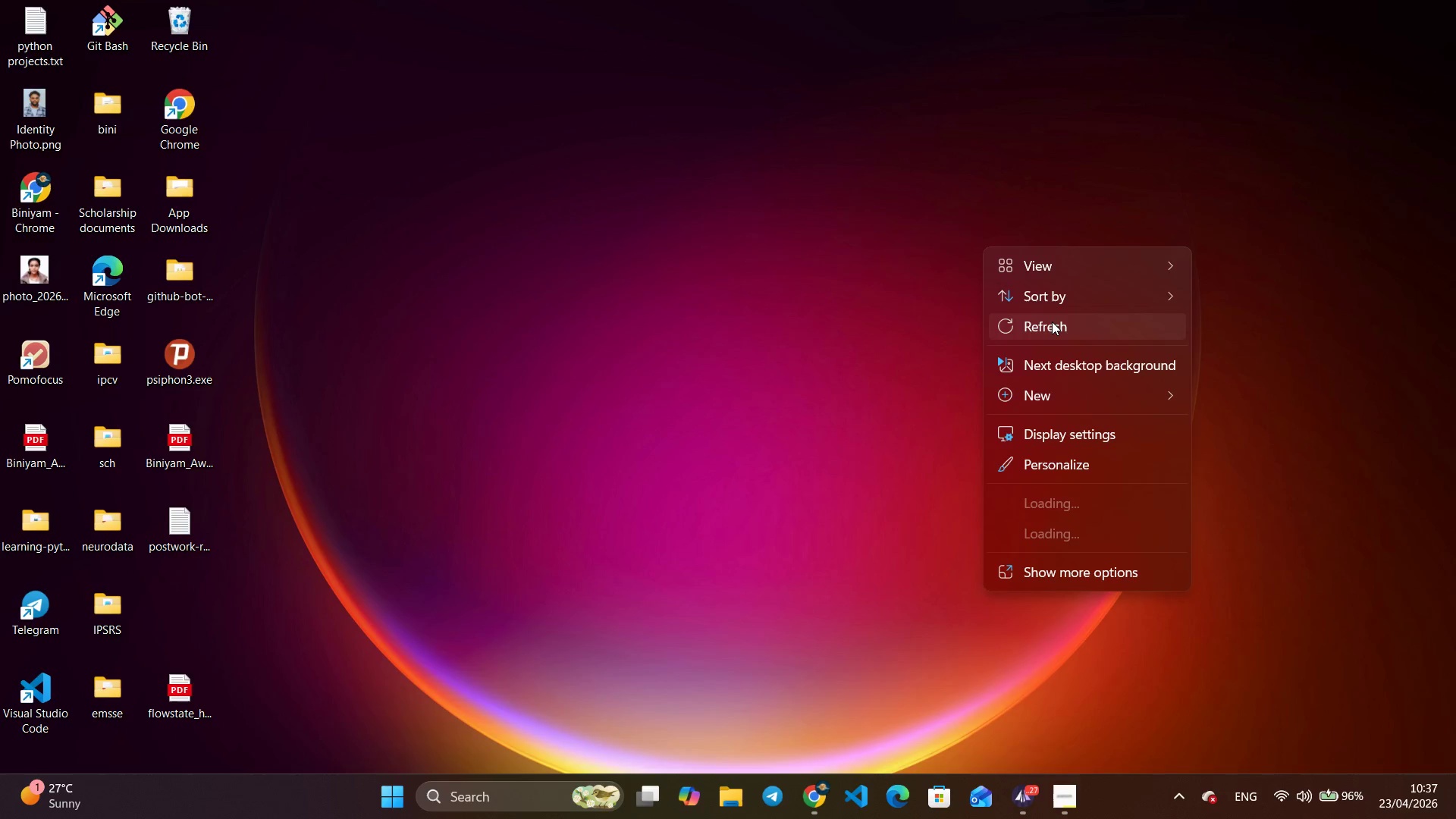 
left_click([1052, 322])
 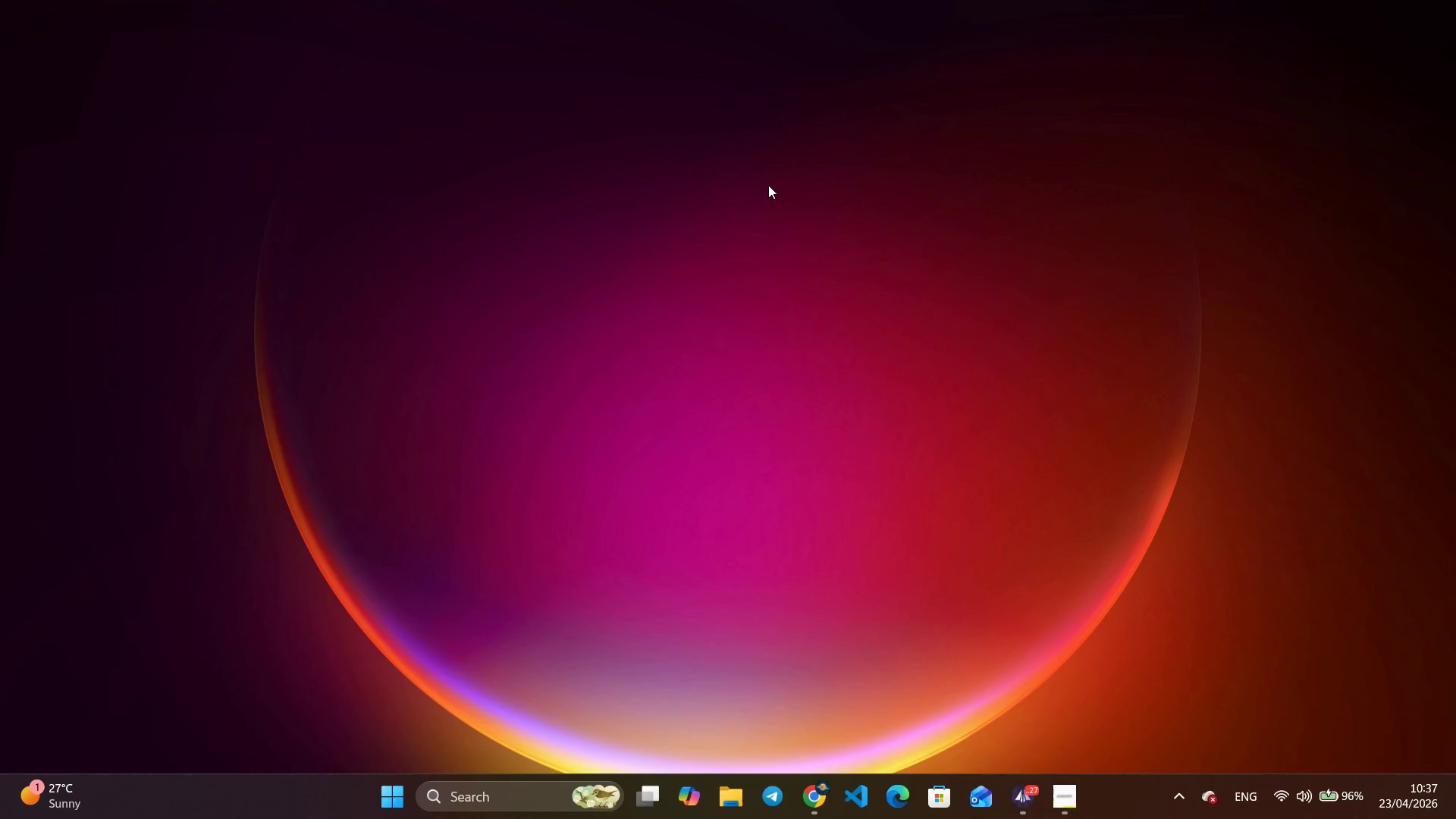 
right_click([768, 185])
 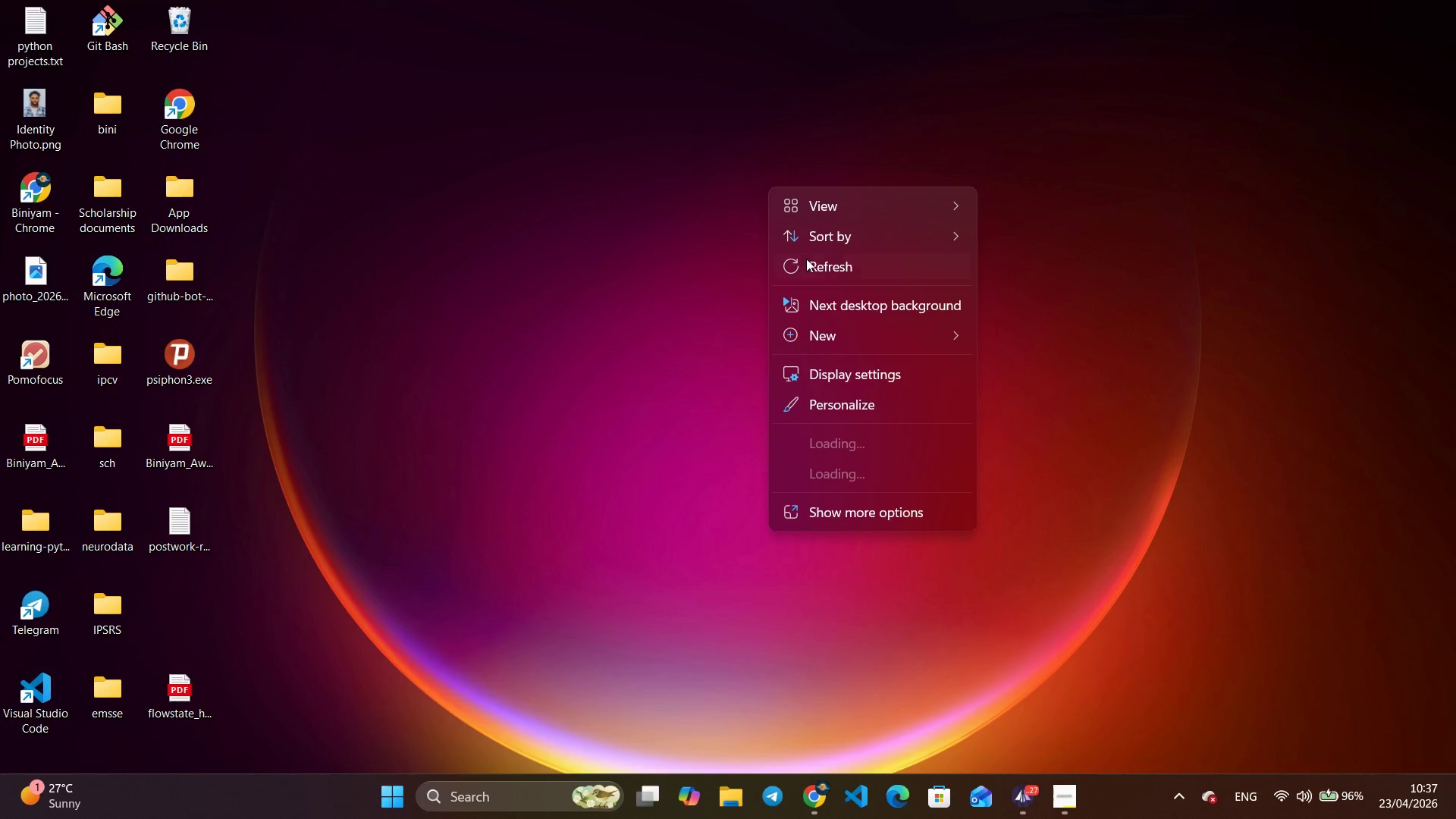 
left_click([808, 260])
 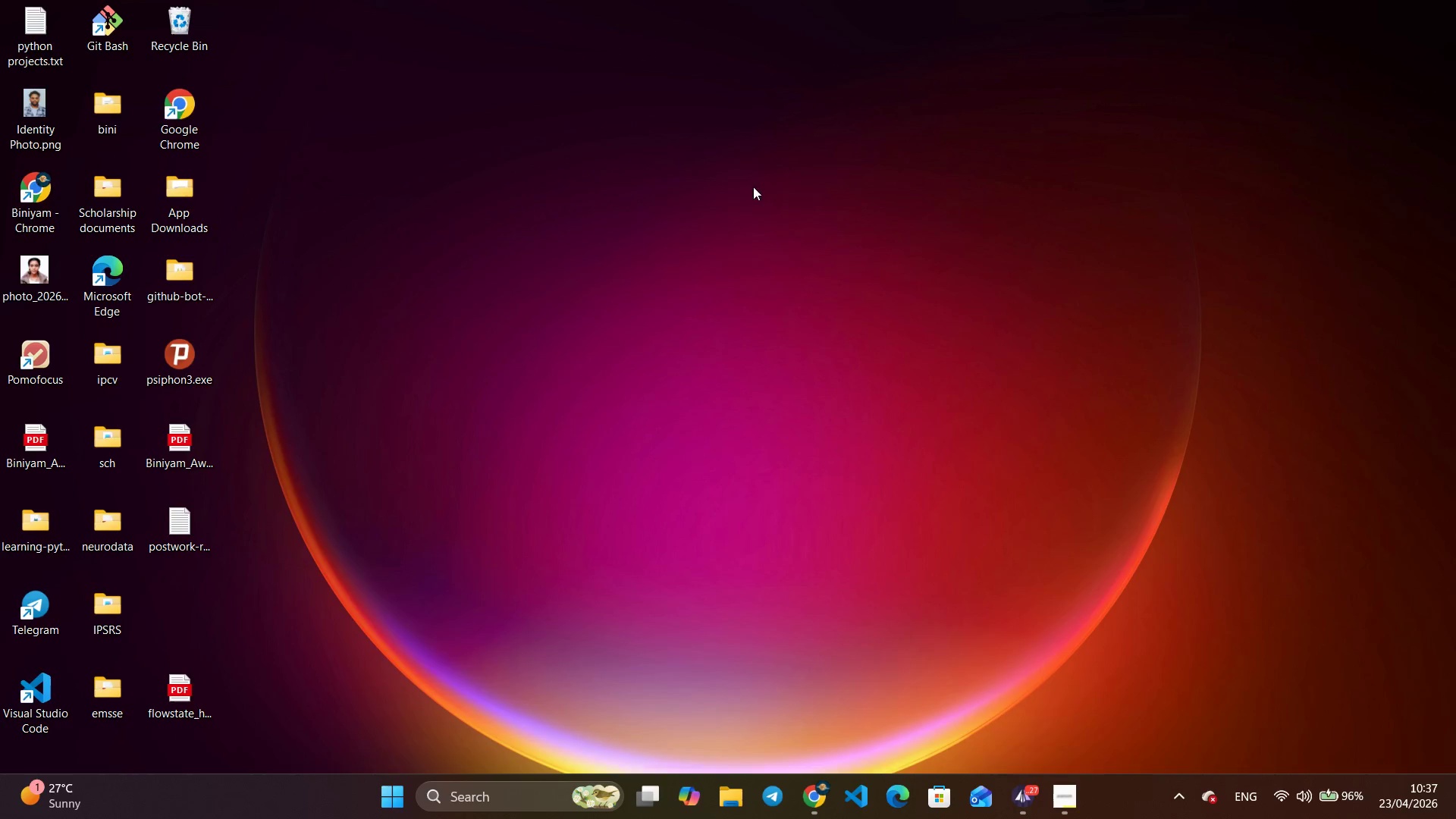 
right_click([749, 171])
 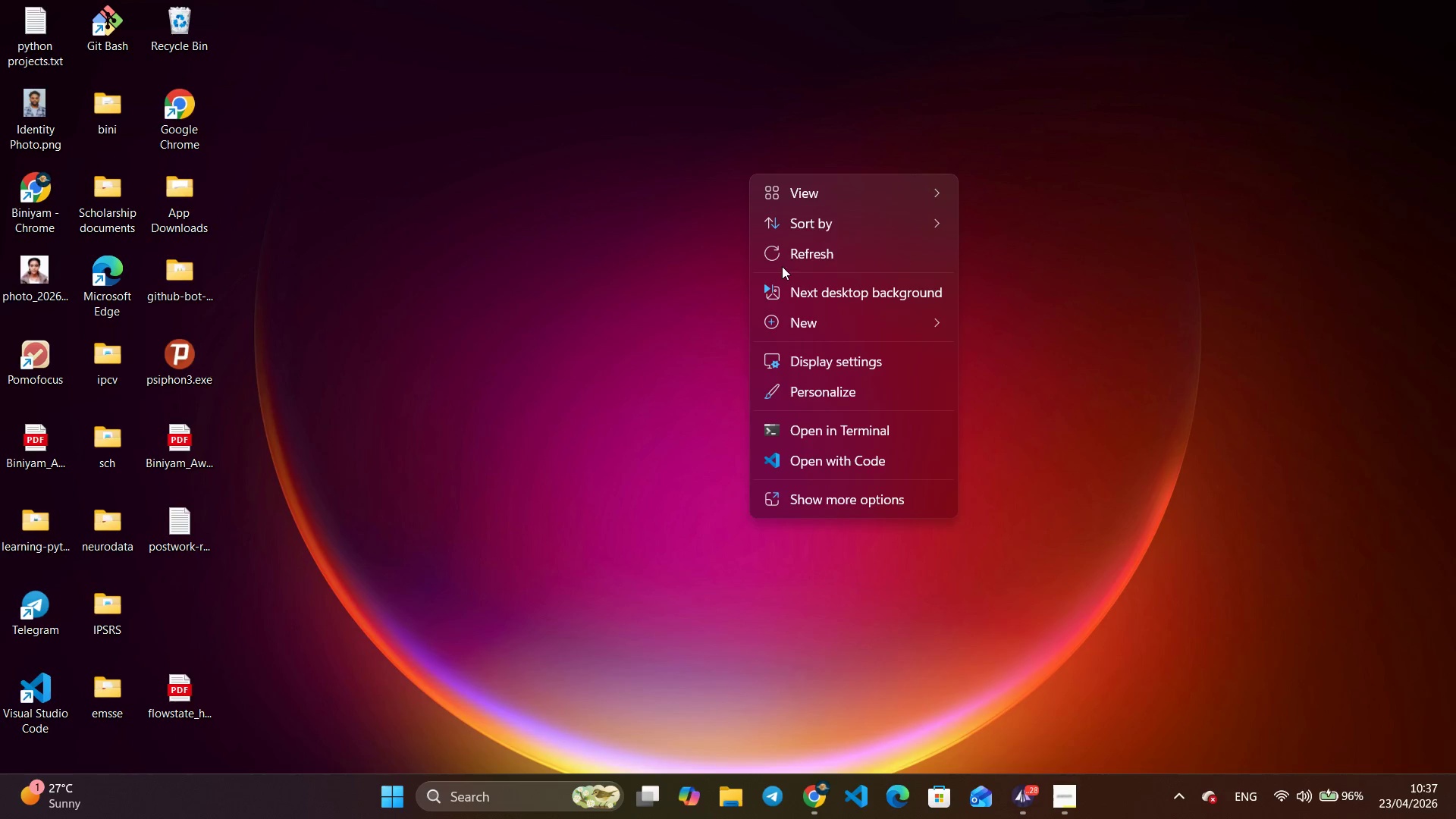 
left_click([780, 256])
 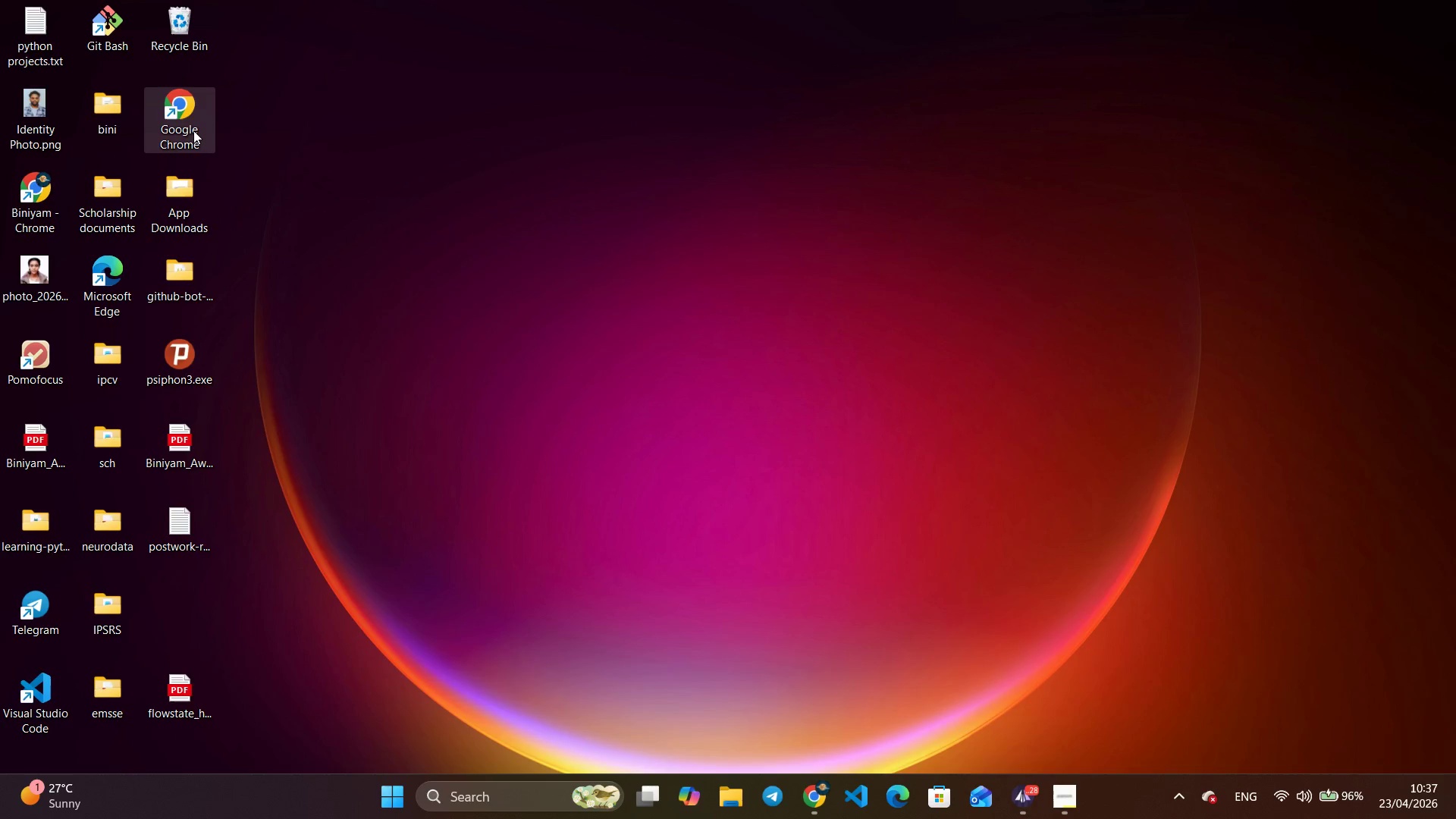 
double_click([193, 130])
 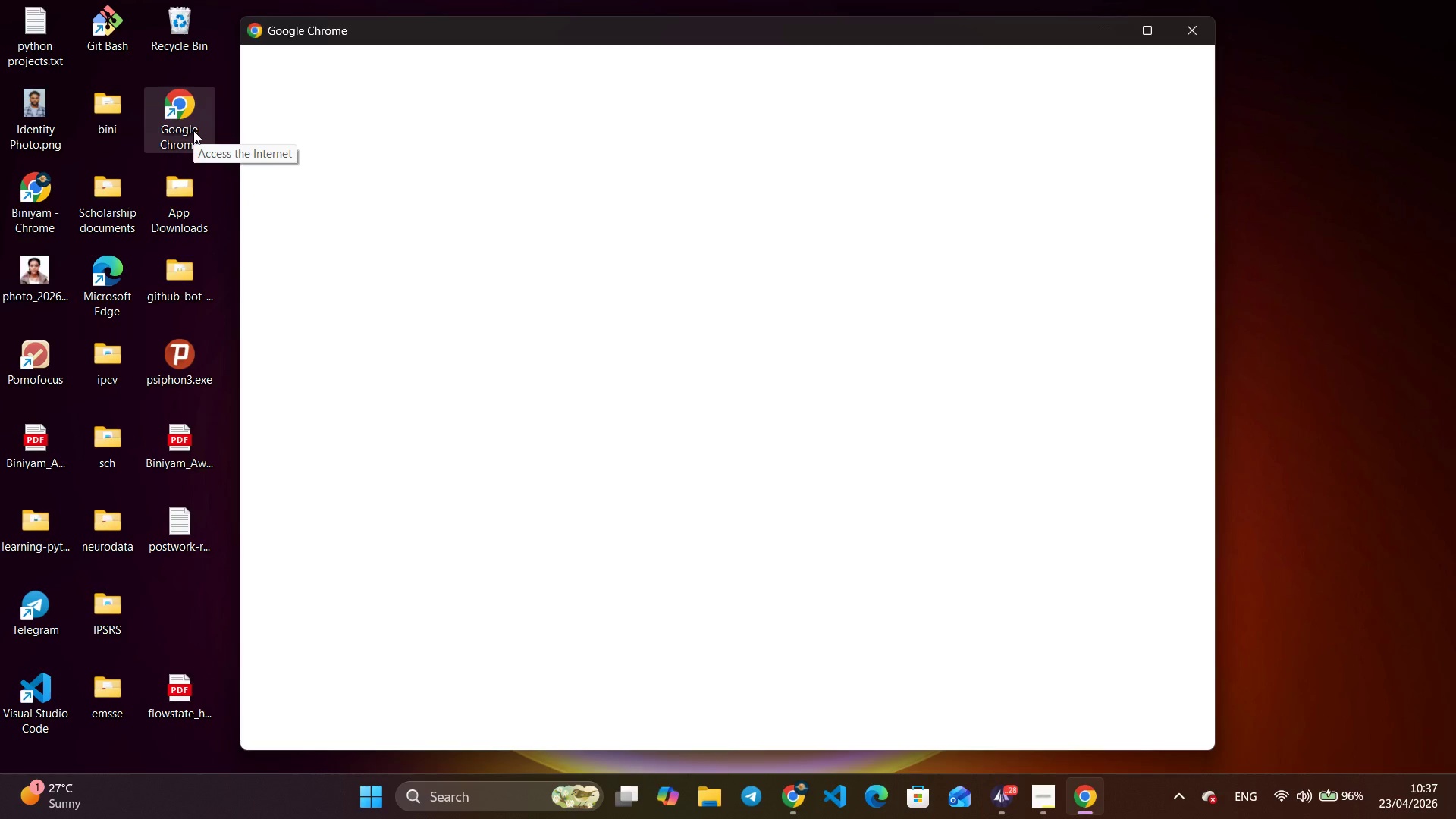 
wait(10.41)
 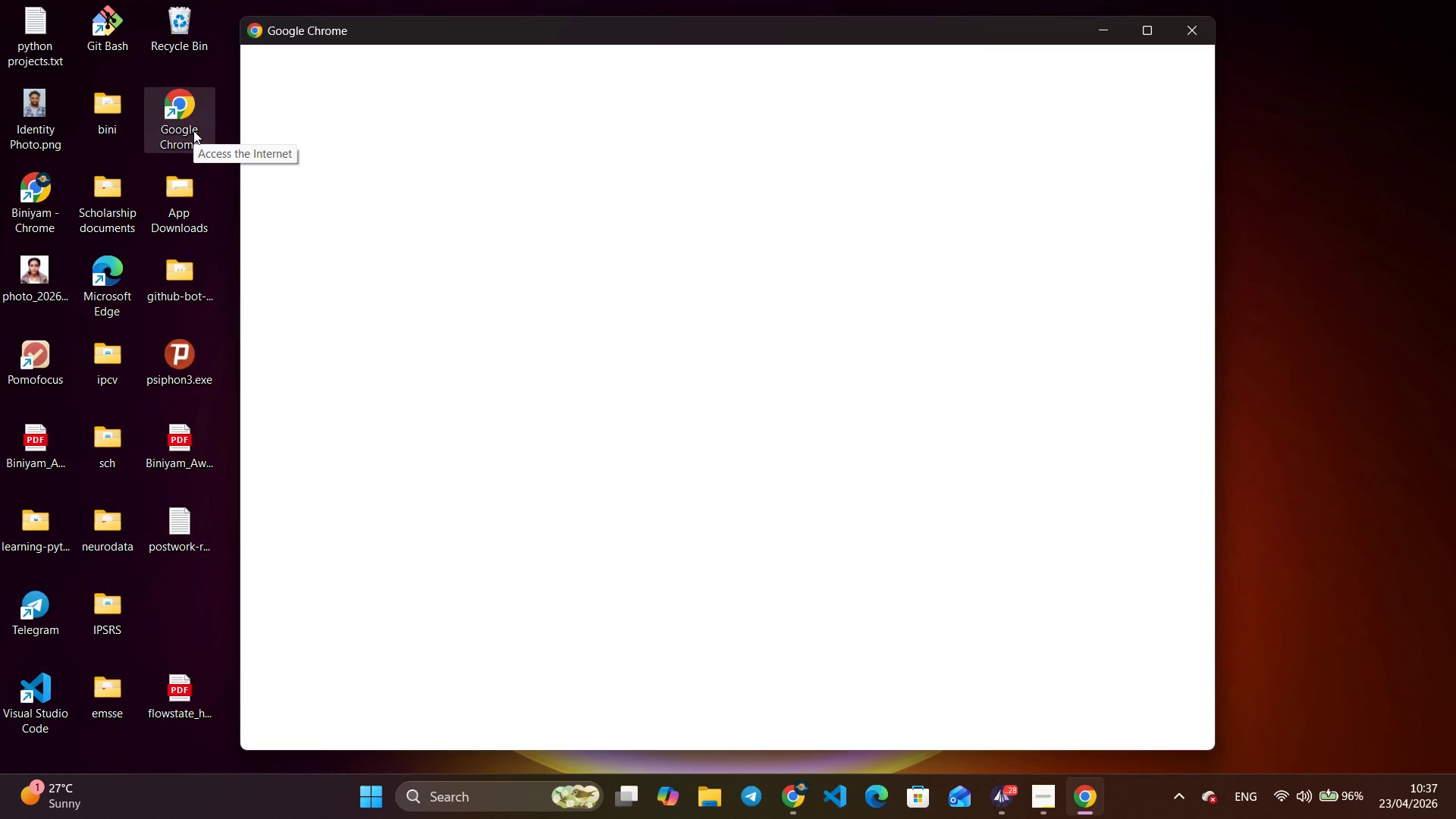 
left_click([485, 522])
 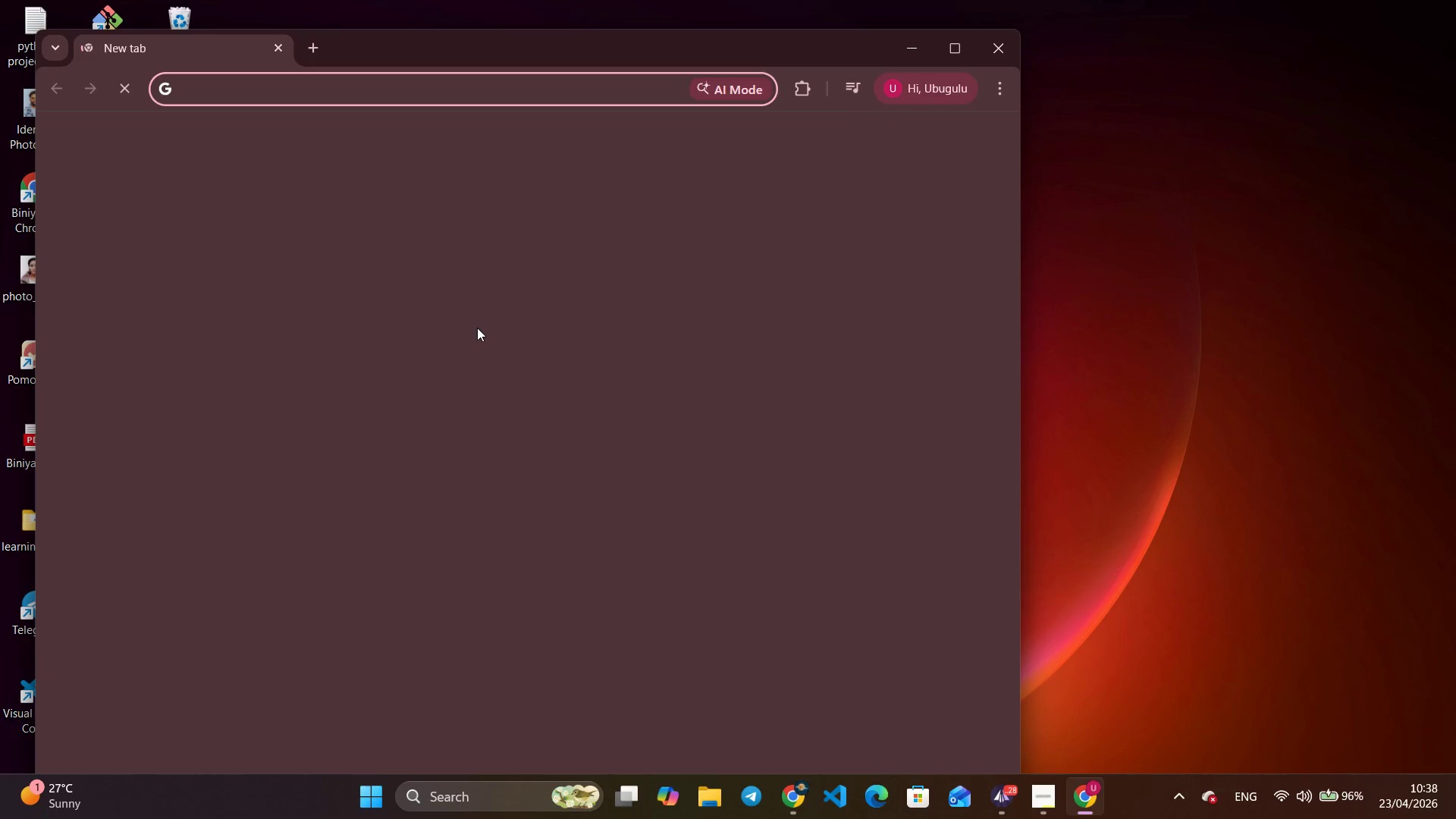 
type(spo)
 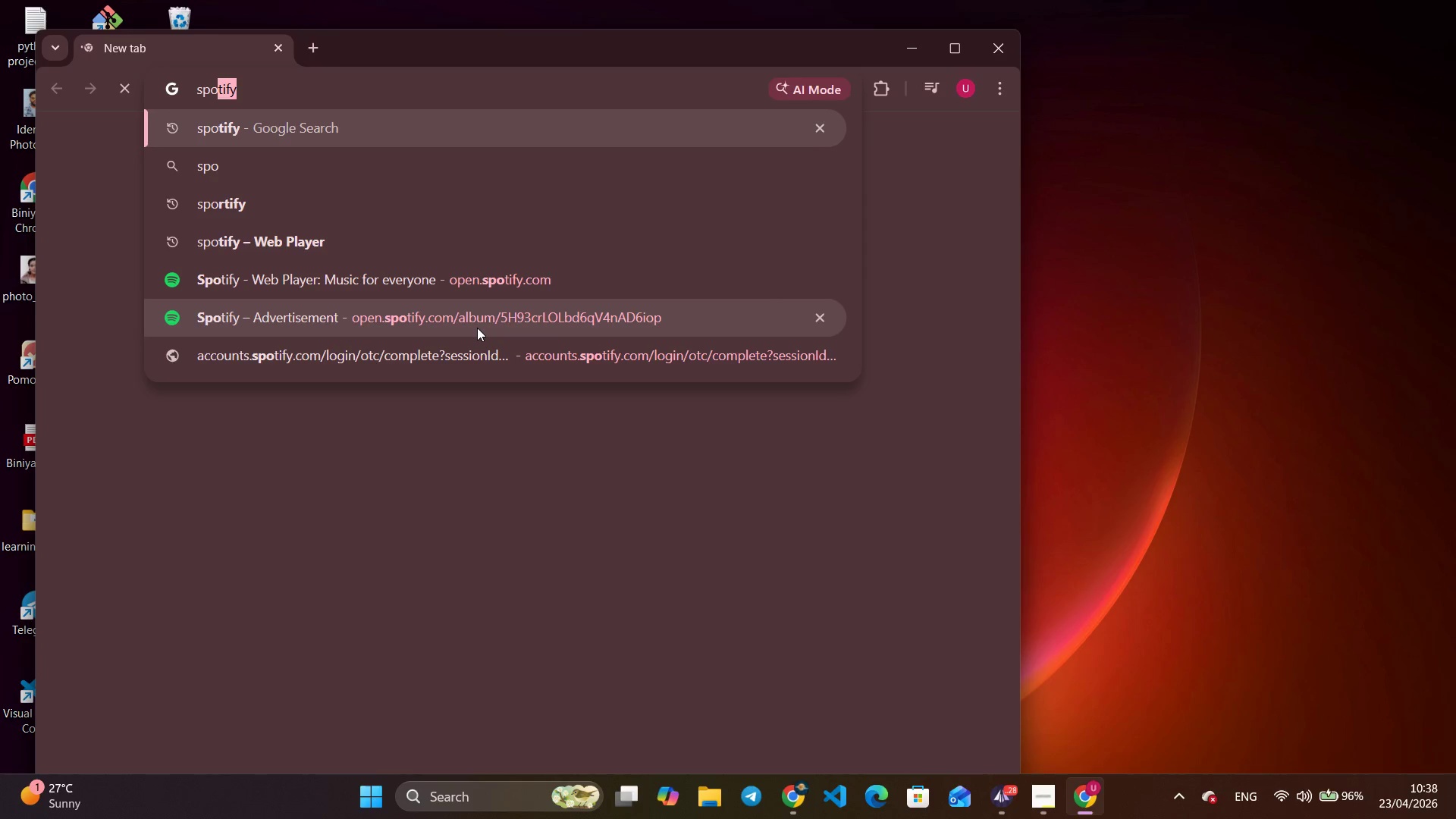 
key(ArrowRight)
 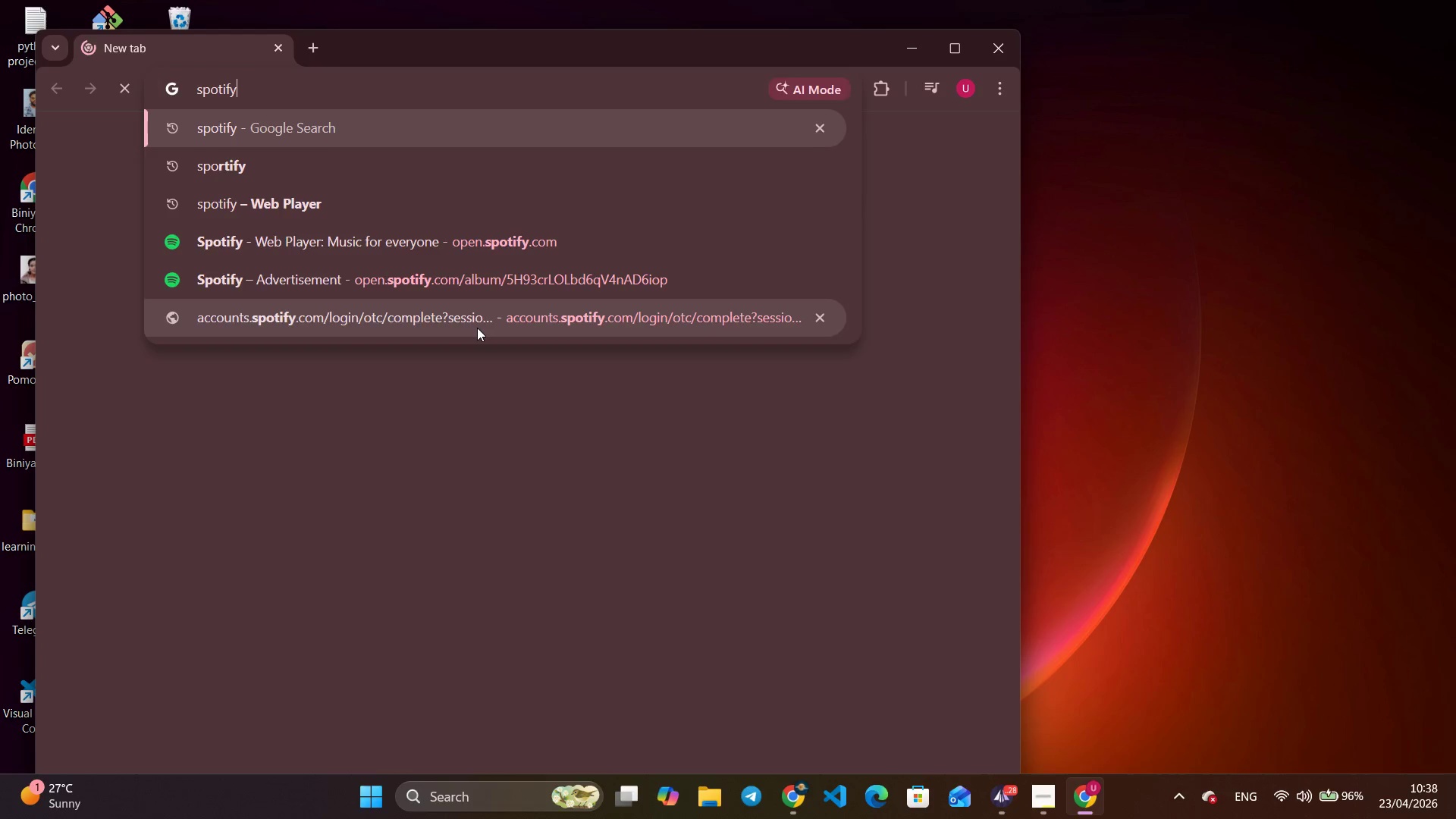 
key(Enter)
 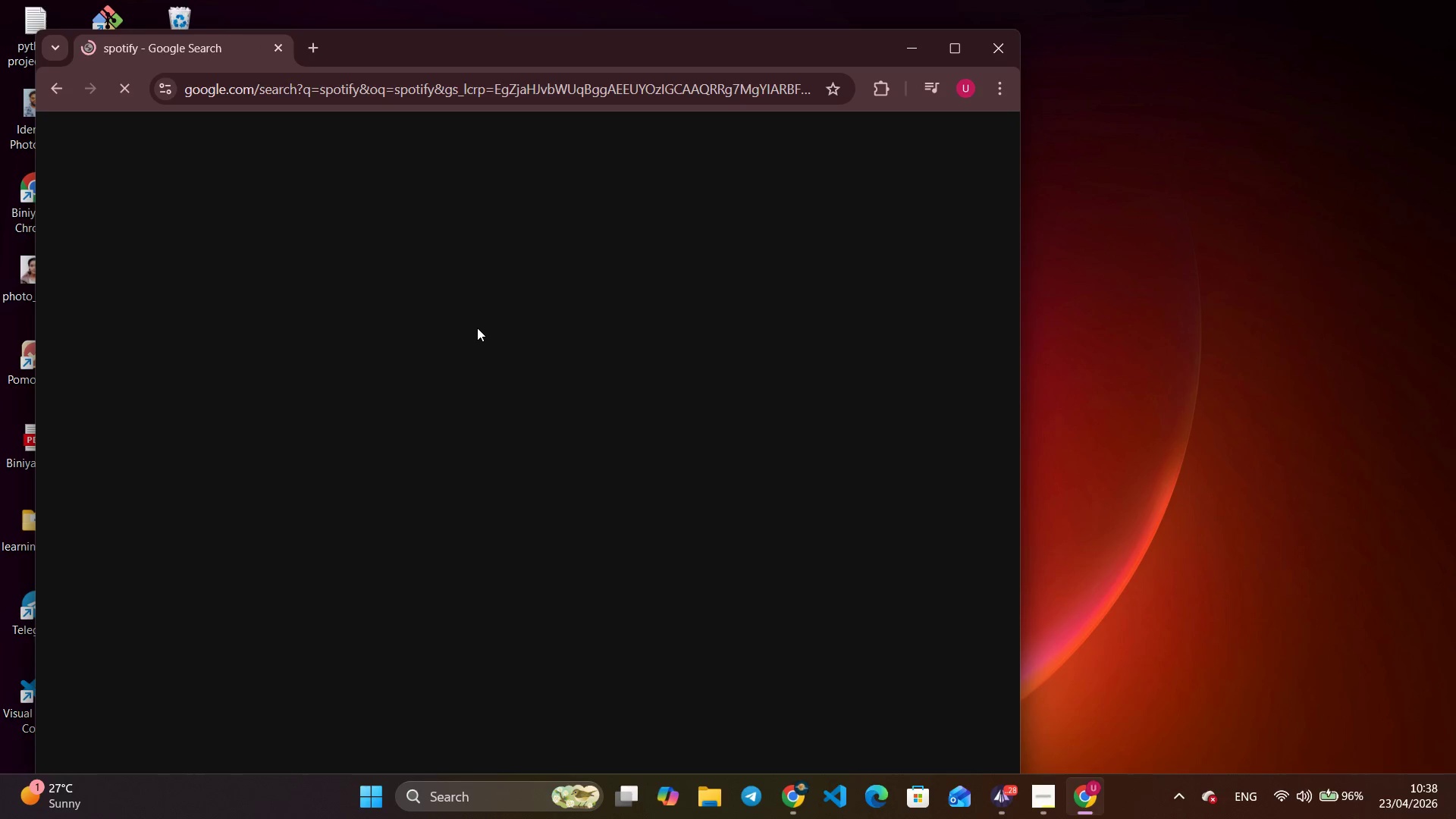 
wait(8.92)
 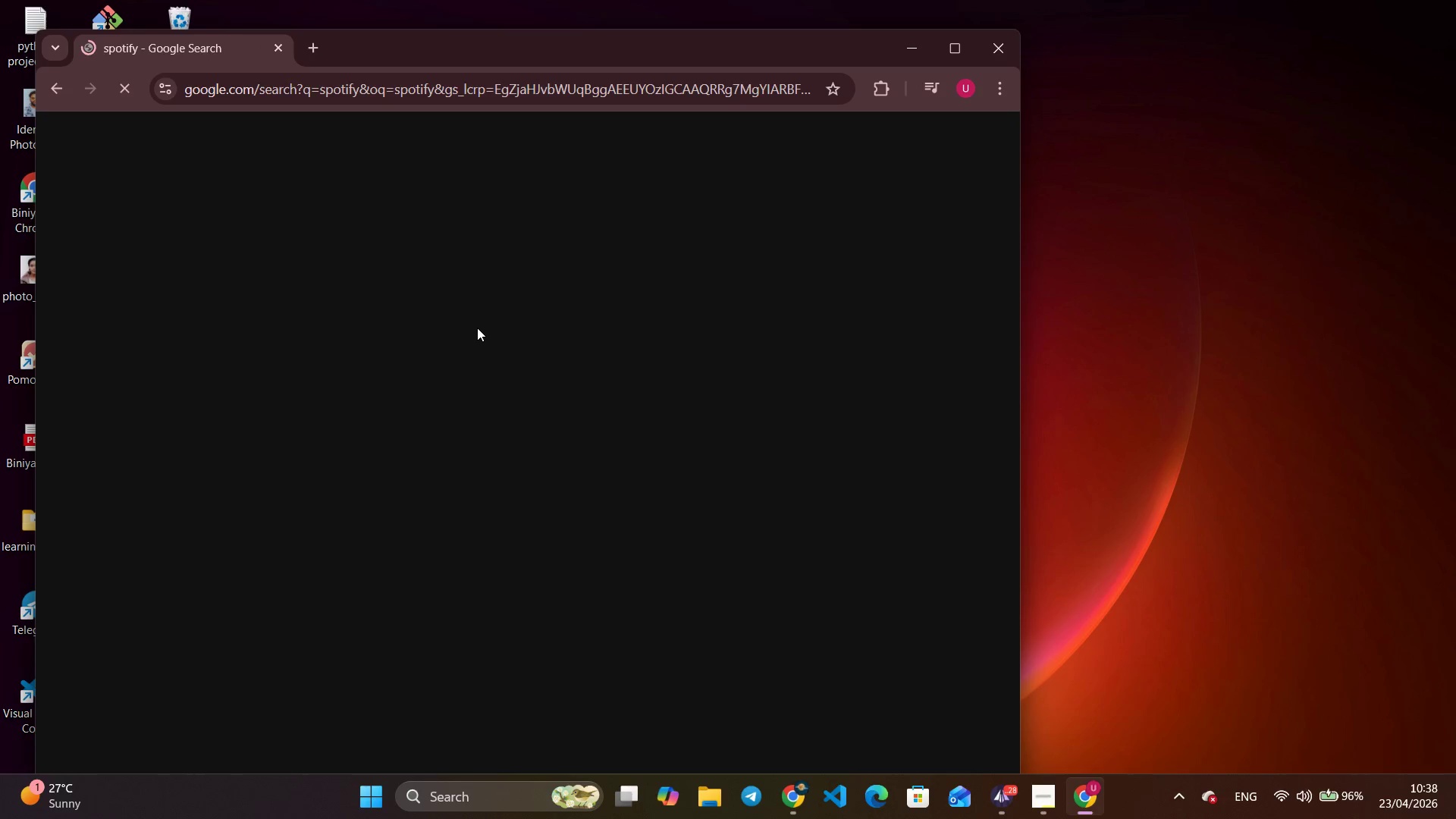 
left_click([362, 324])
 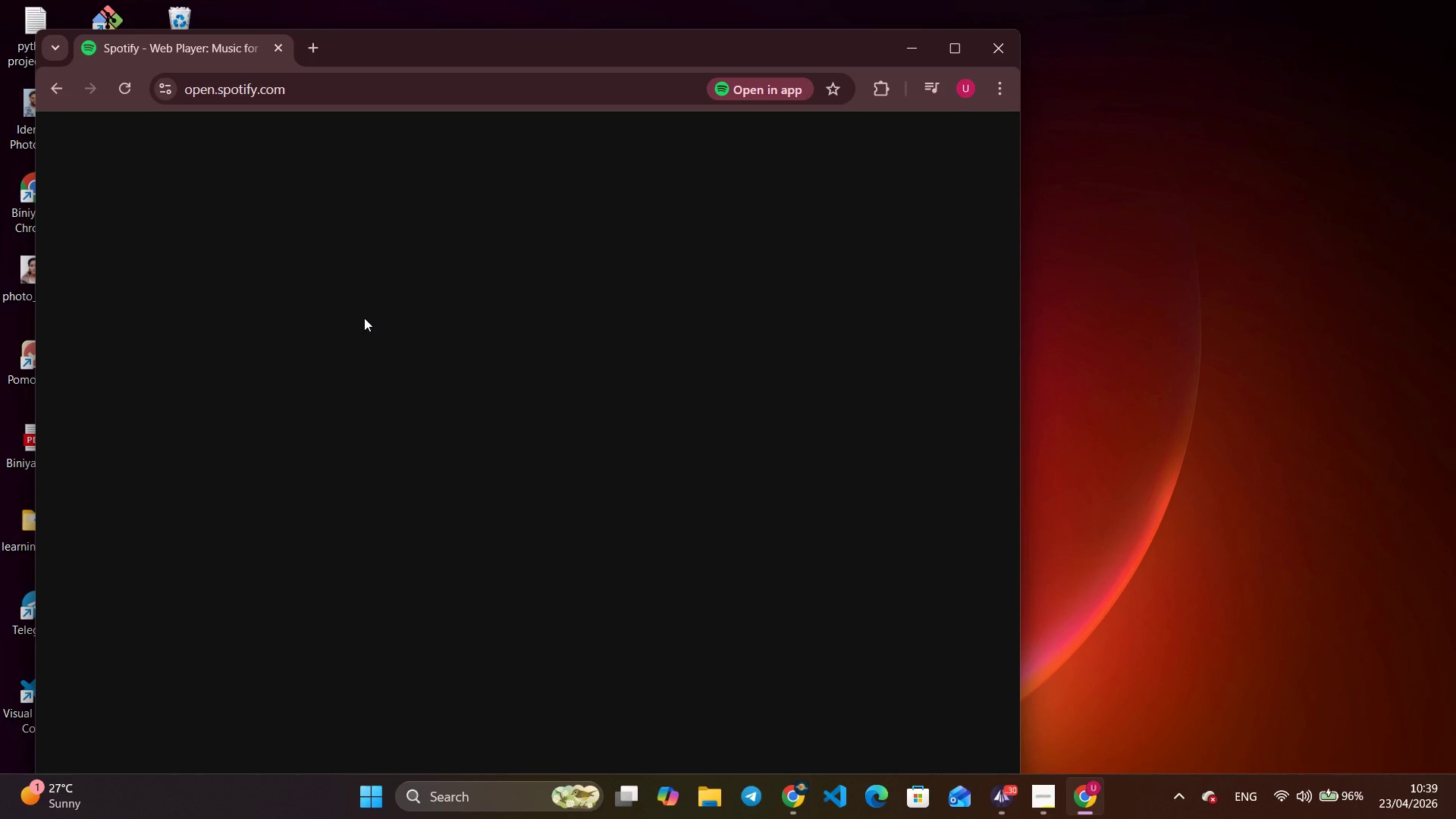 
wait(97.5)
 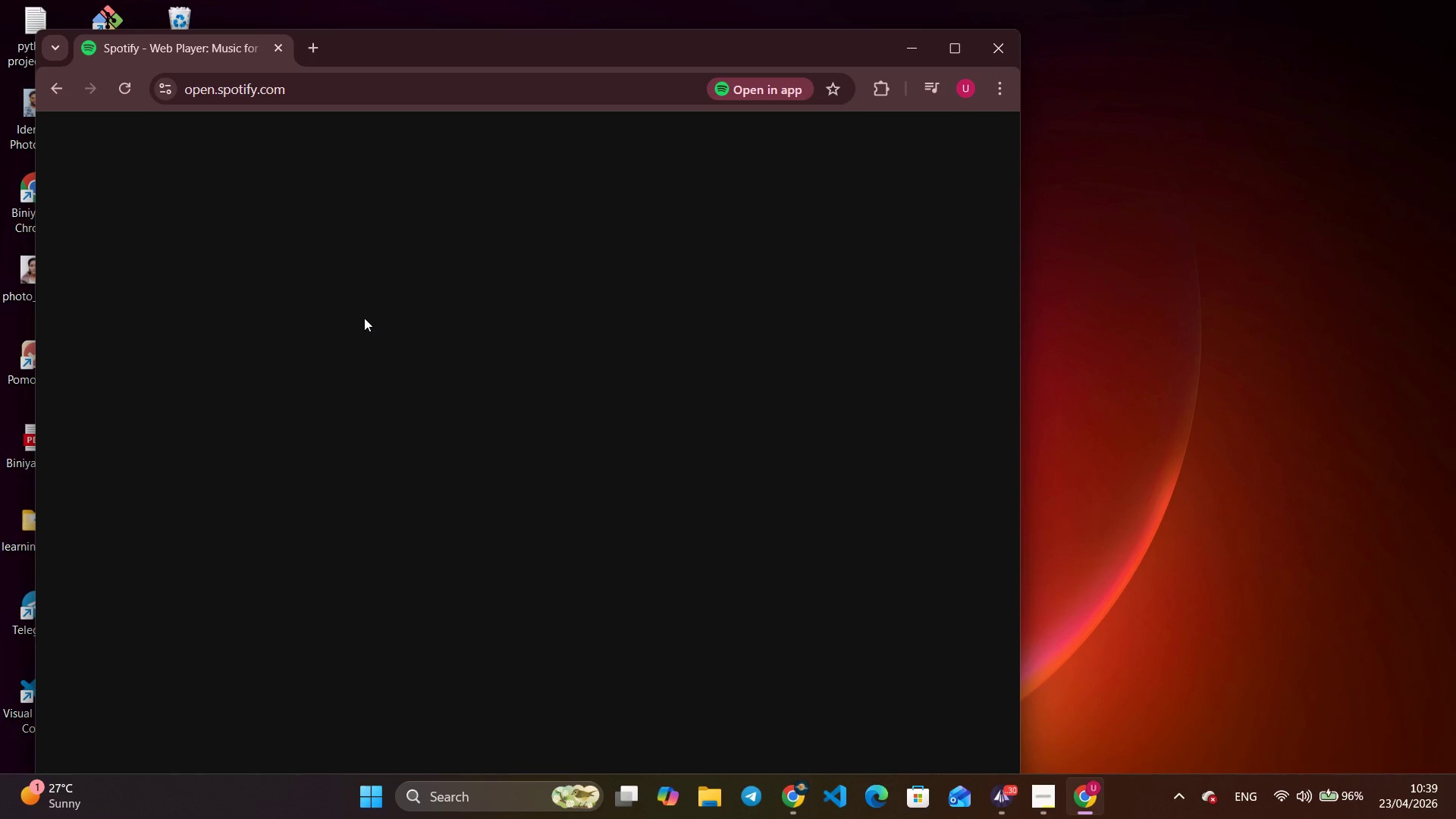 
left_click([130, 85])
 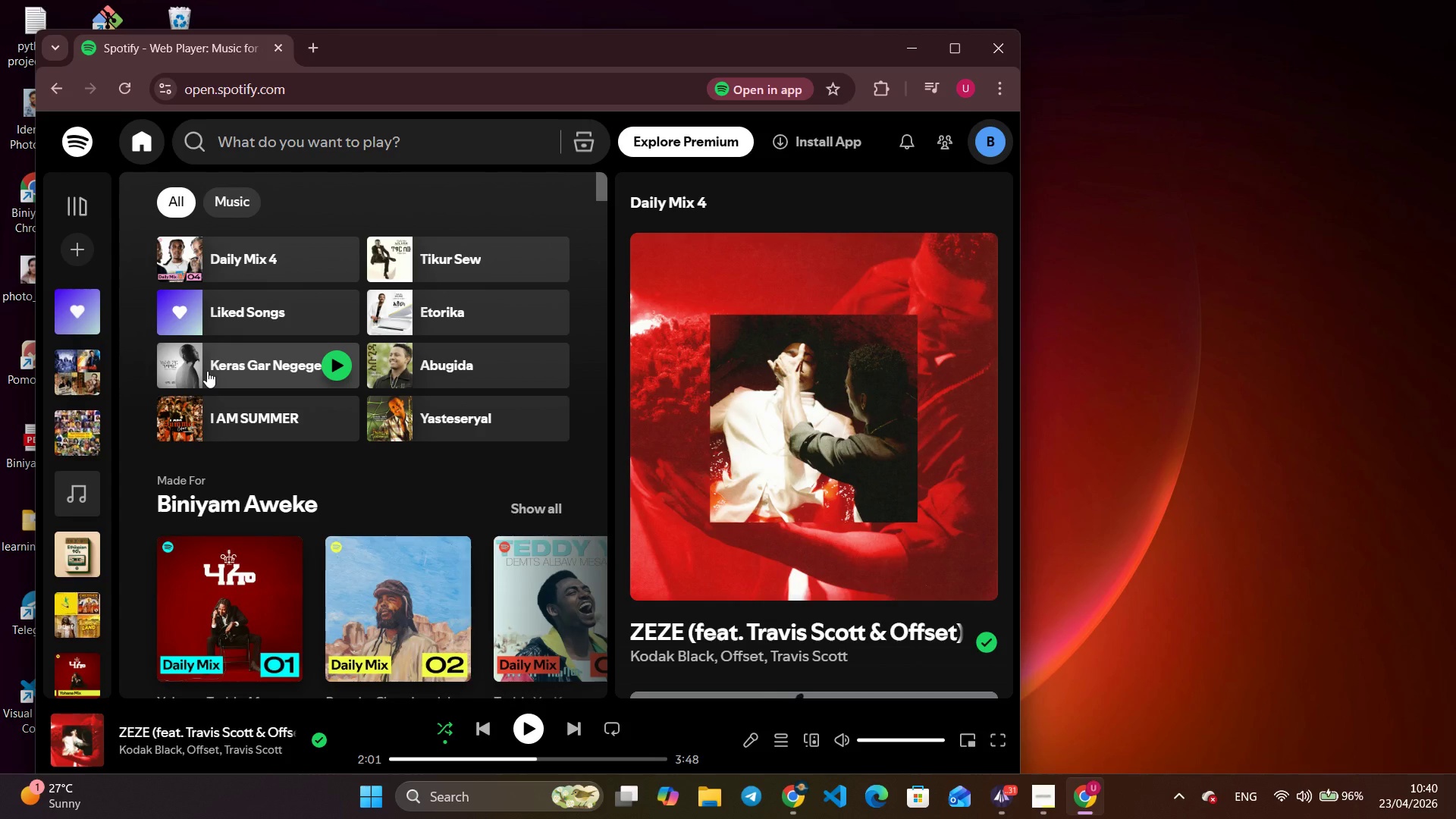 
wait(52.66)
 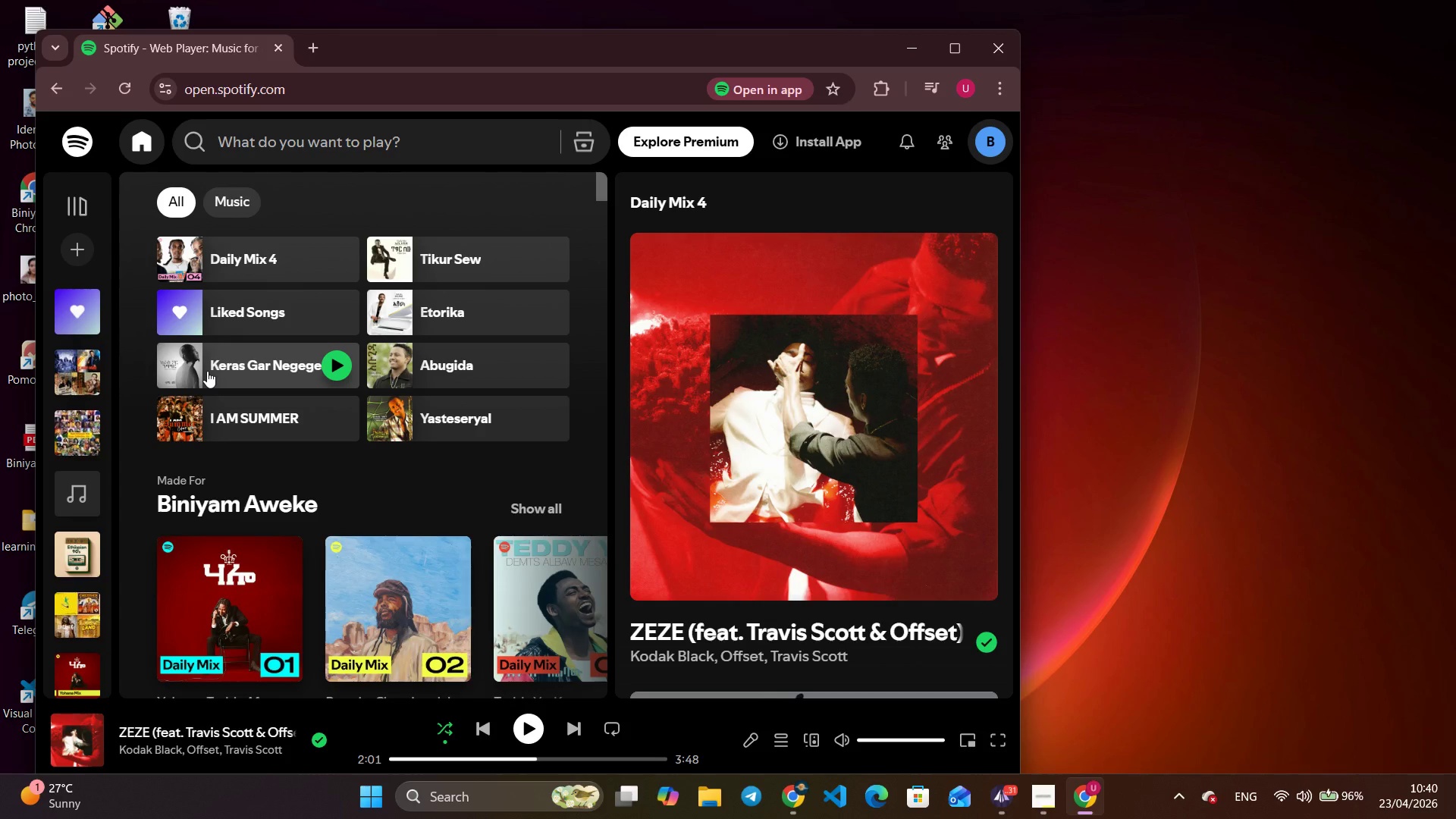 
left_click([535, 733])
 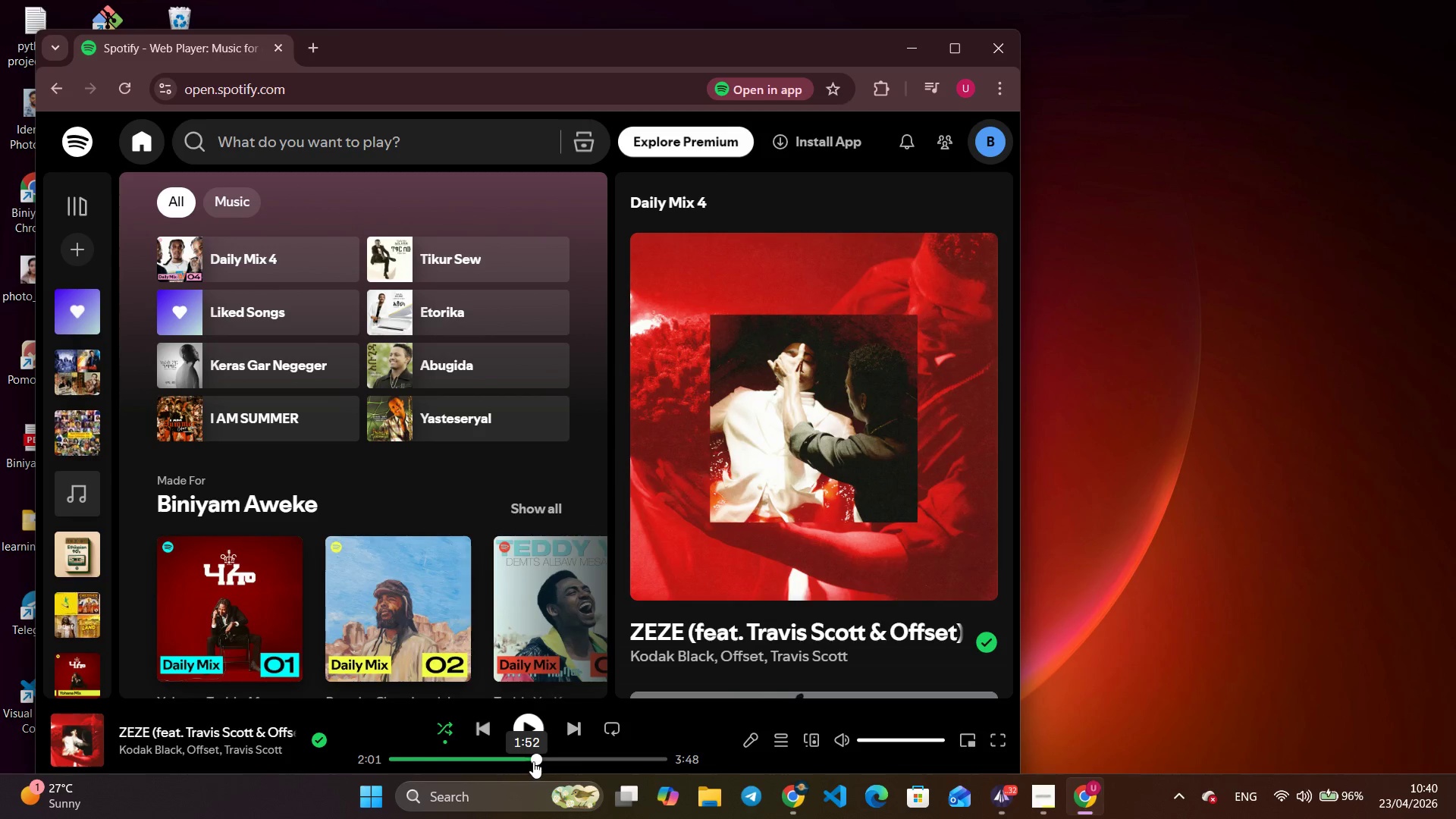 
left_click_drag(start_coordinate=[535, 761], to_coordinate=[315, 766])
 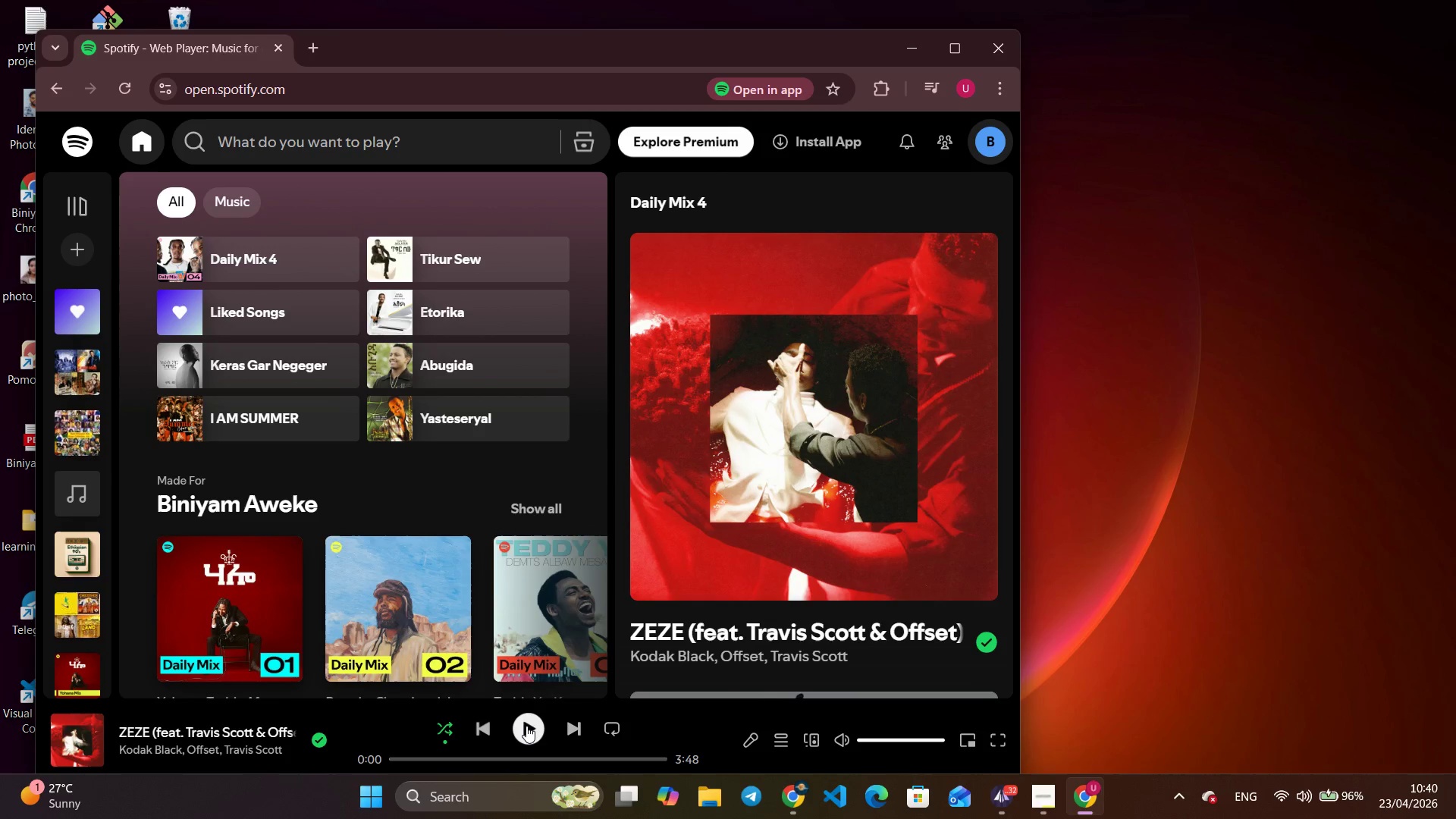 
left_click([526, 726])
 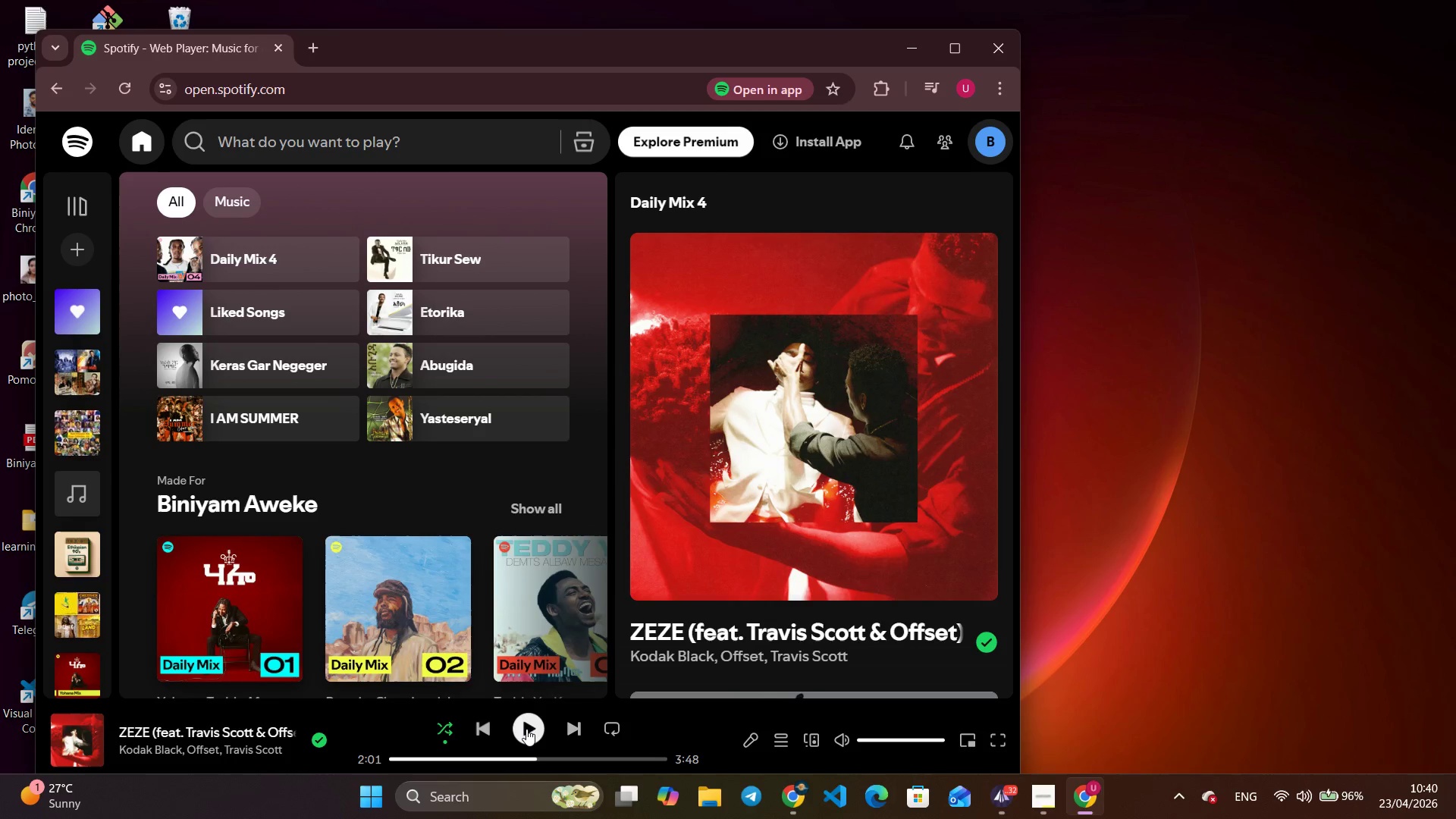 
left_click([526, 729])
 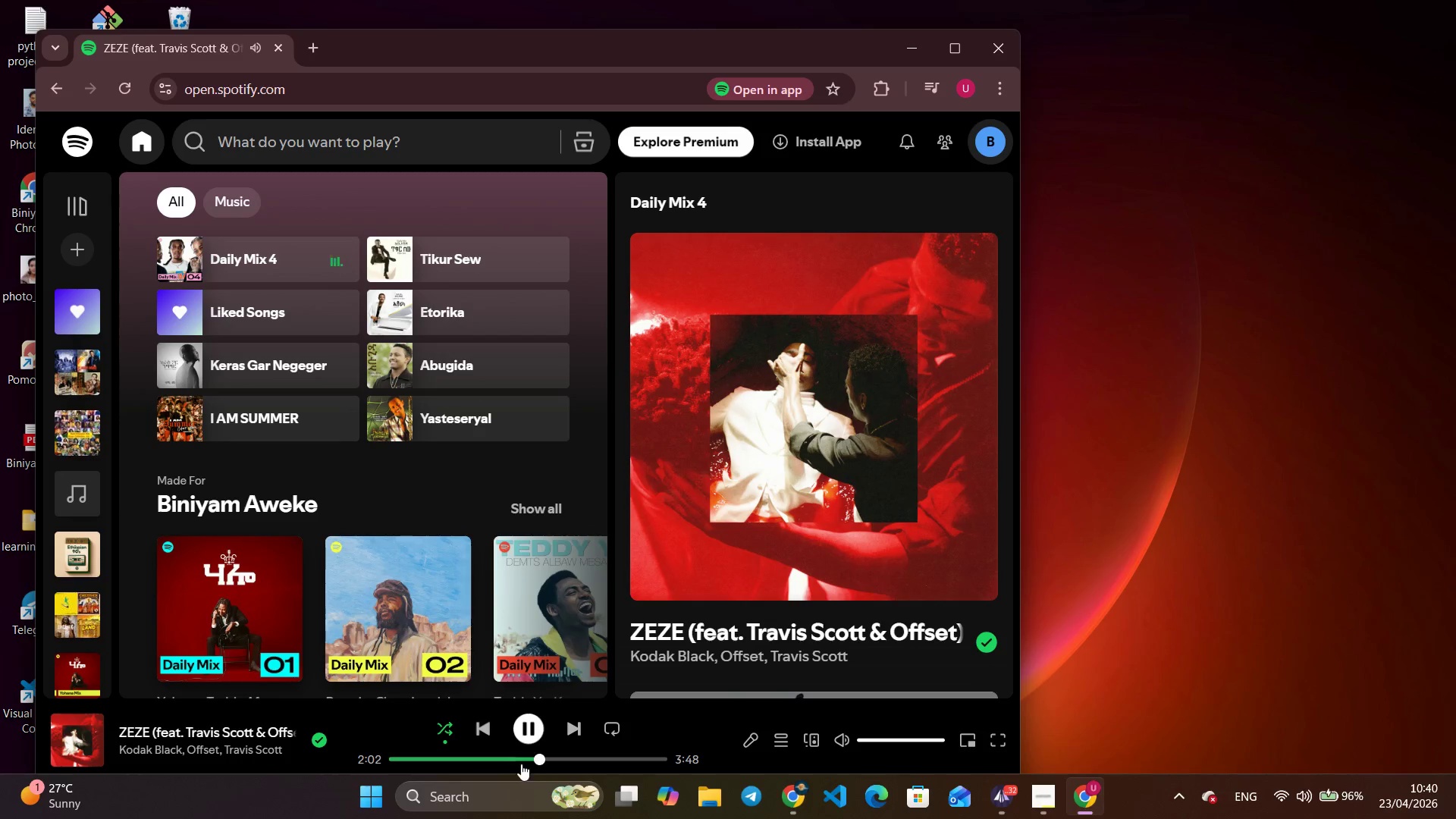 
left_click_drag(start_coordinate=[529, 758], to_coordinate=[450, 746])
 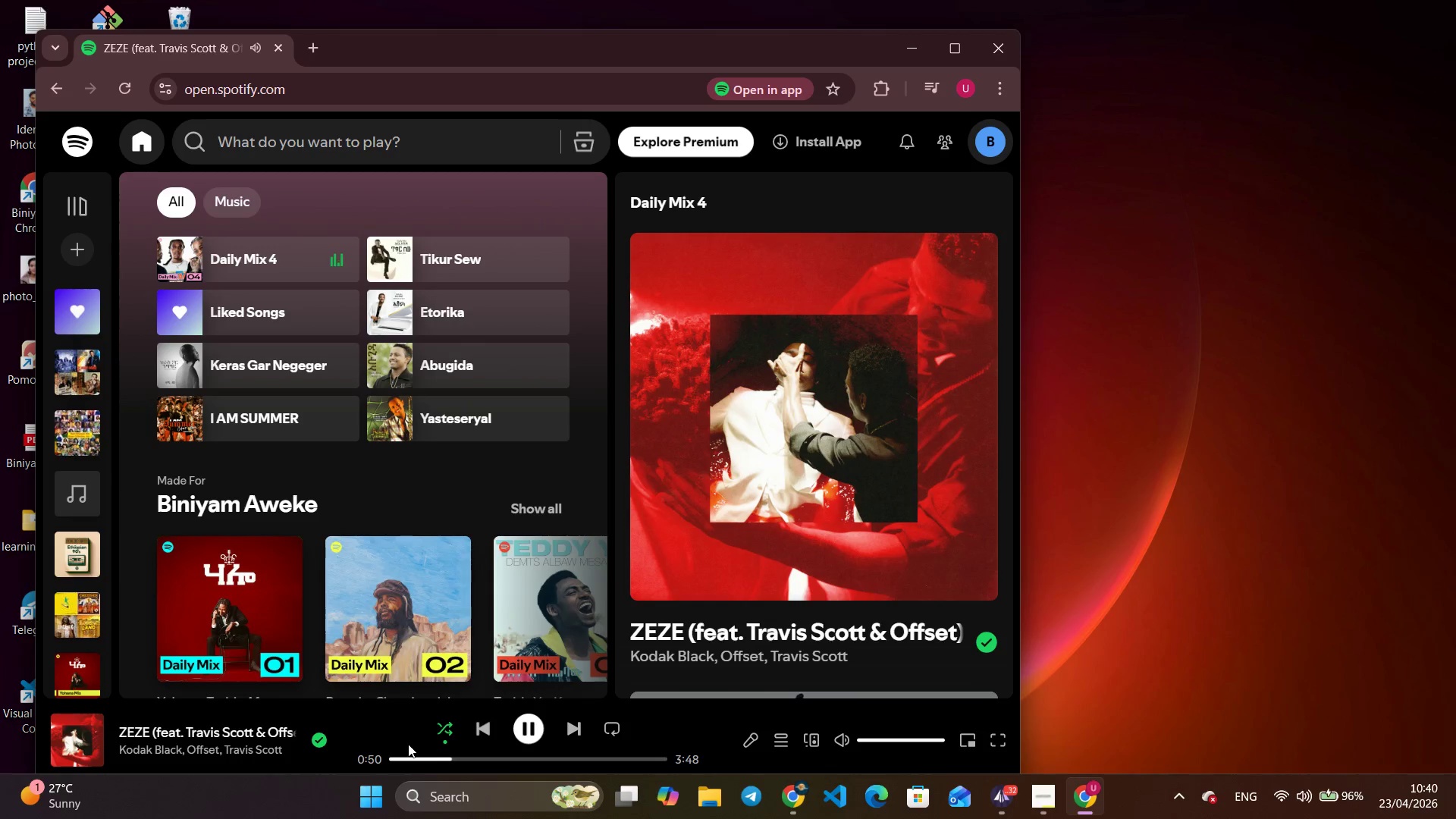 
left_click([408, 744])
 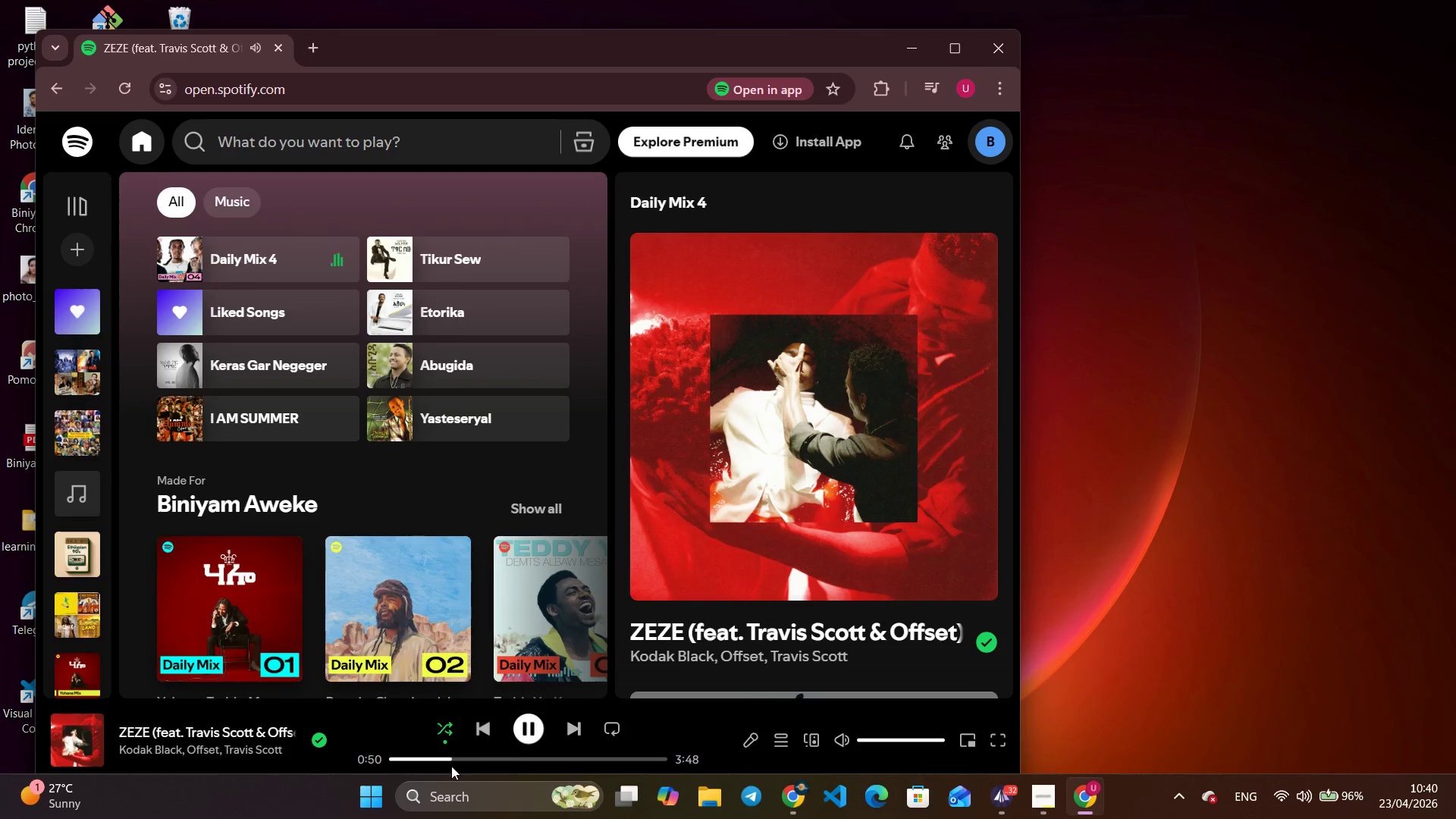 
left_click_drag(start_coordinate=[447, 762], to_coordinate=[360, 750])
 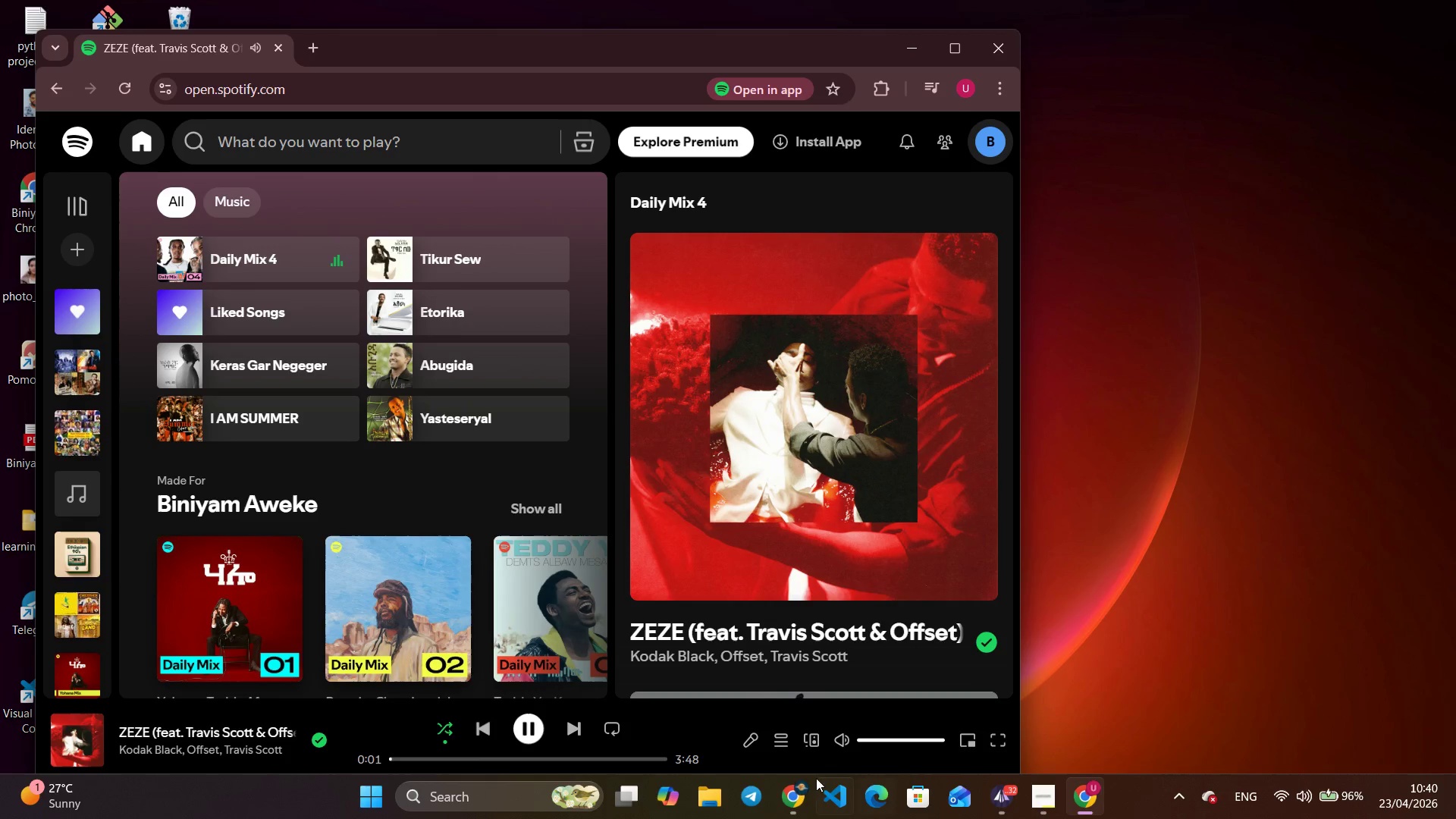 
left_click([795, 818])
 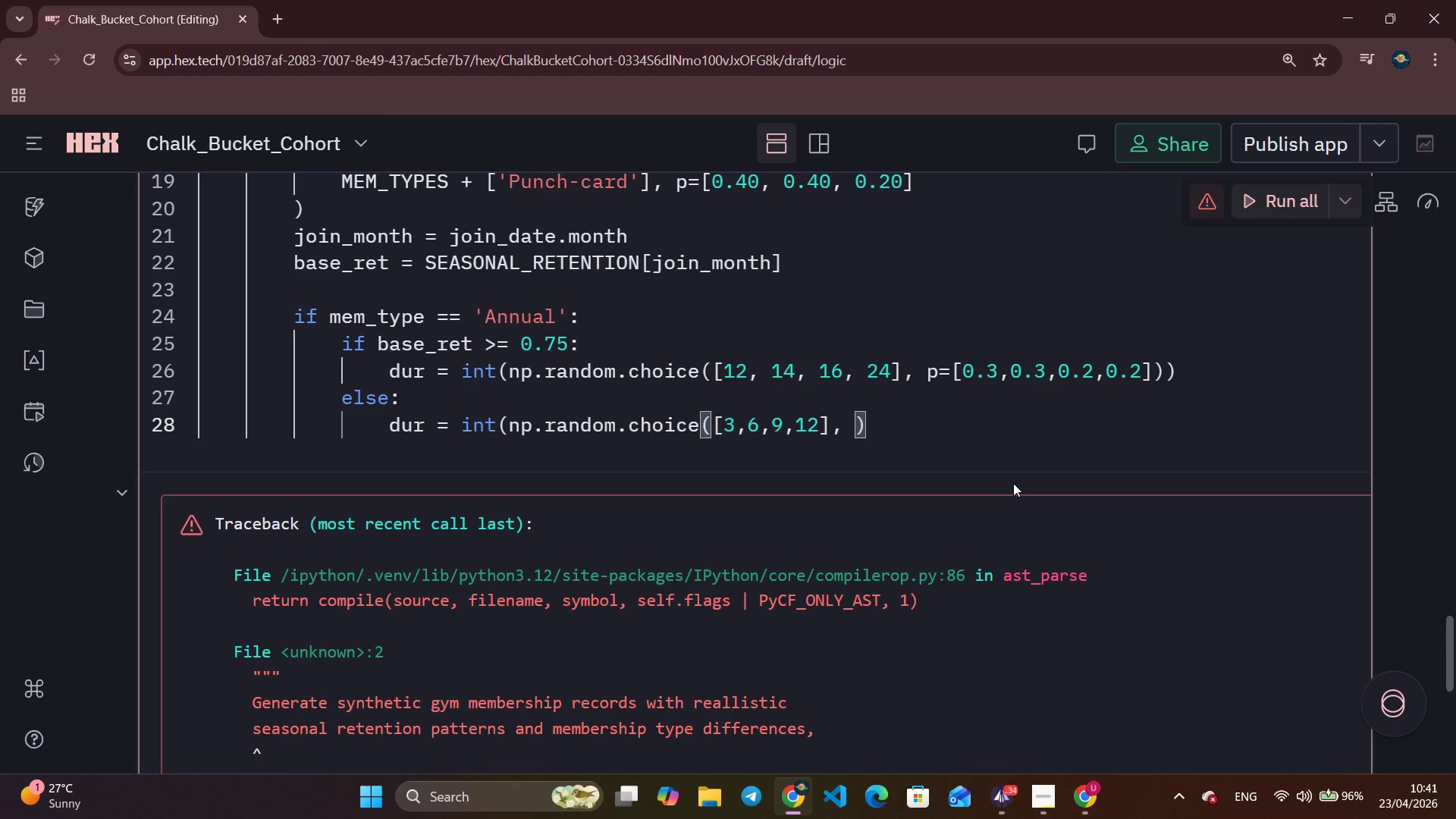 
wait(10.97)
 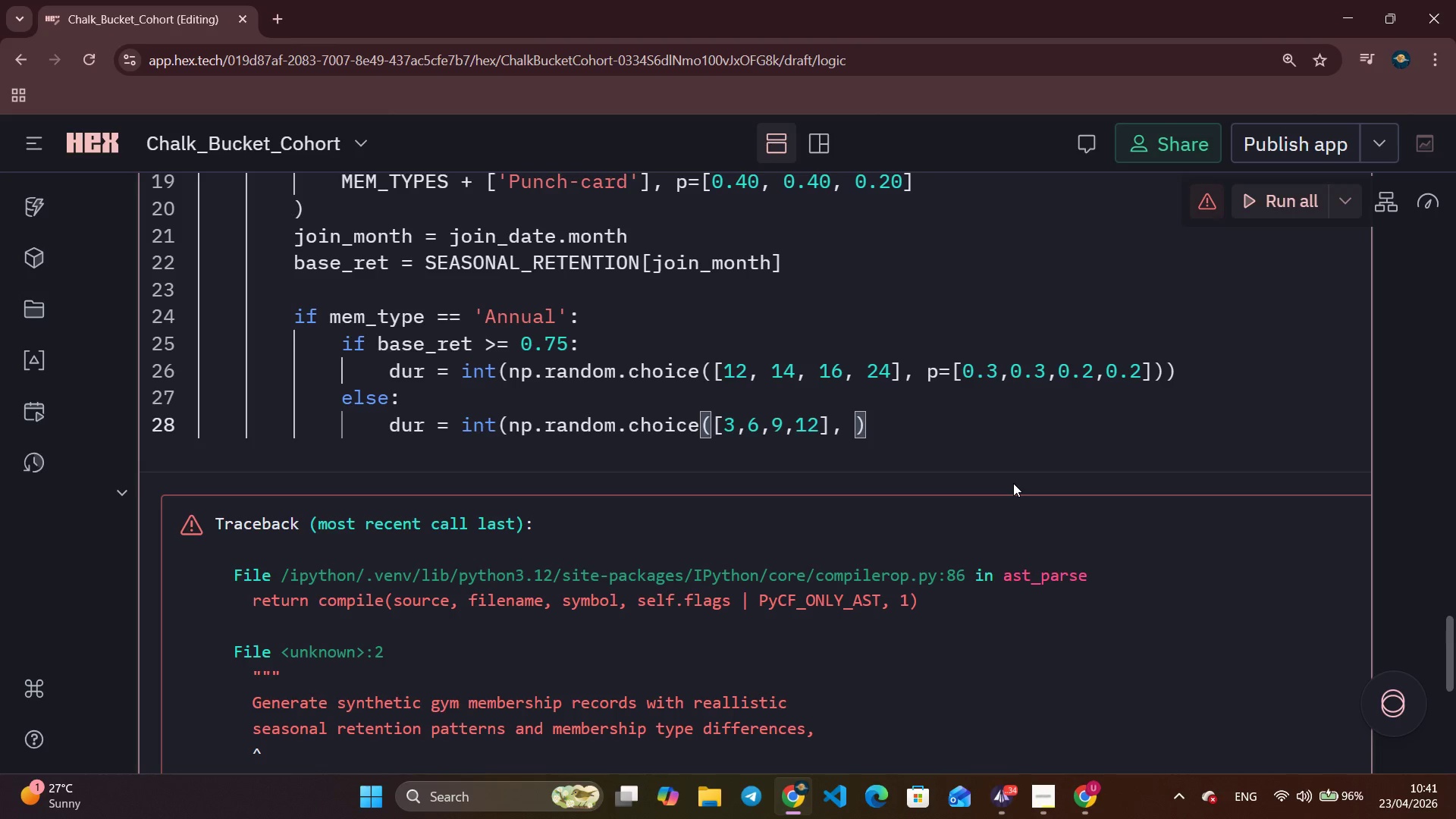 
key(VolumeUp)
 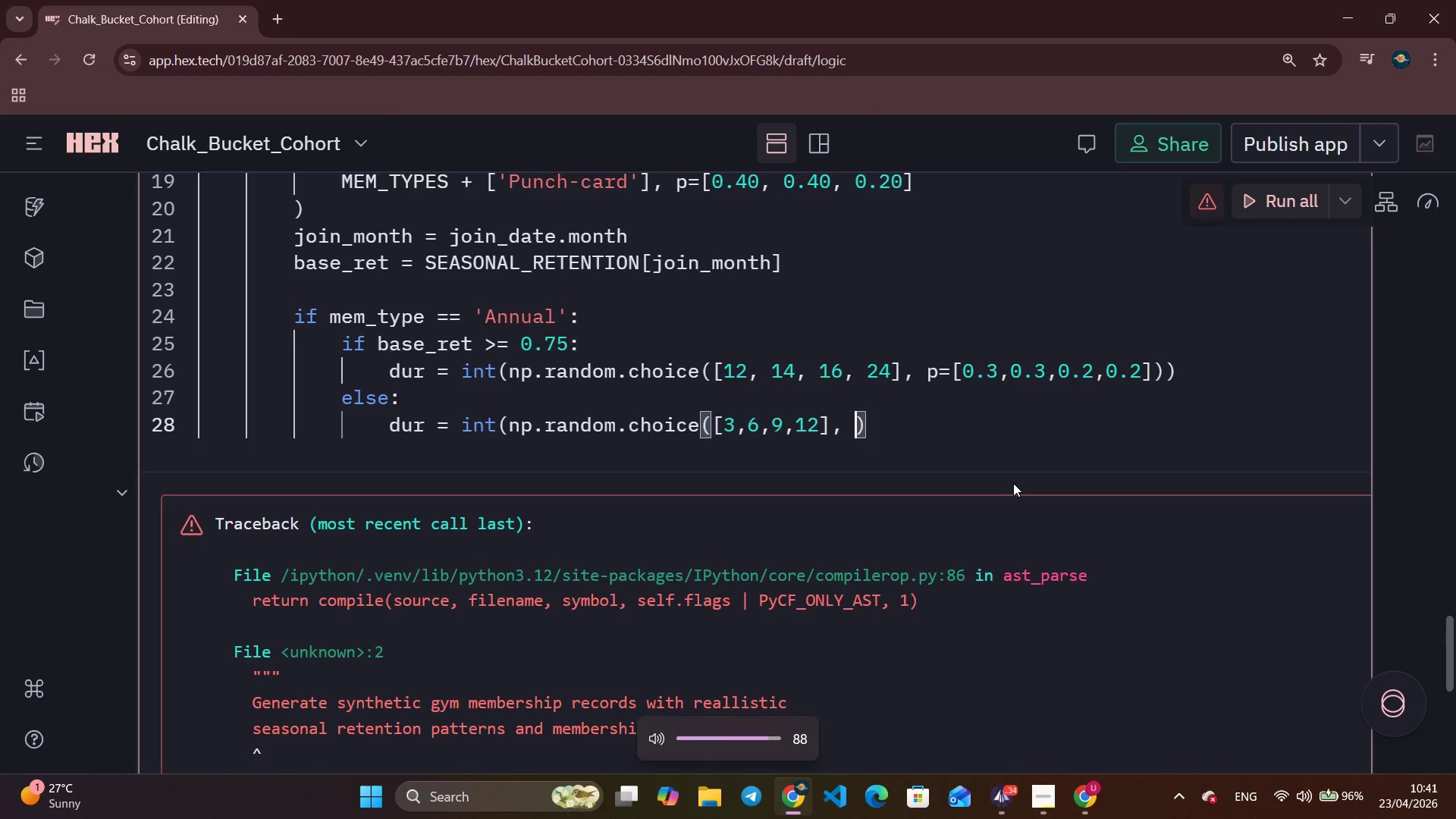 
key(VolumeUp)
 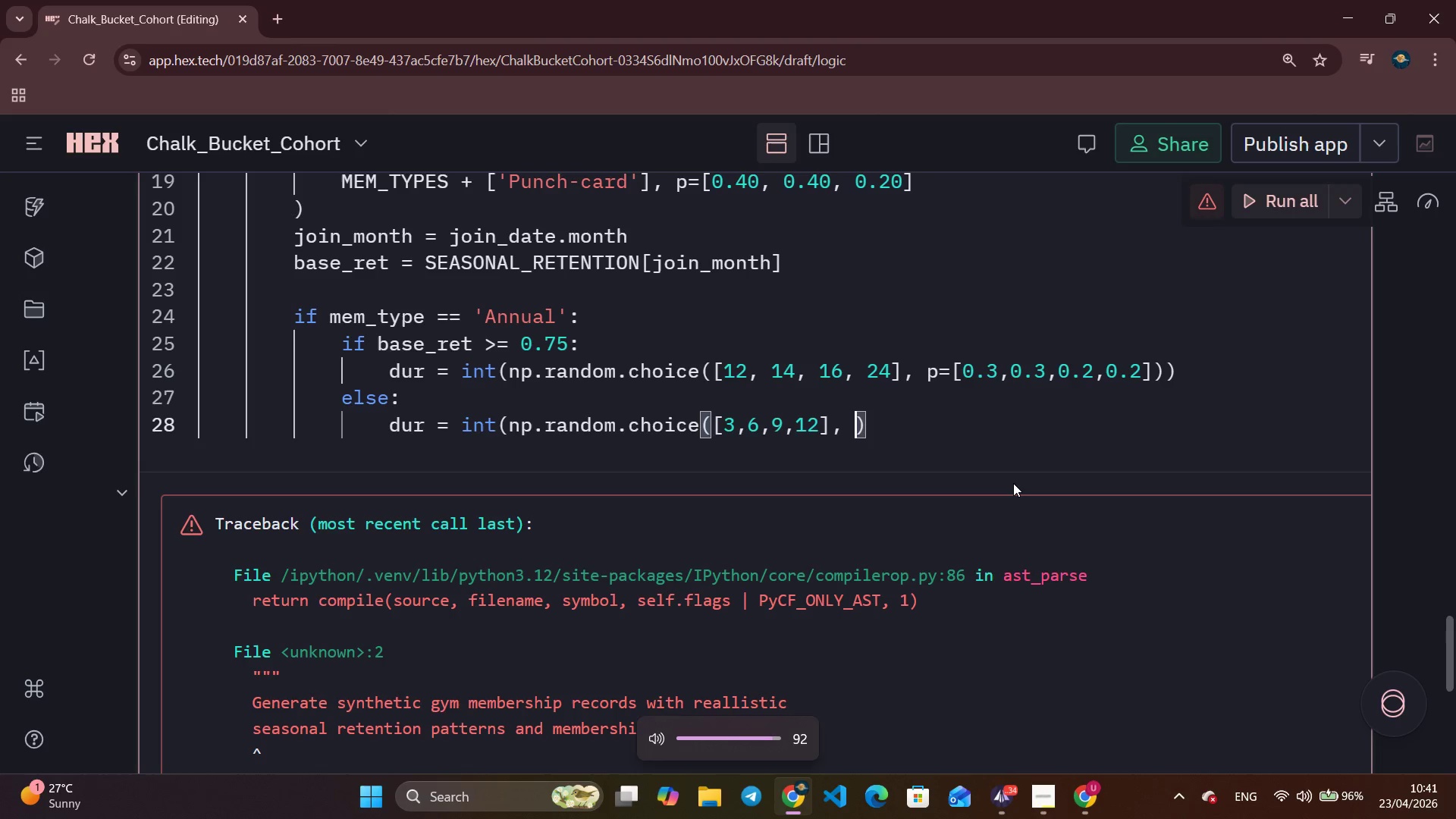 
key(VolumeUp)
 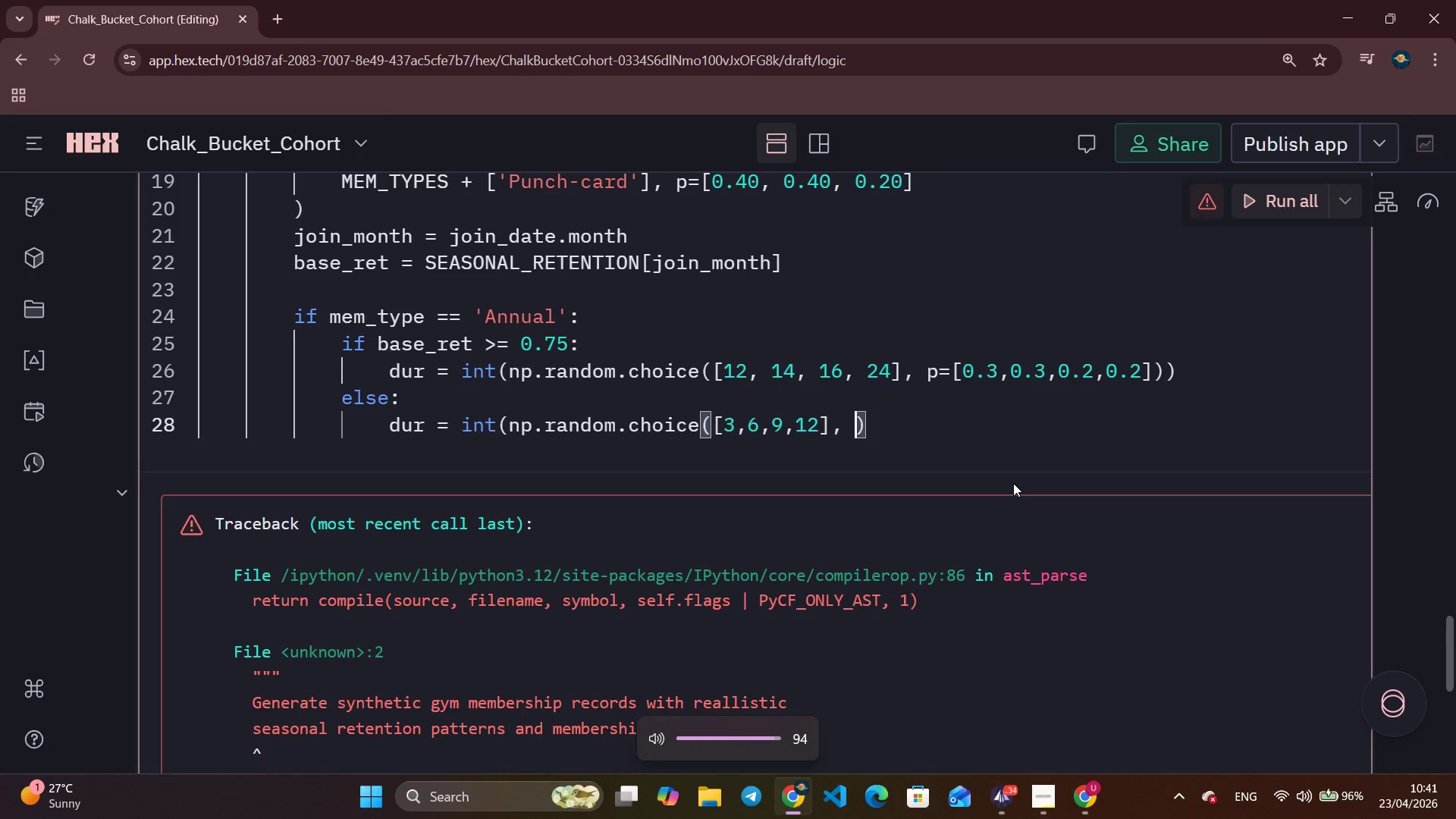 
key(VolumeUp)
 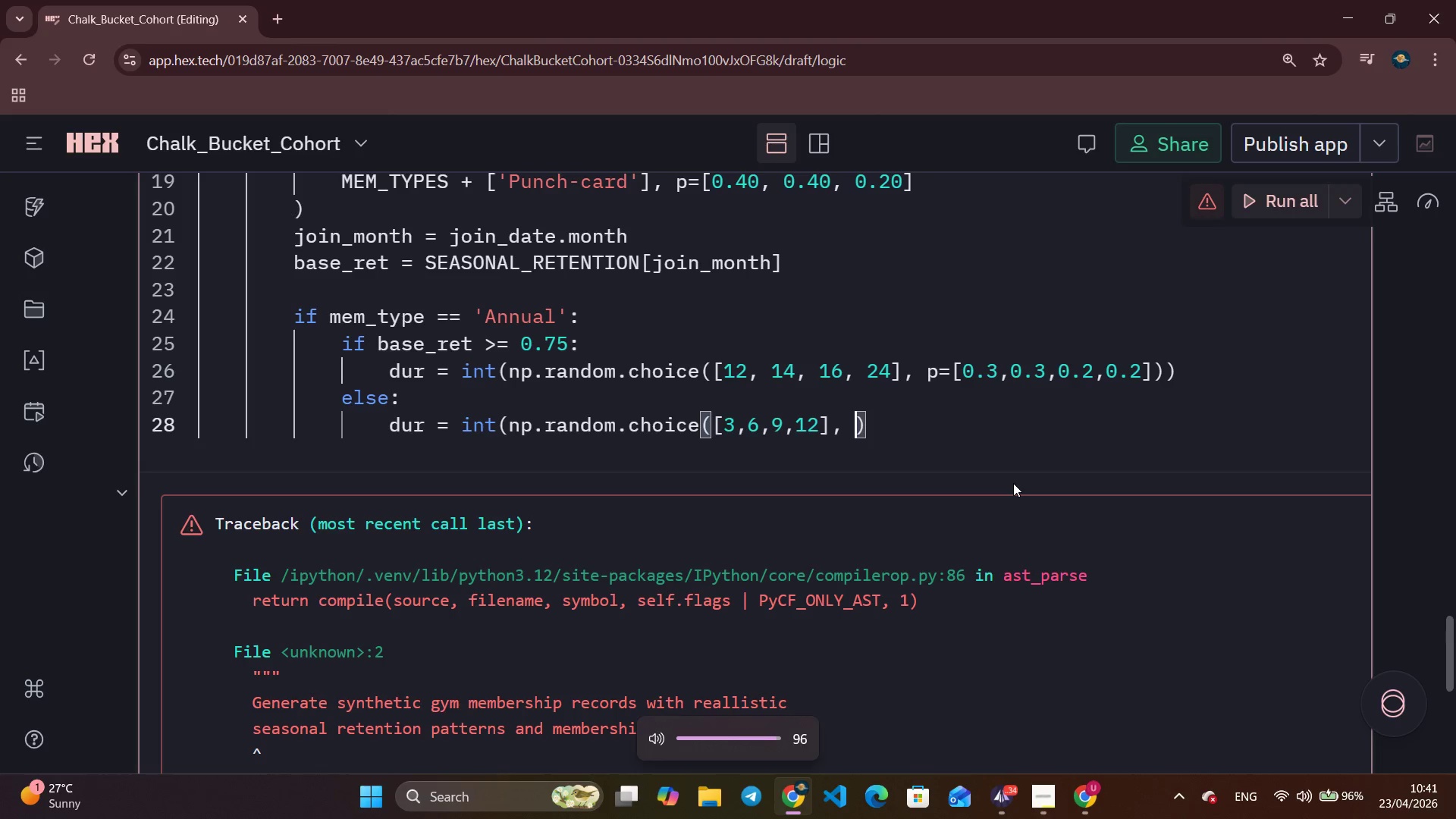 
key(VolumeUp)
 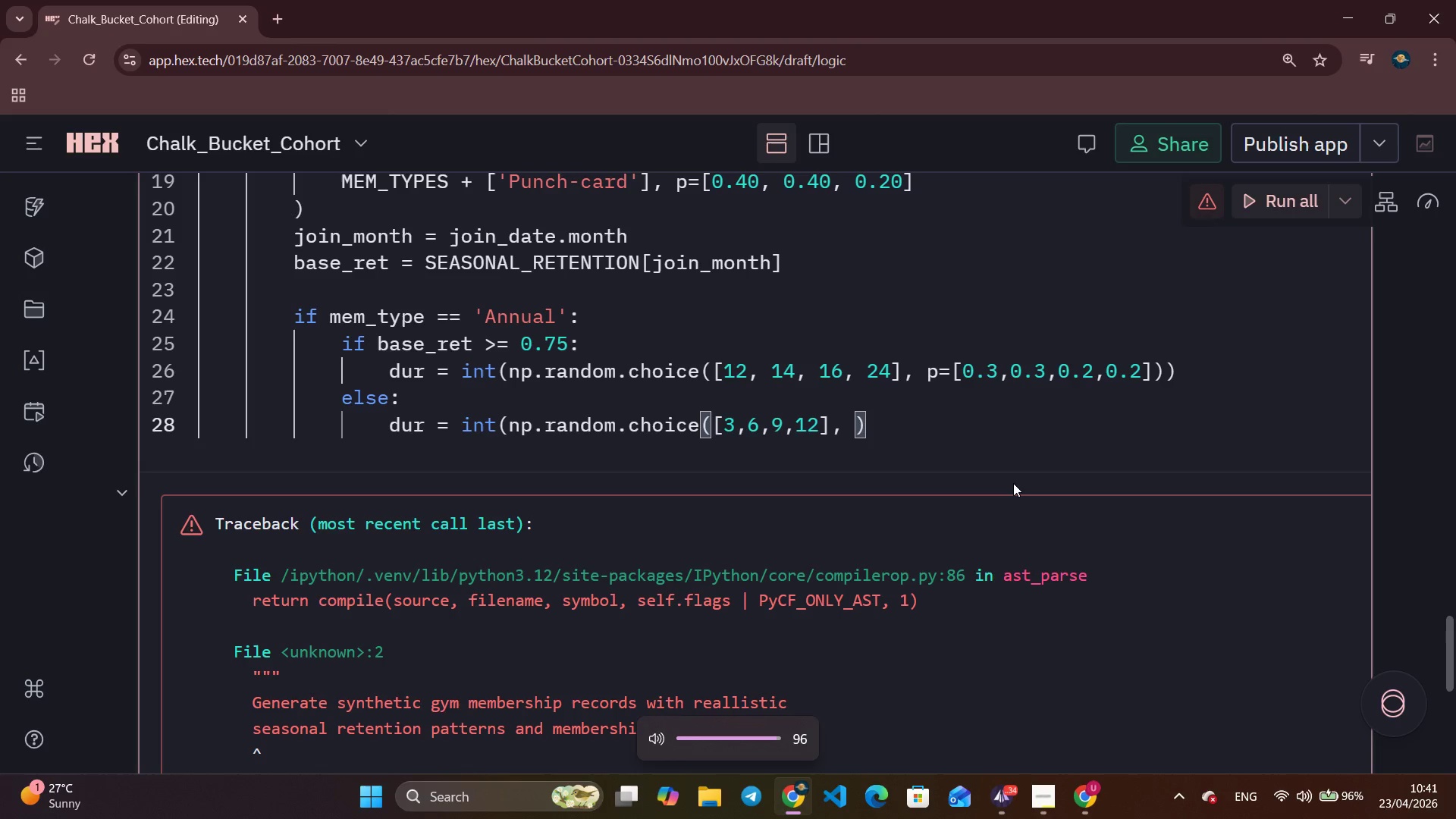 
key(VolumeUp)
 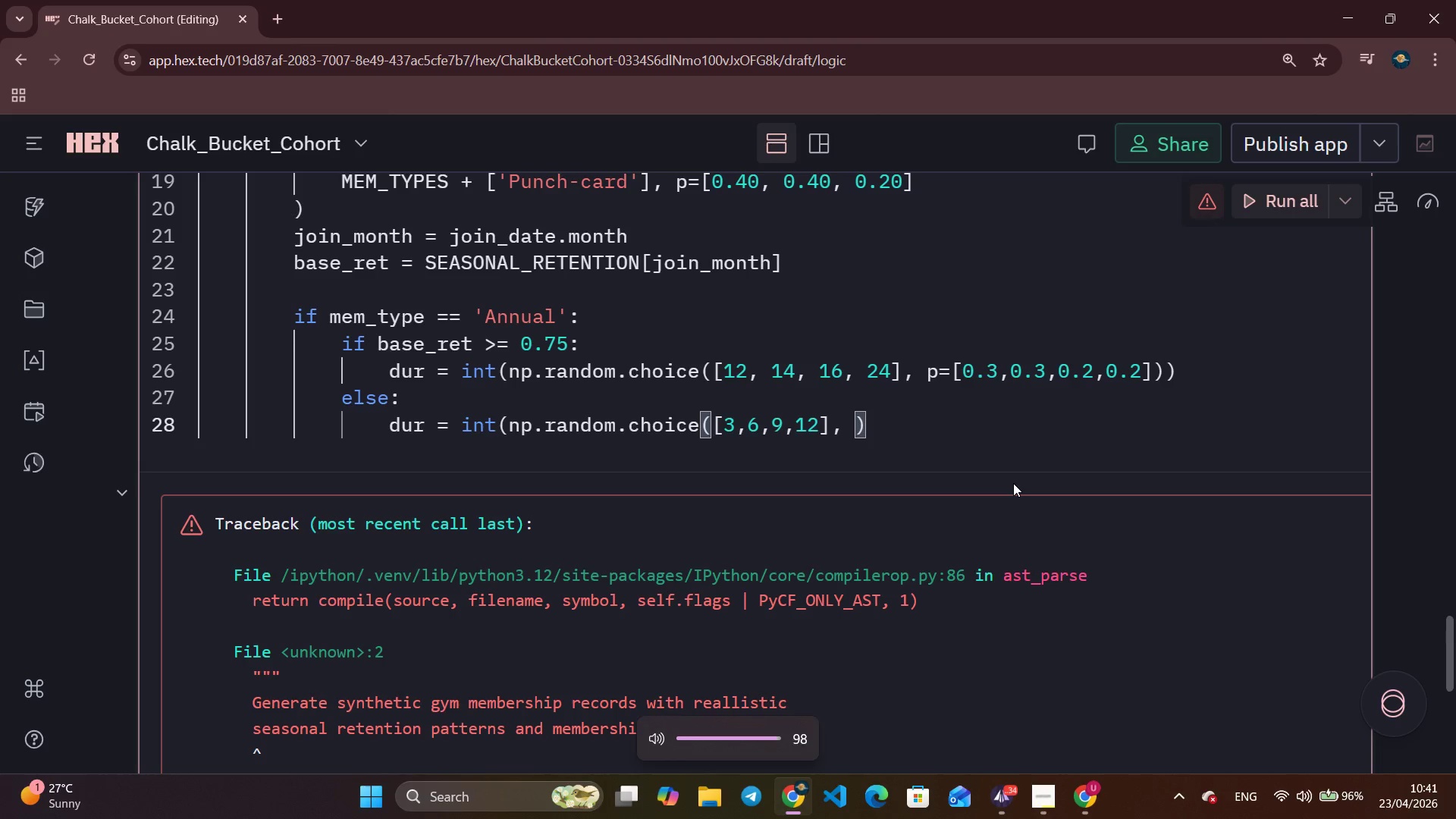 
key(VolumeUp)
 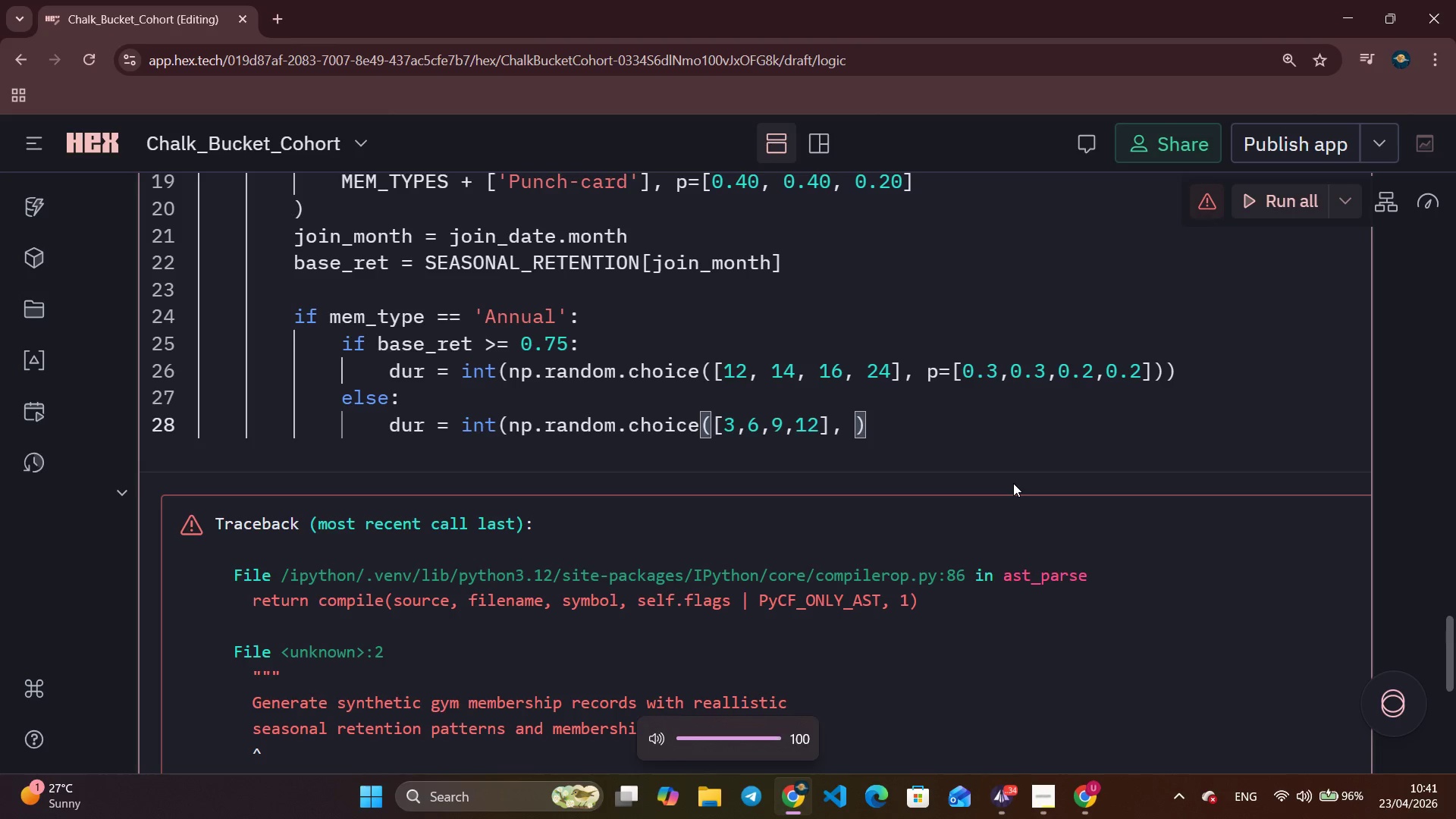 
key(VolumeUp)
 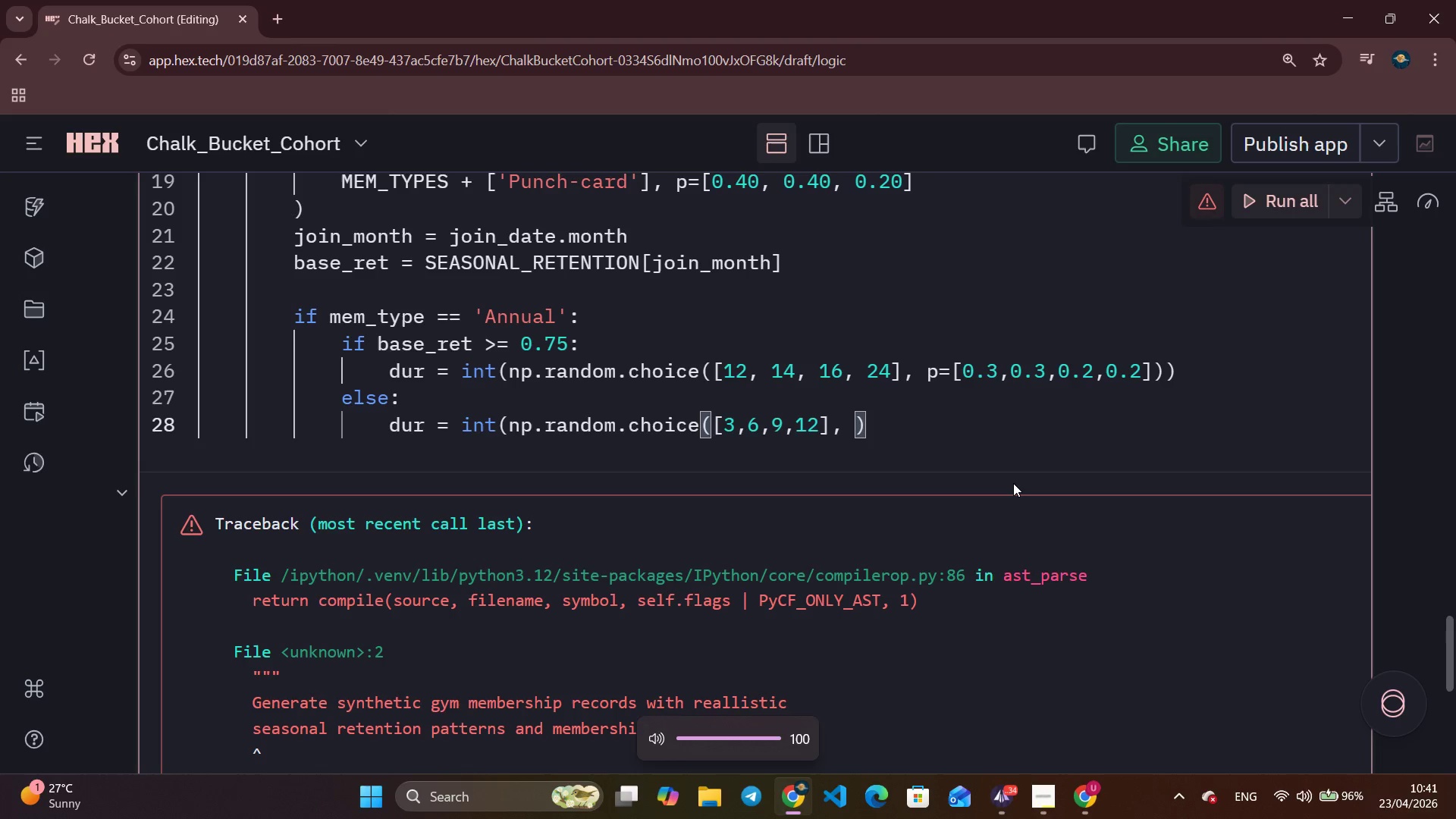 
key(VolumeUp)
 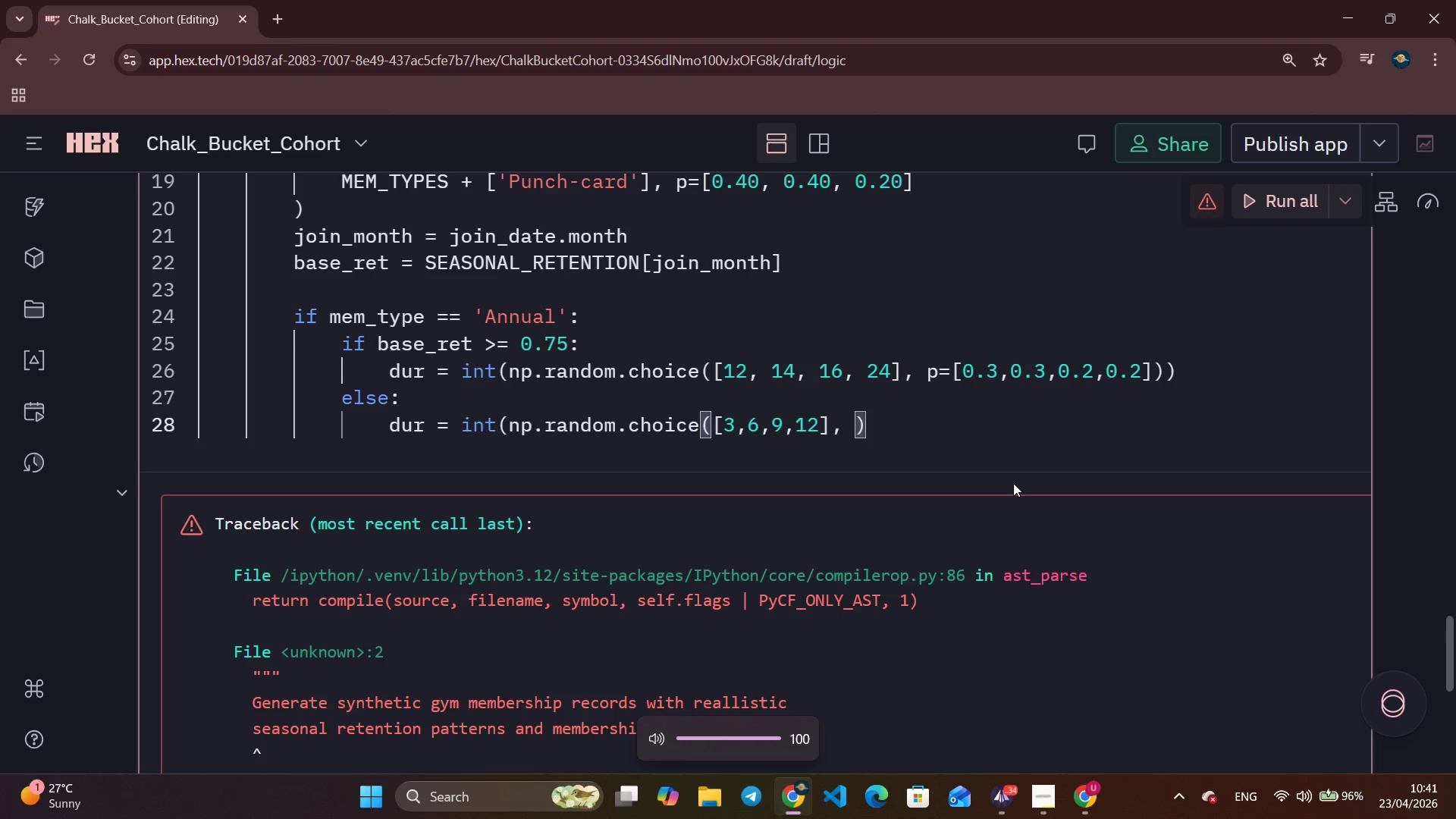 
key(VolumeUp)
 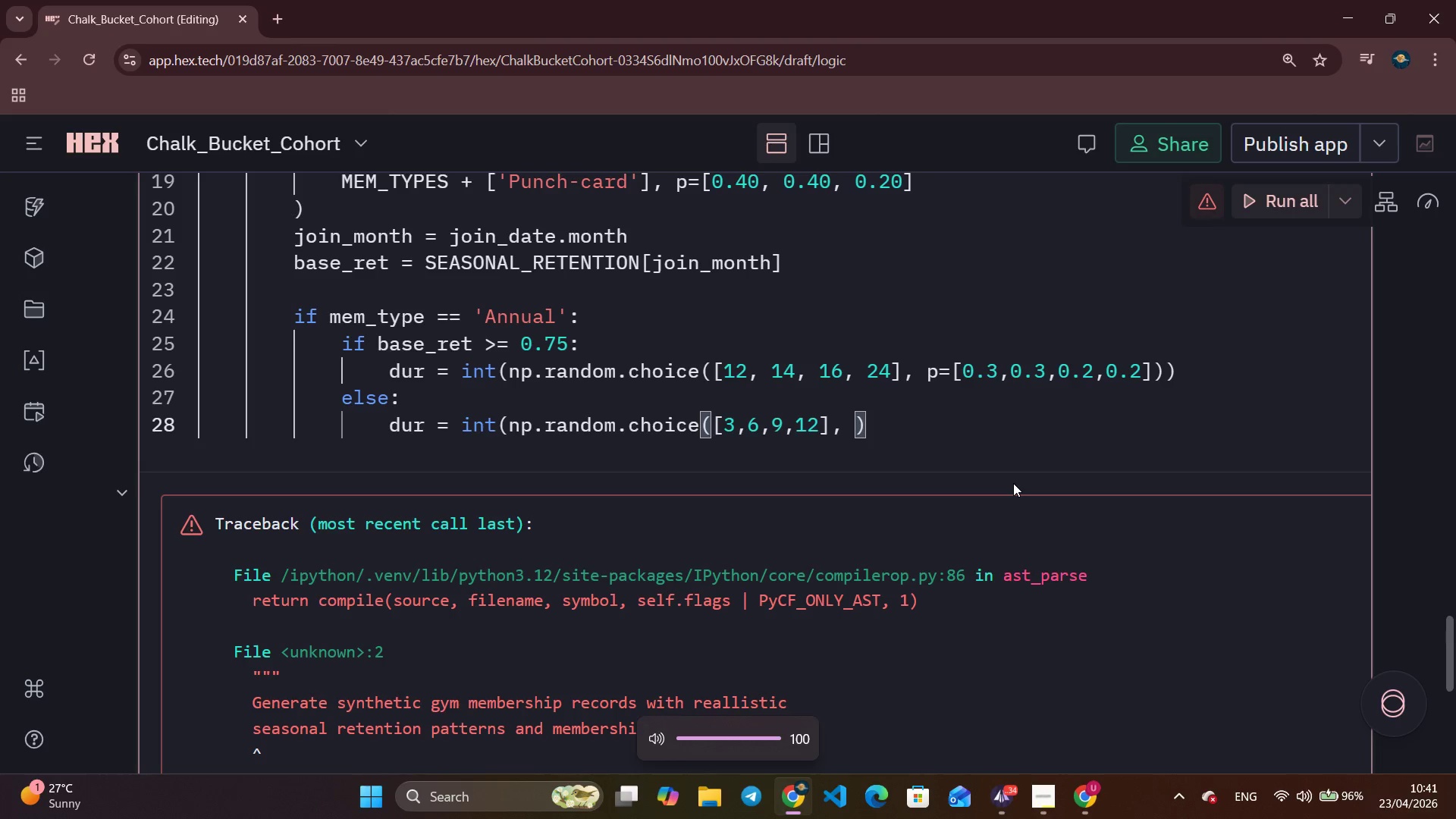 
key(VolumeUp)
 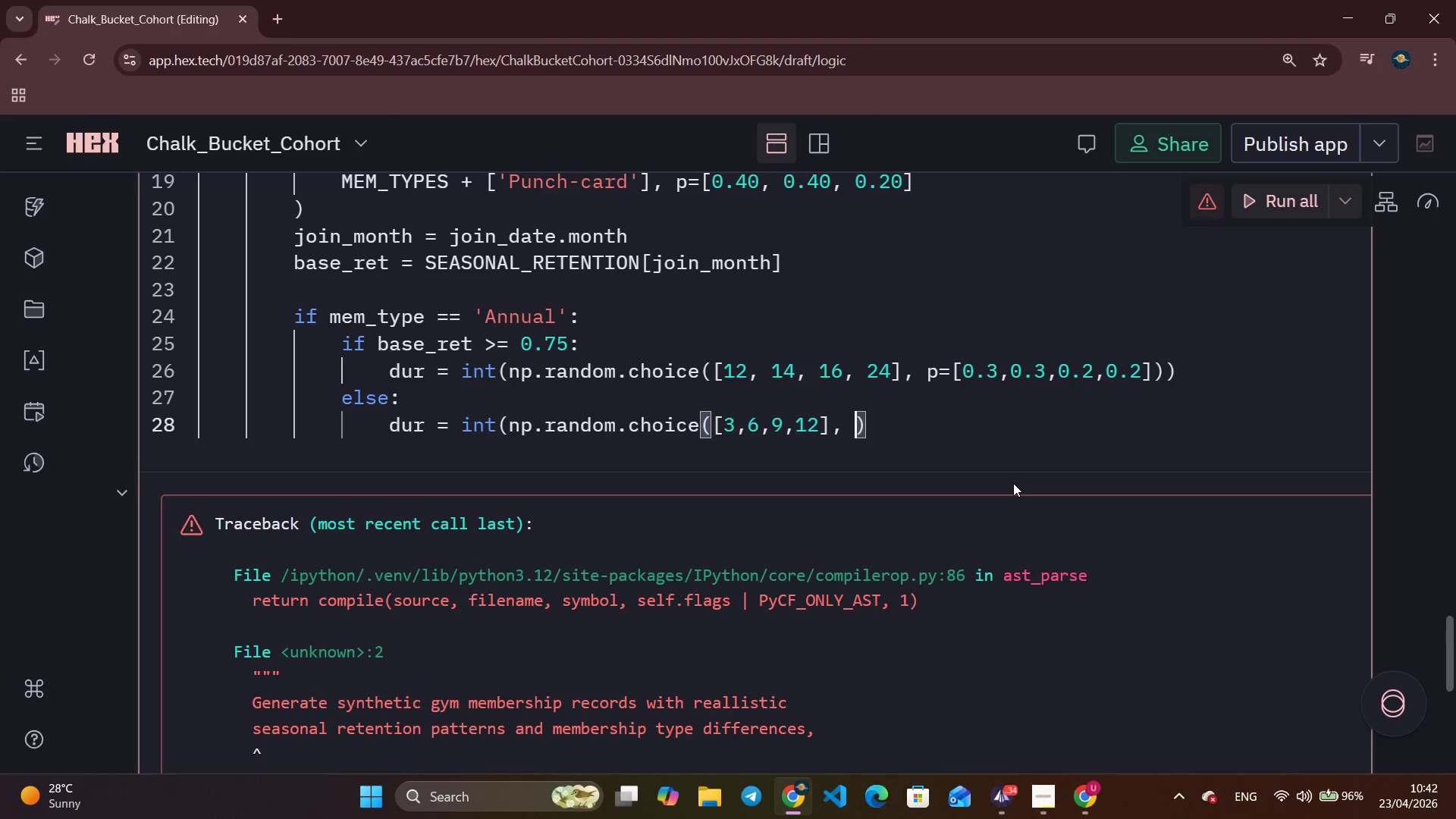 
wait(73.19)
 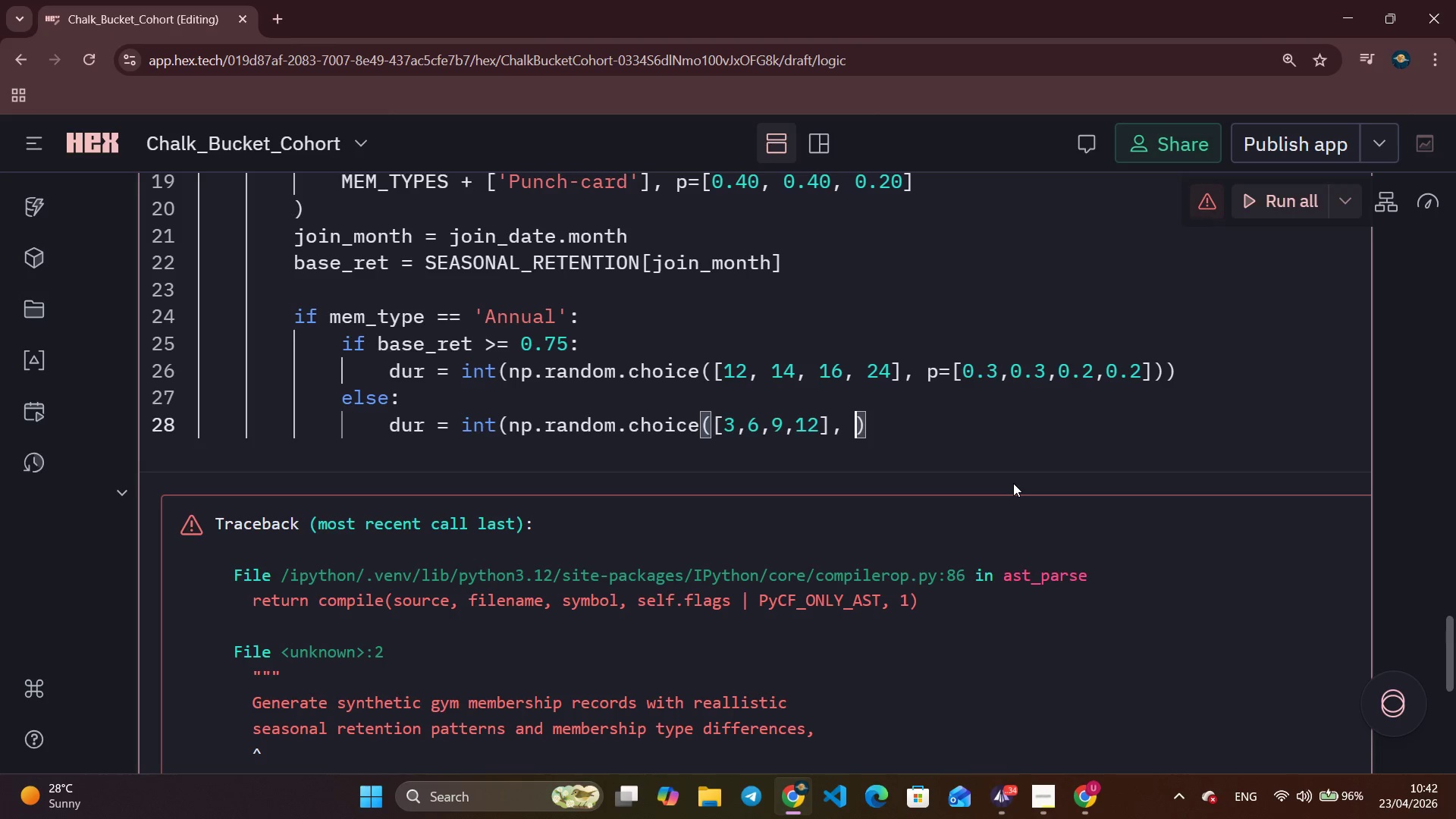 
key(P)
 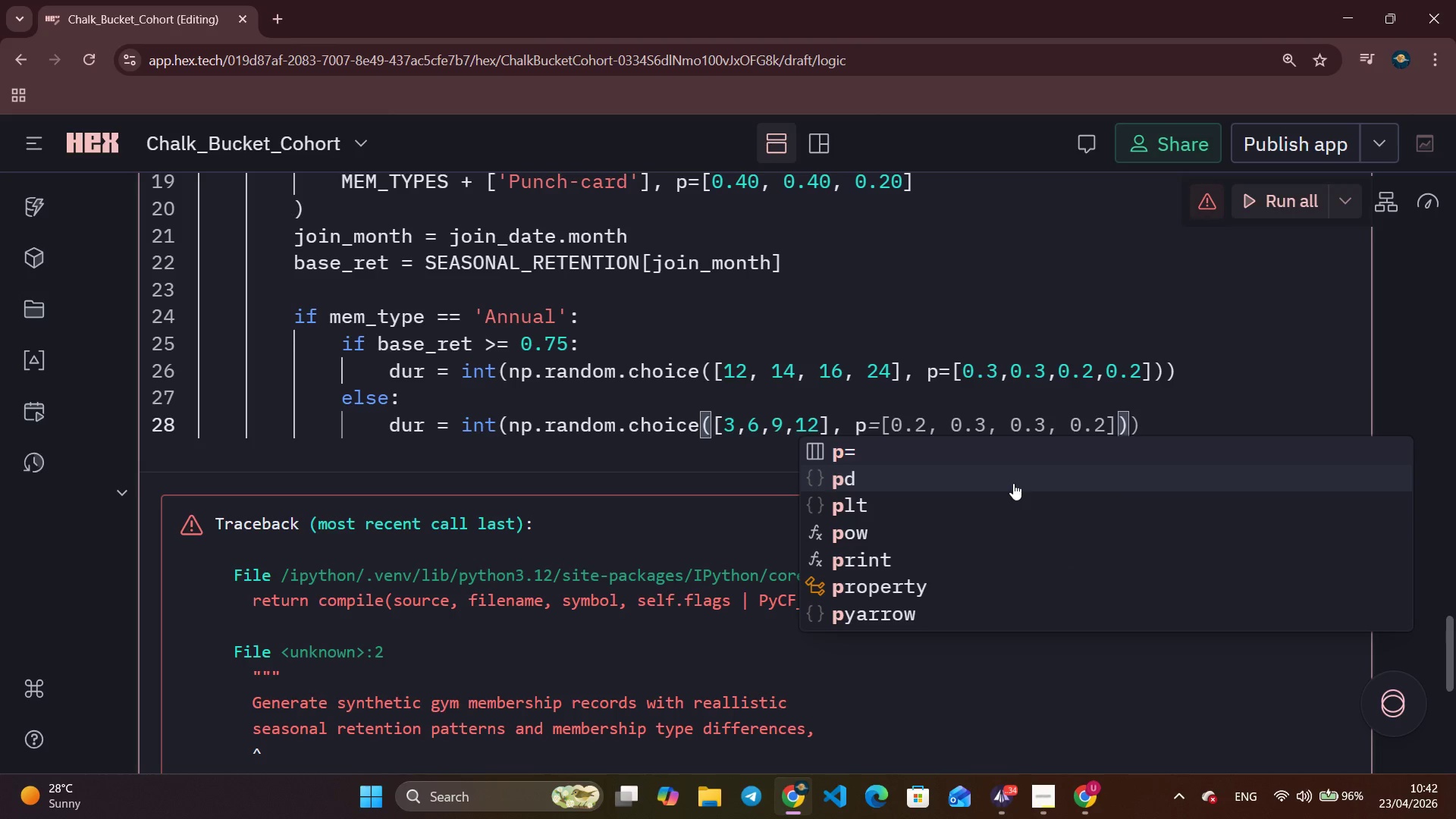 
key(Equal)
 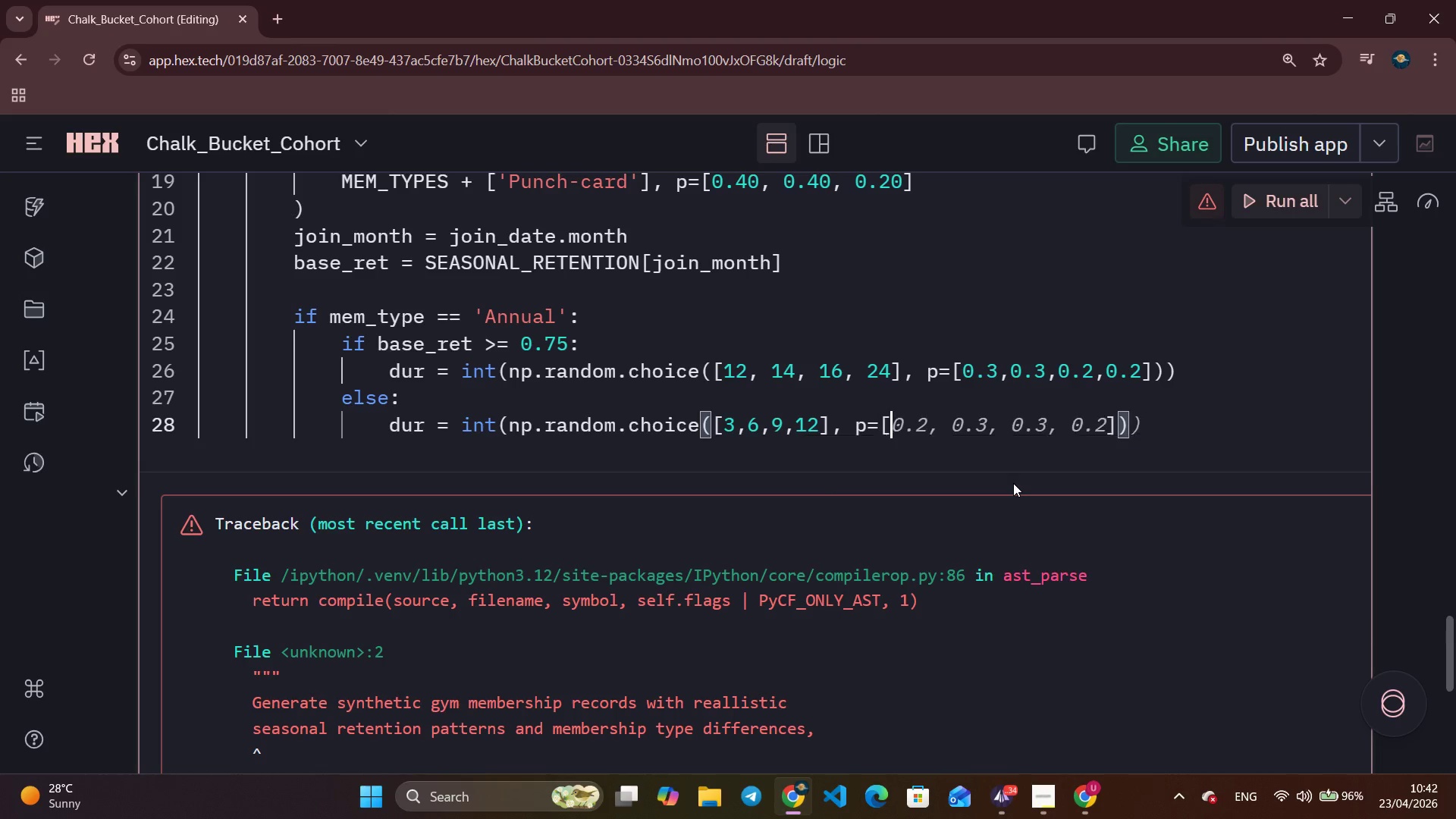 
key(BracketLeft)
 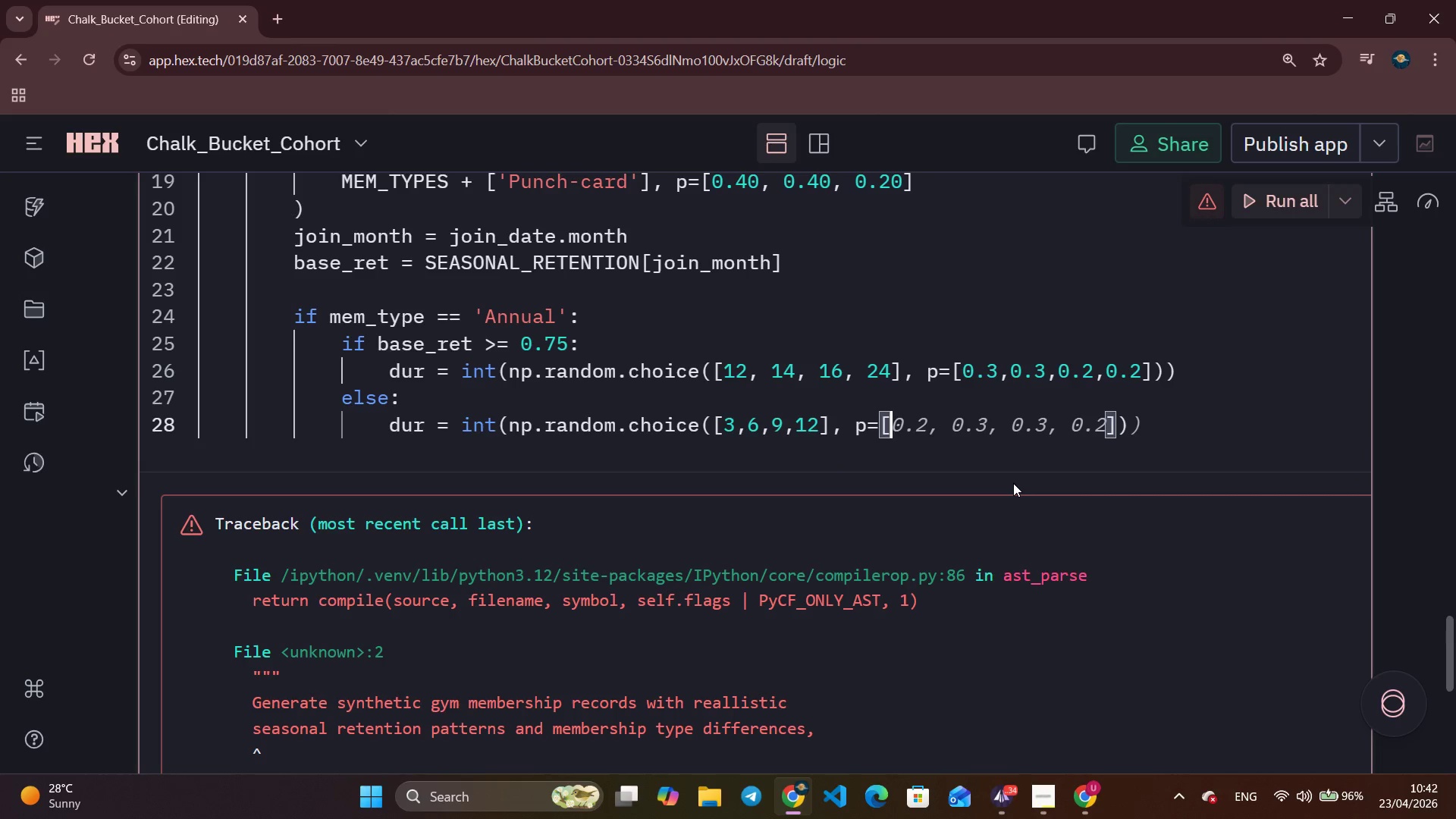 
wait(5.81)
 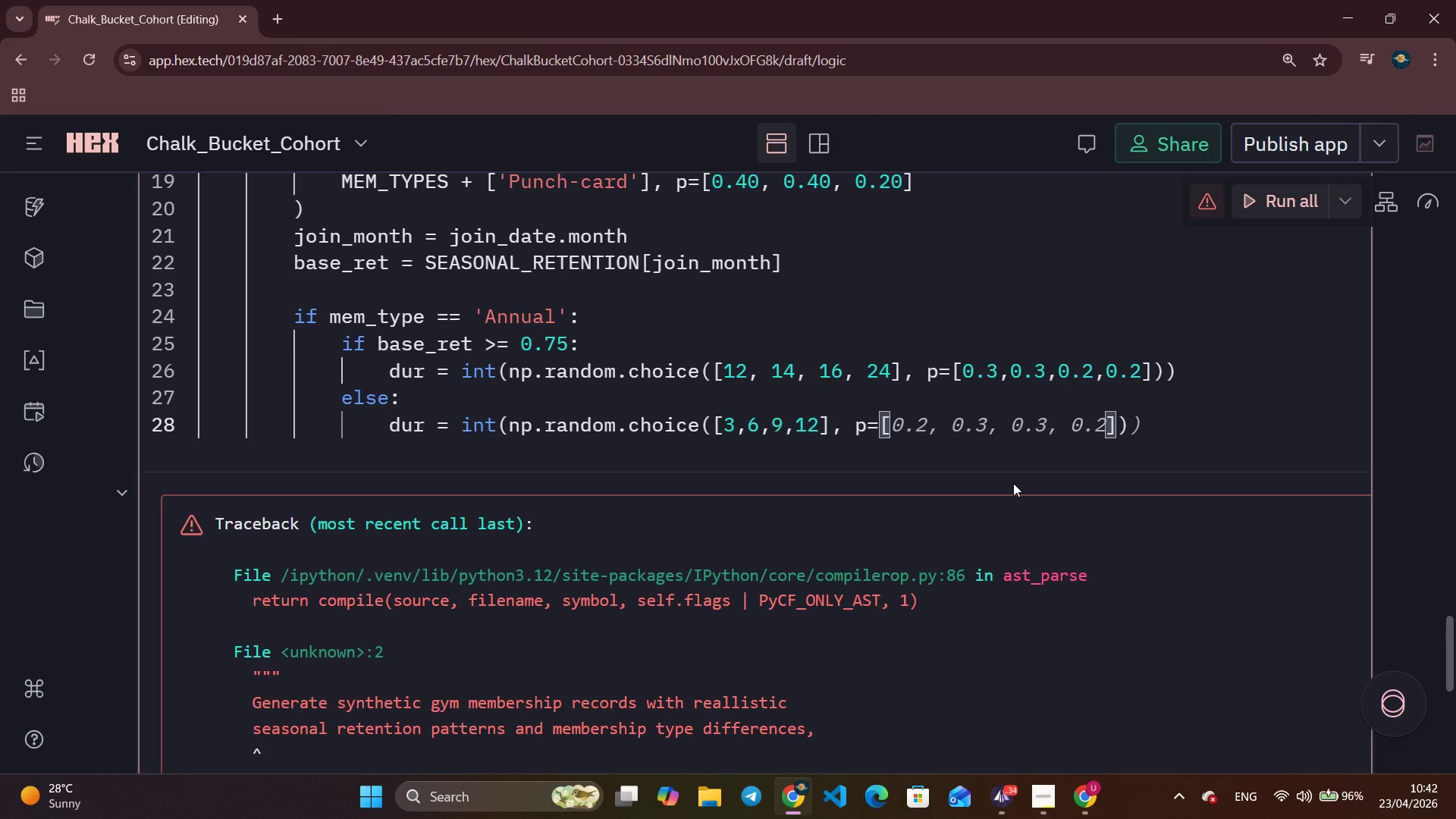 
left_click_drag(start_coordinate=[962, 375], to_coordinate=[1141, 375])
 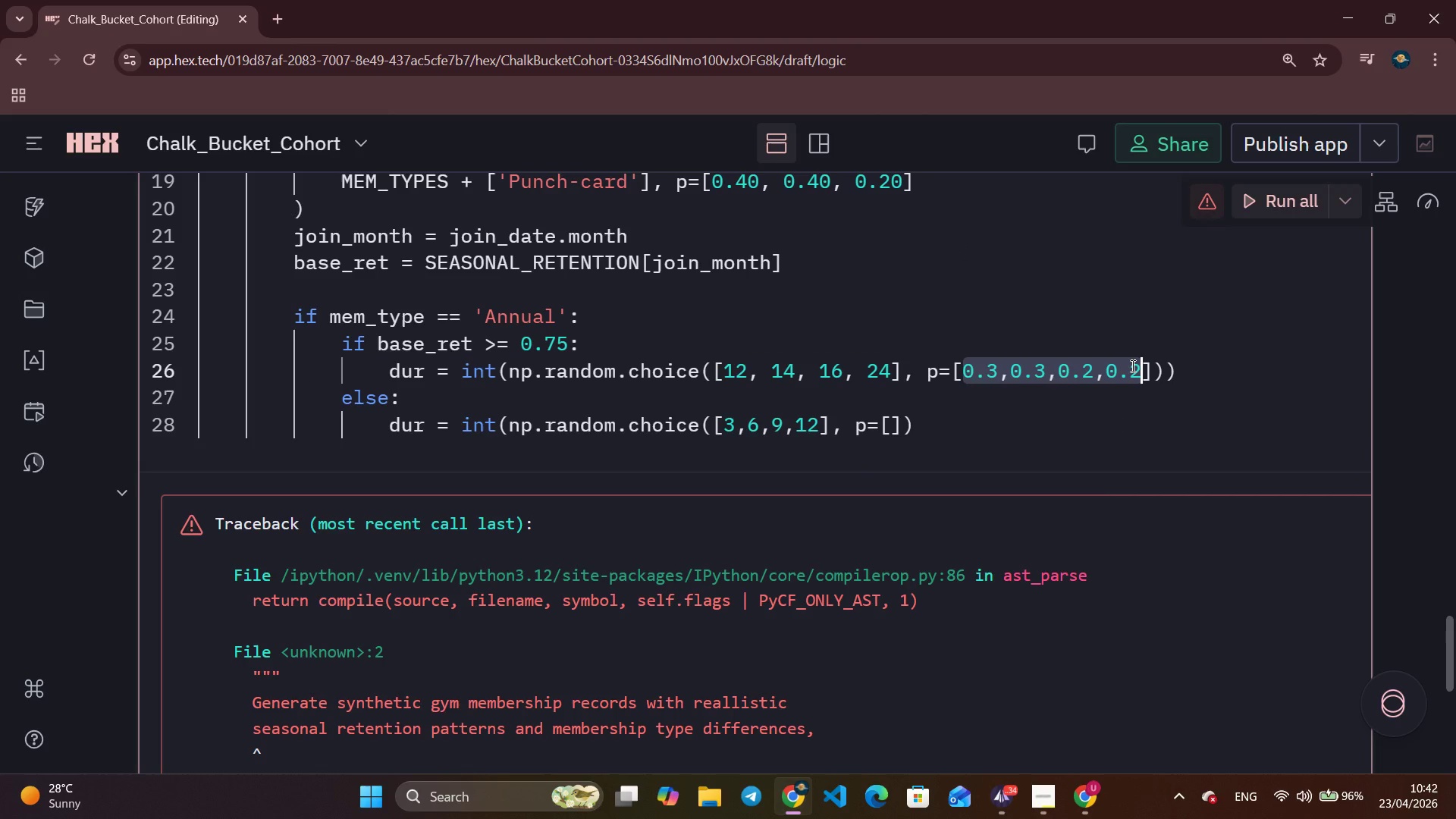 
key(Control+C)
 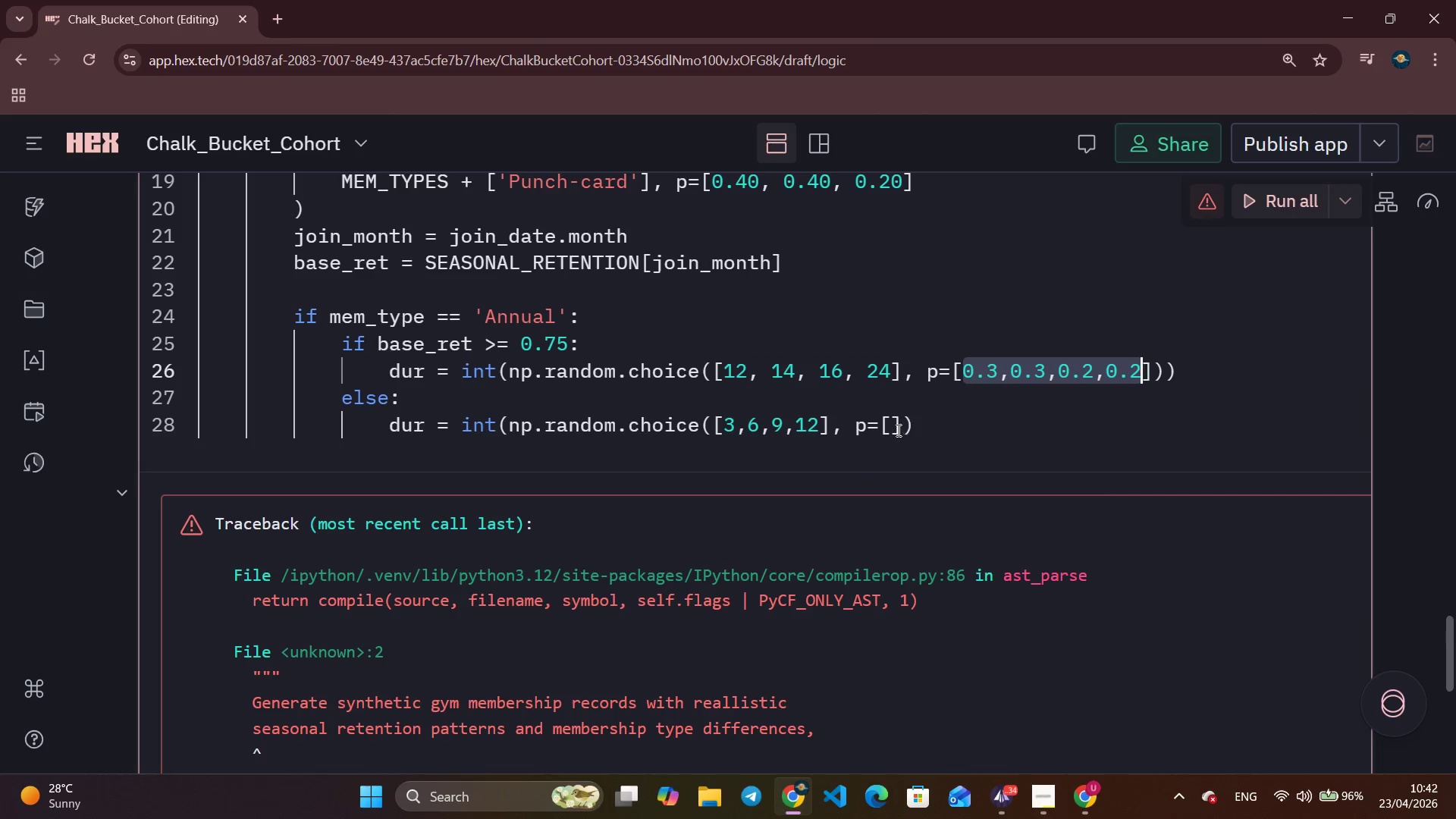 
left_click([892, 425])
 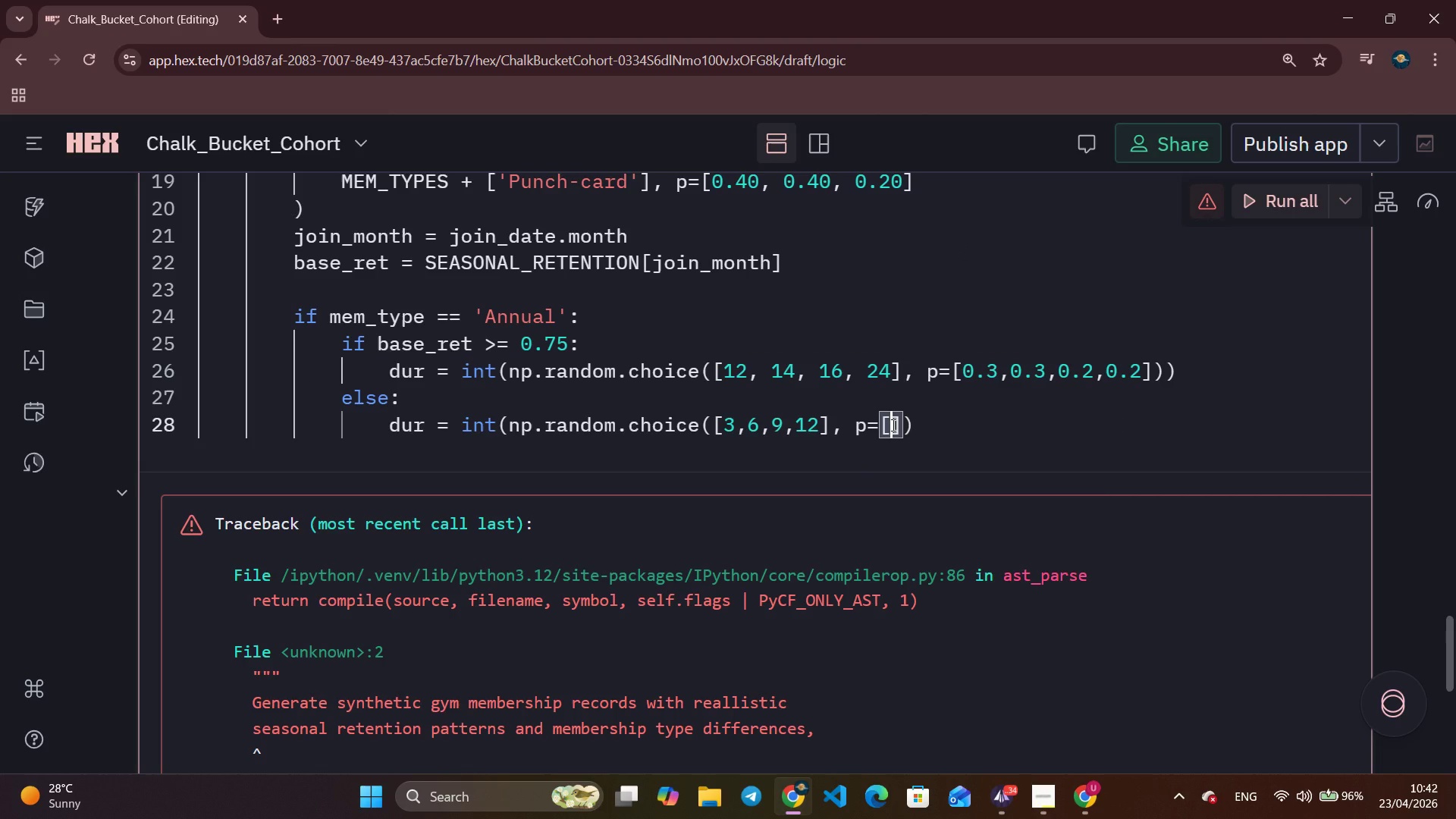 
key(Control+V)
 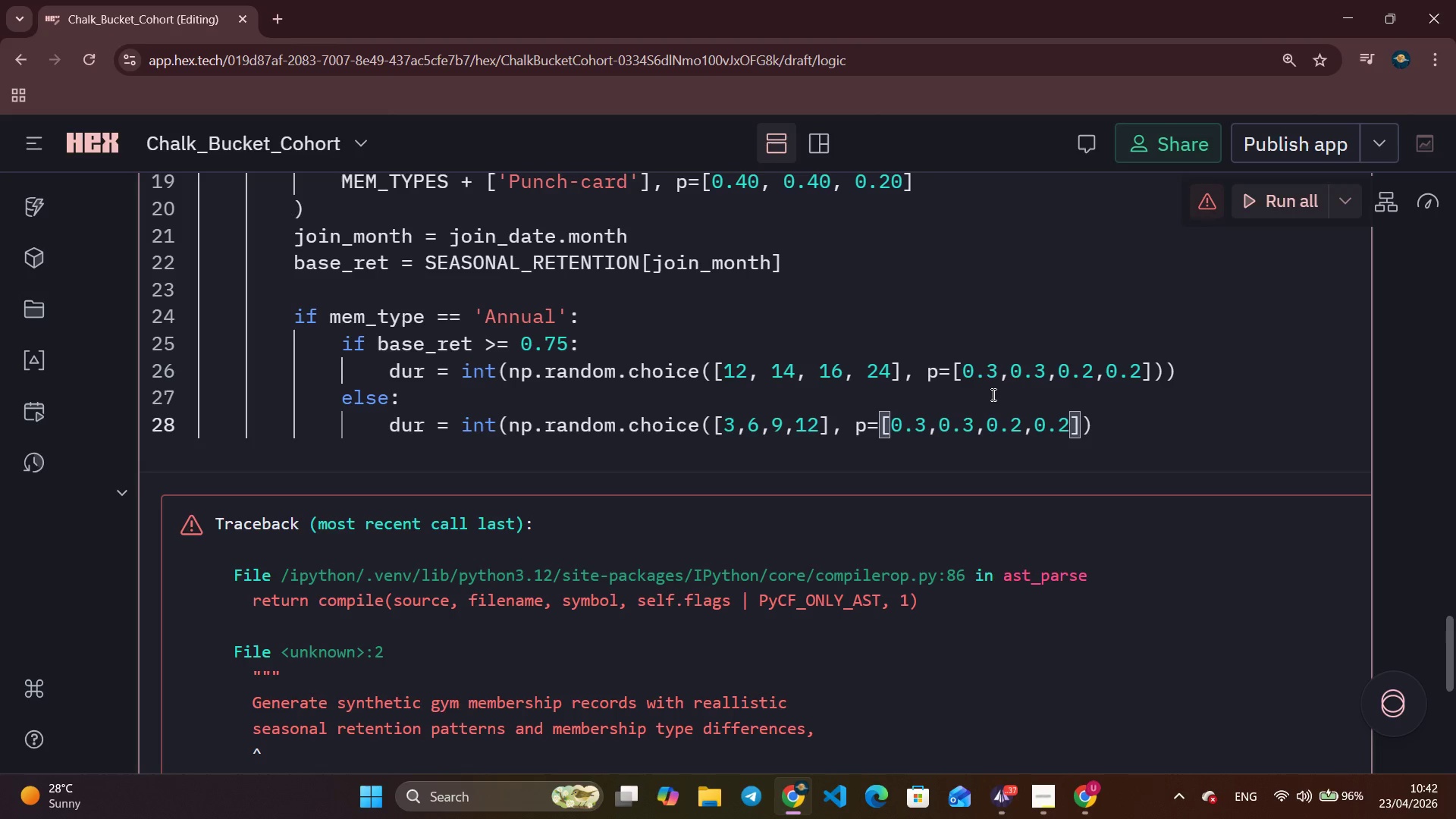 
wait(17.02)
 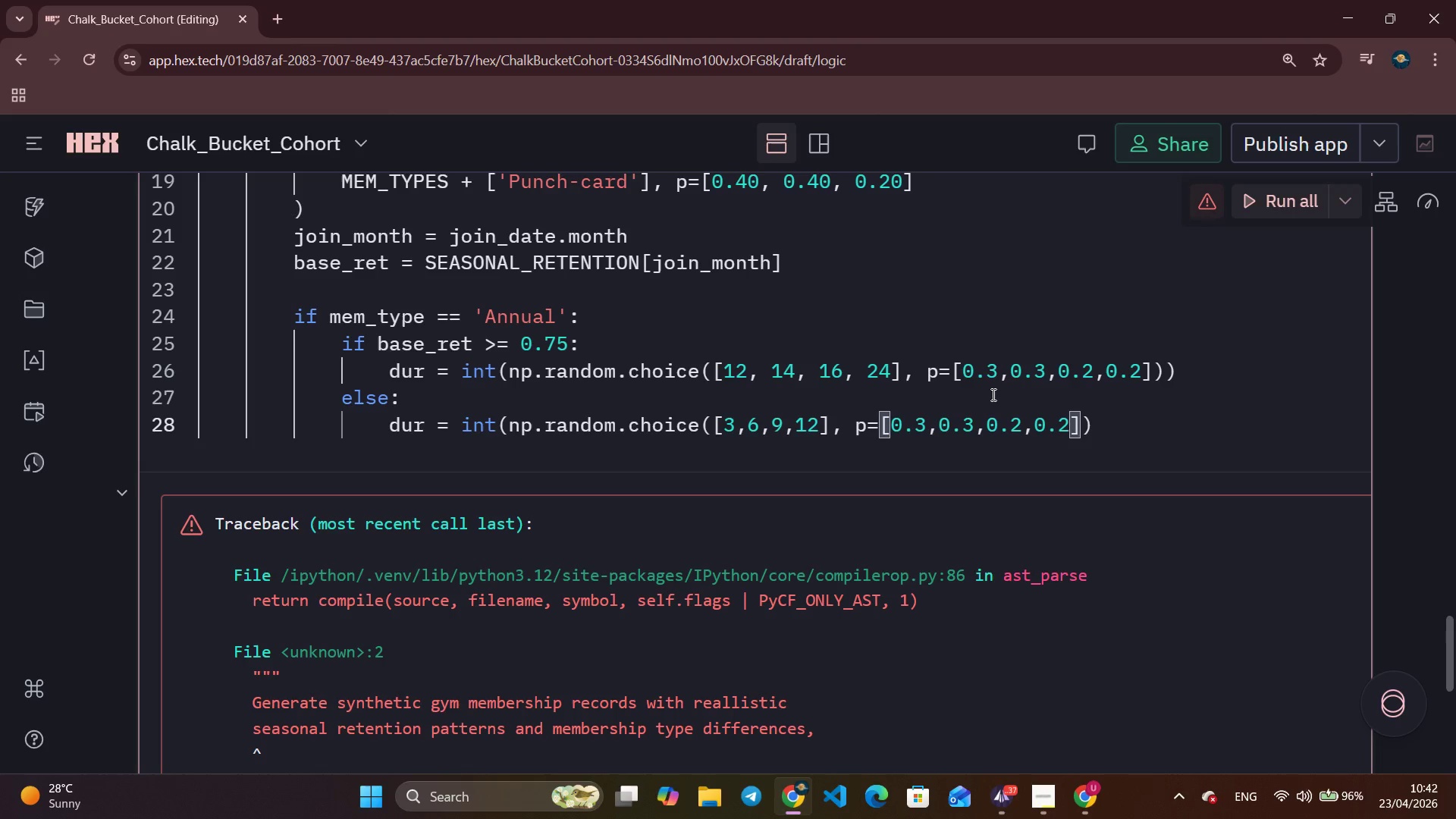 
left_click_drag(start_coordinate=[1112, 438], to_coordinate=[300, 308])
 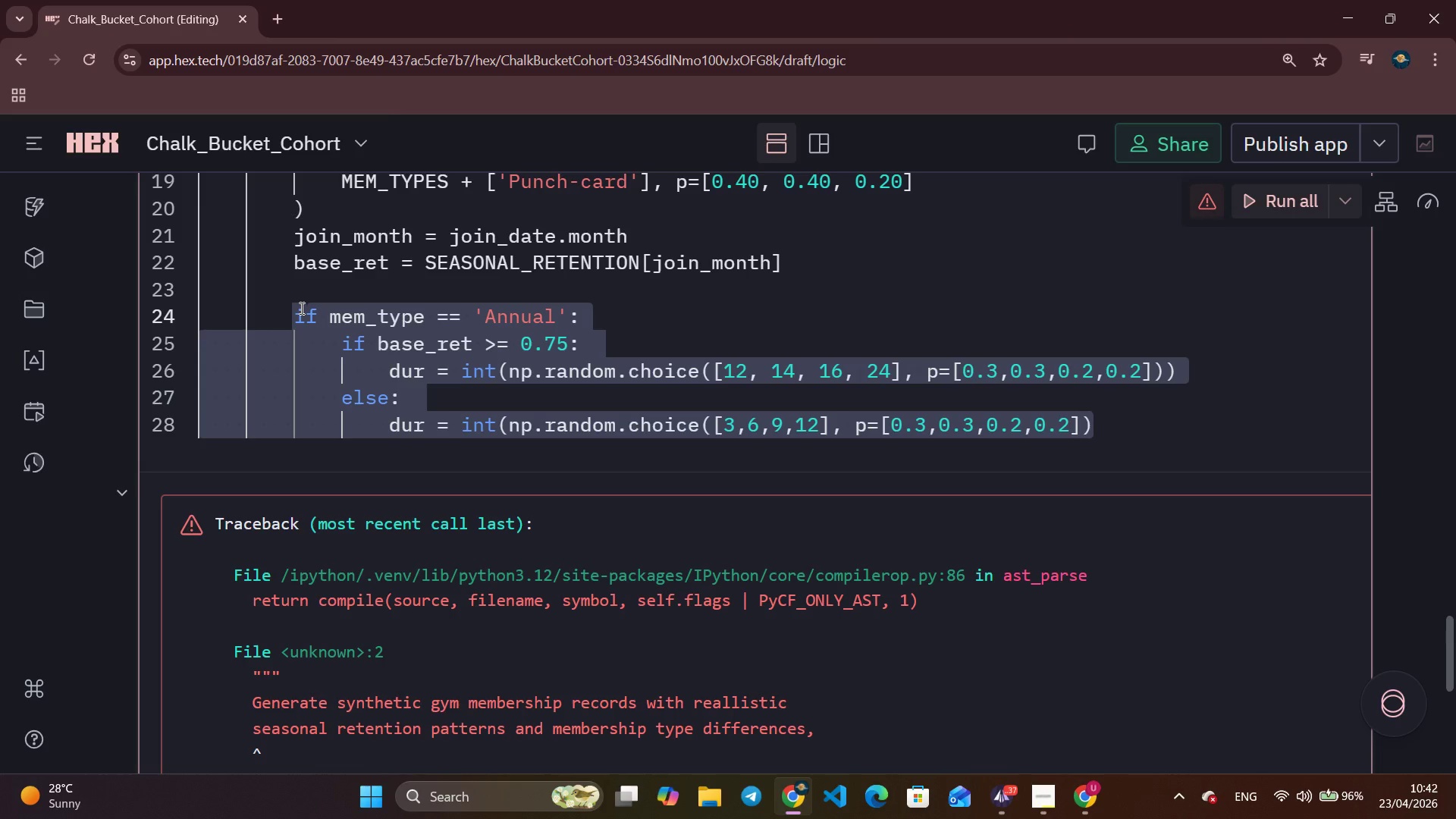 
key(Alt+Shift+ArrowDown)
 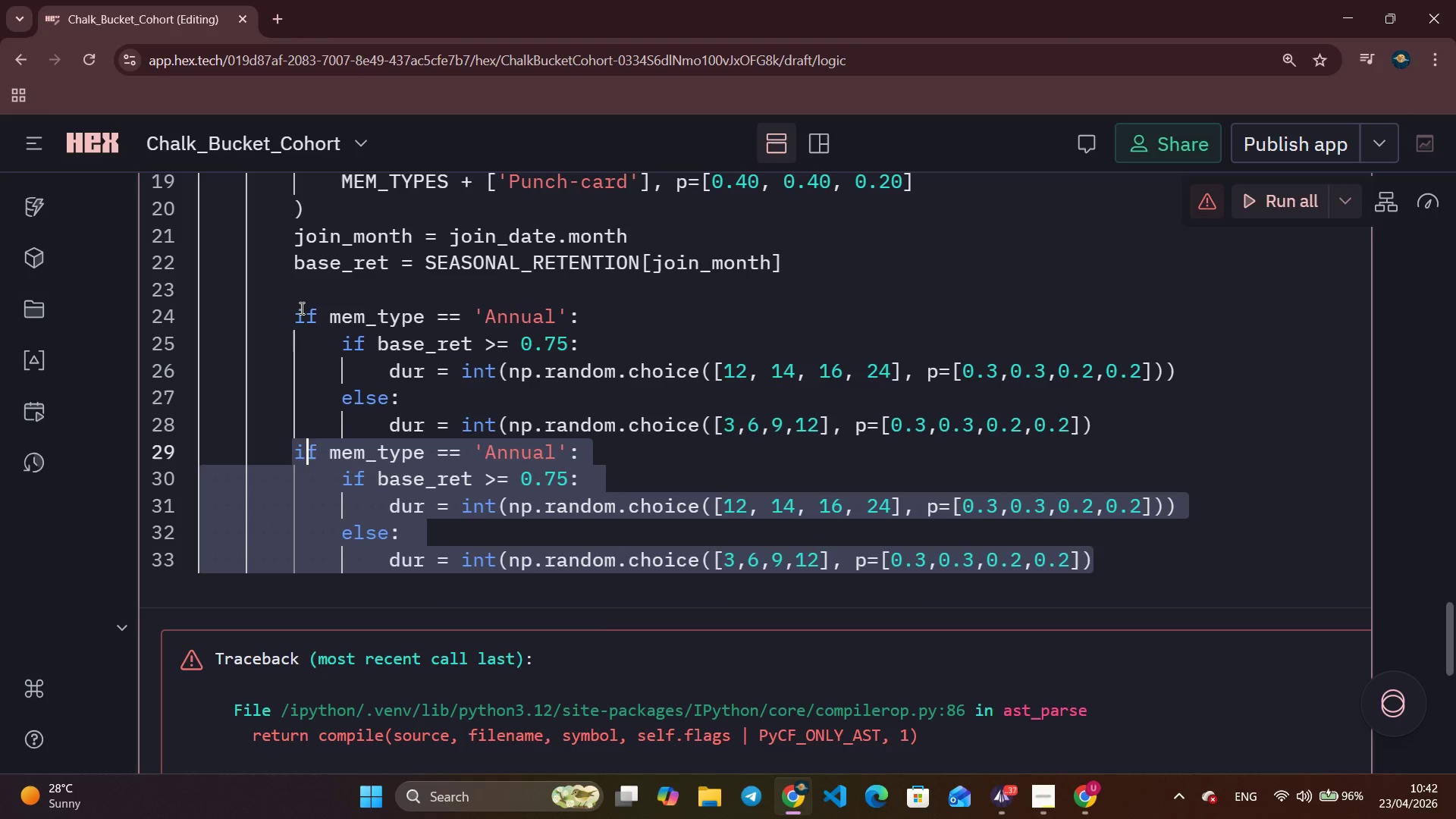 
key(Alt+Shift+ArrowDown)
 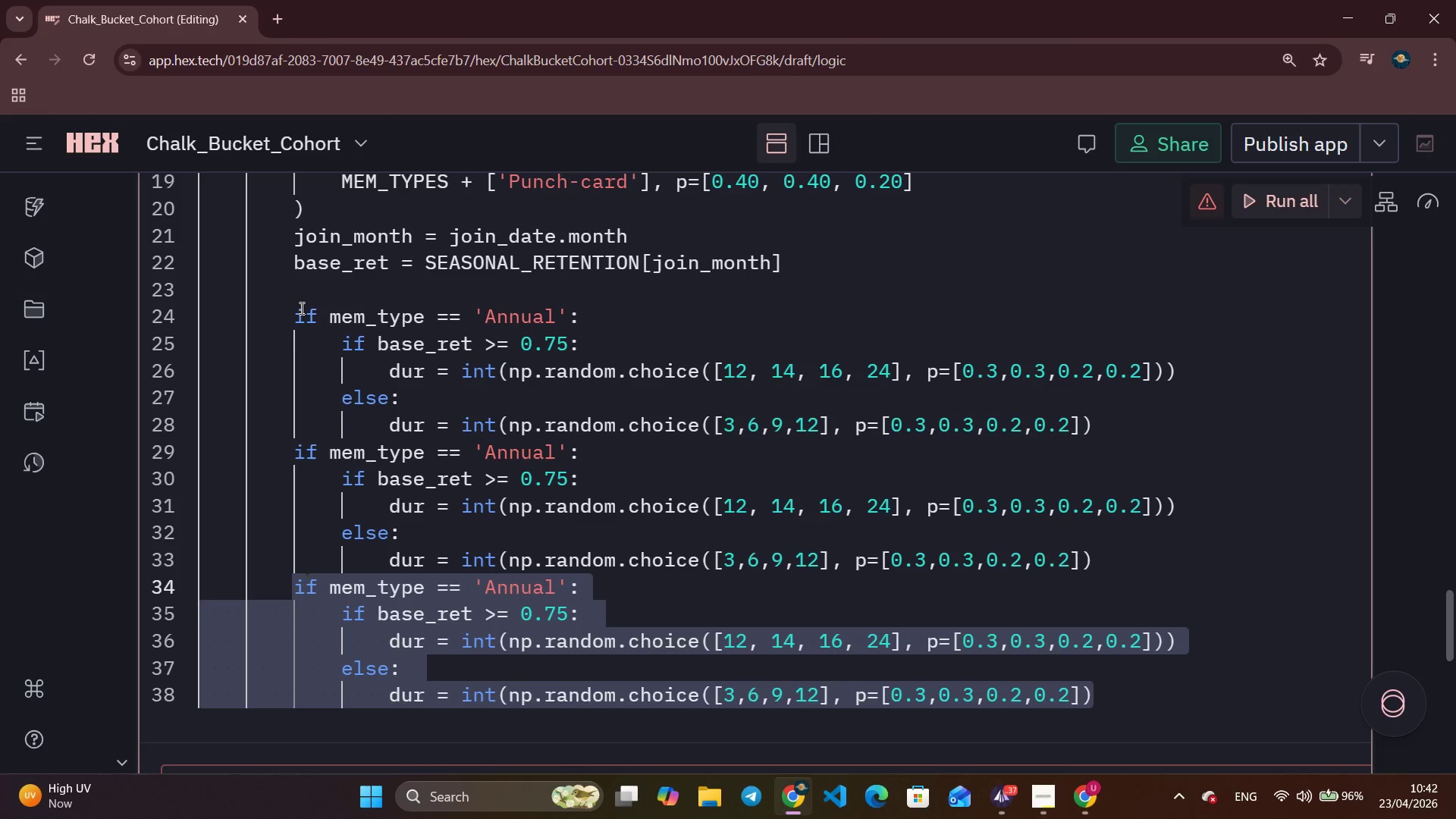 
scroll: coordinate [300, 308], scroll_direction: up, amount: 3.0
 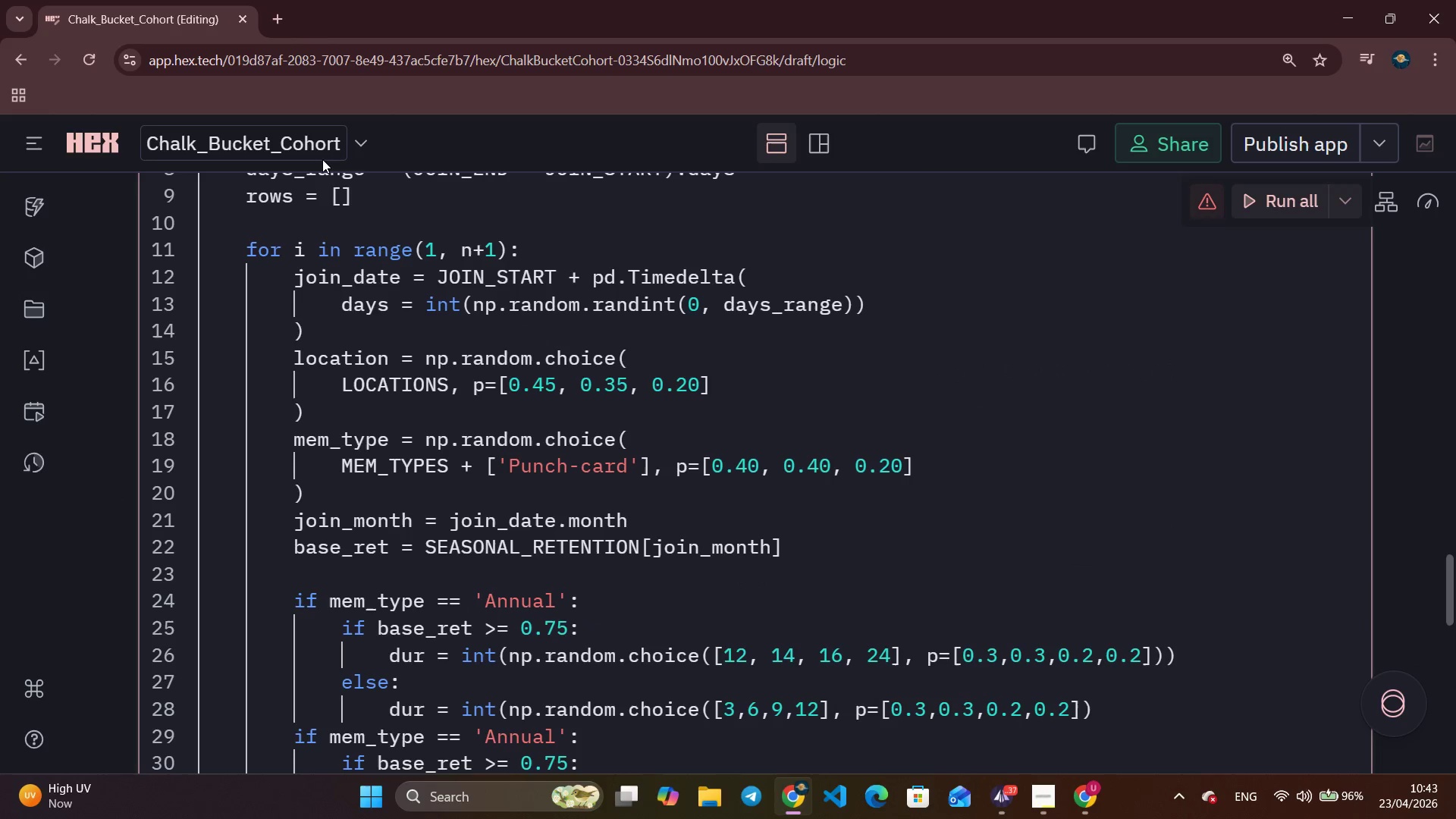 
scroll: coordinate [202, 653], scroll_direction: down, amount: 3.0
 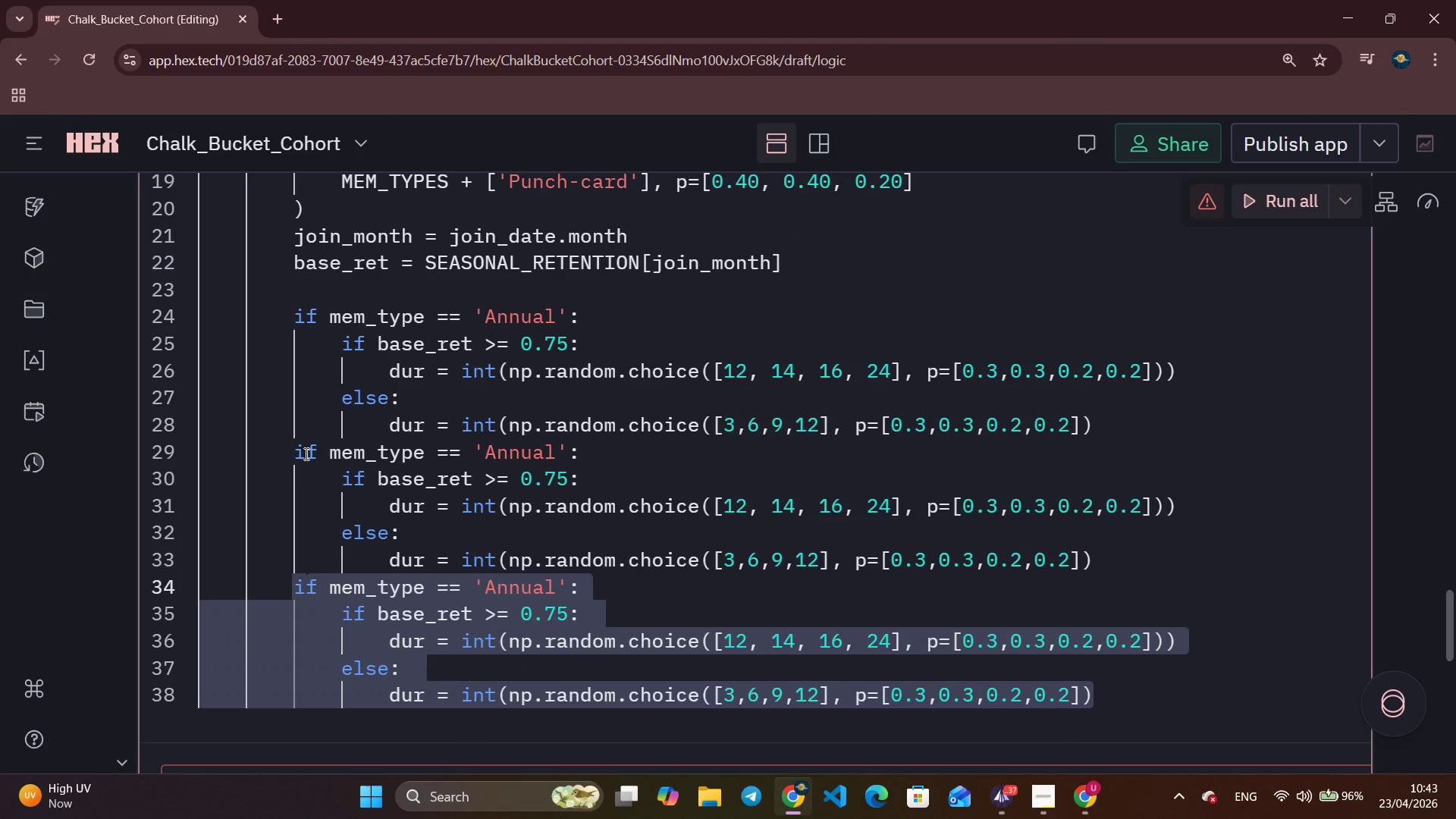 
left_click([297, 447])
 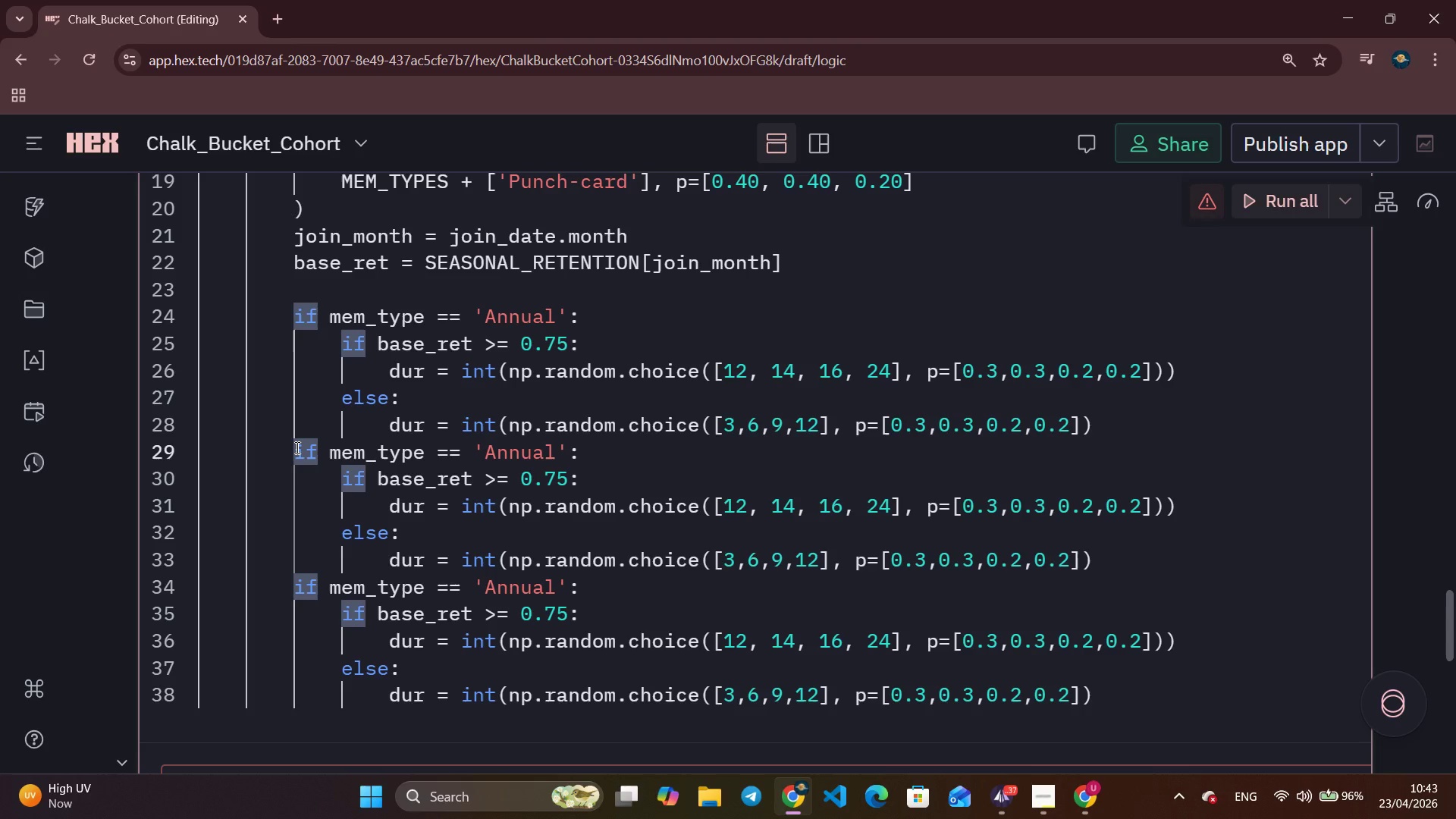 
type(eli)
key(Backspace)
 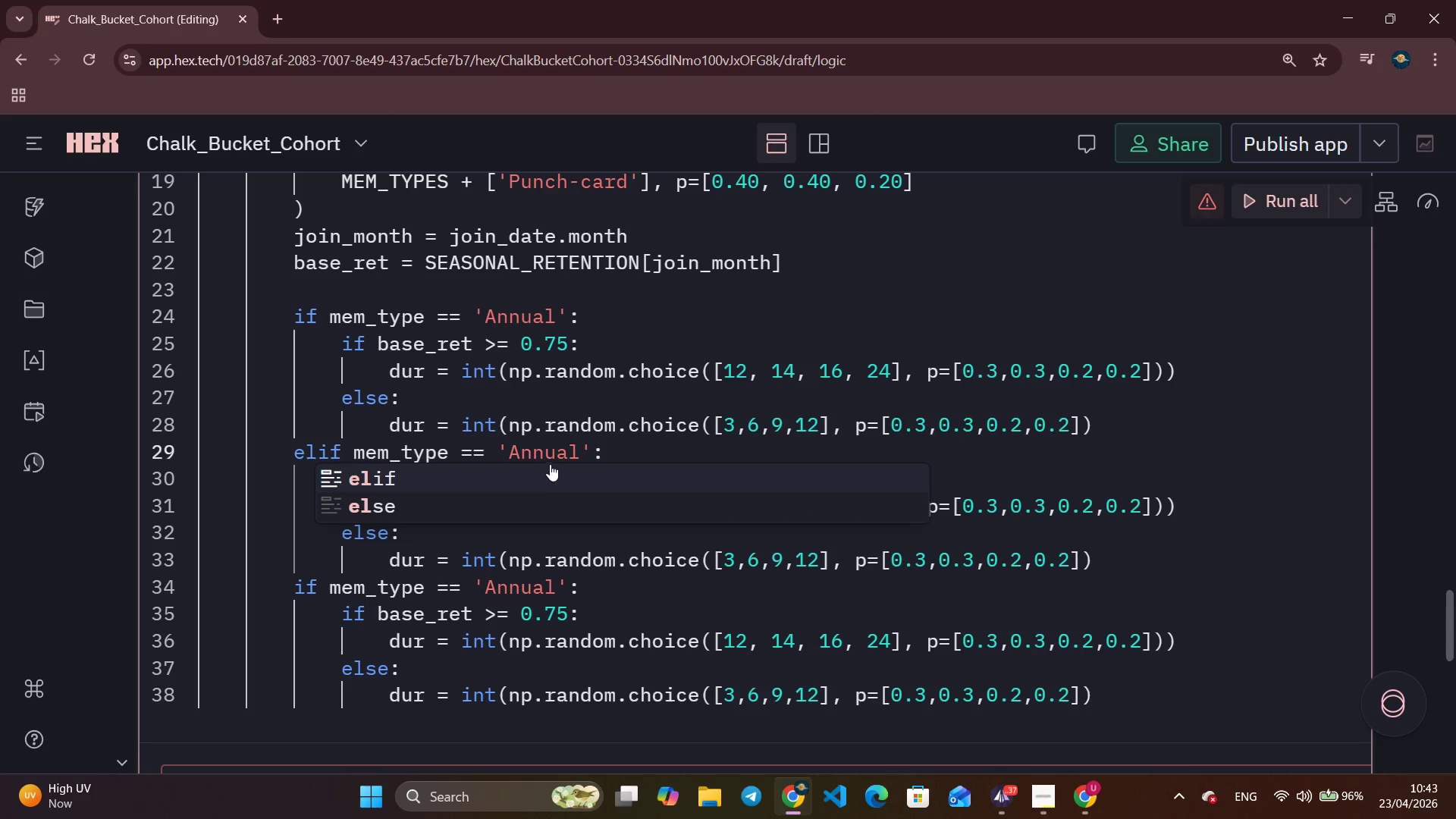 
wait(5.12)
 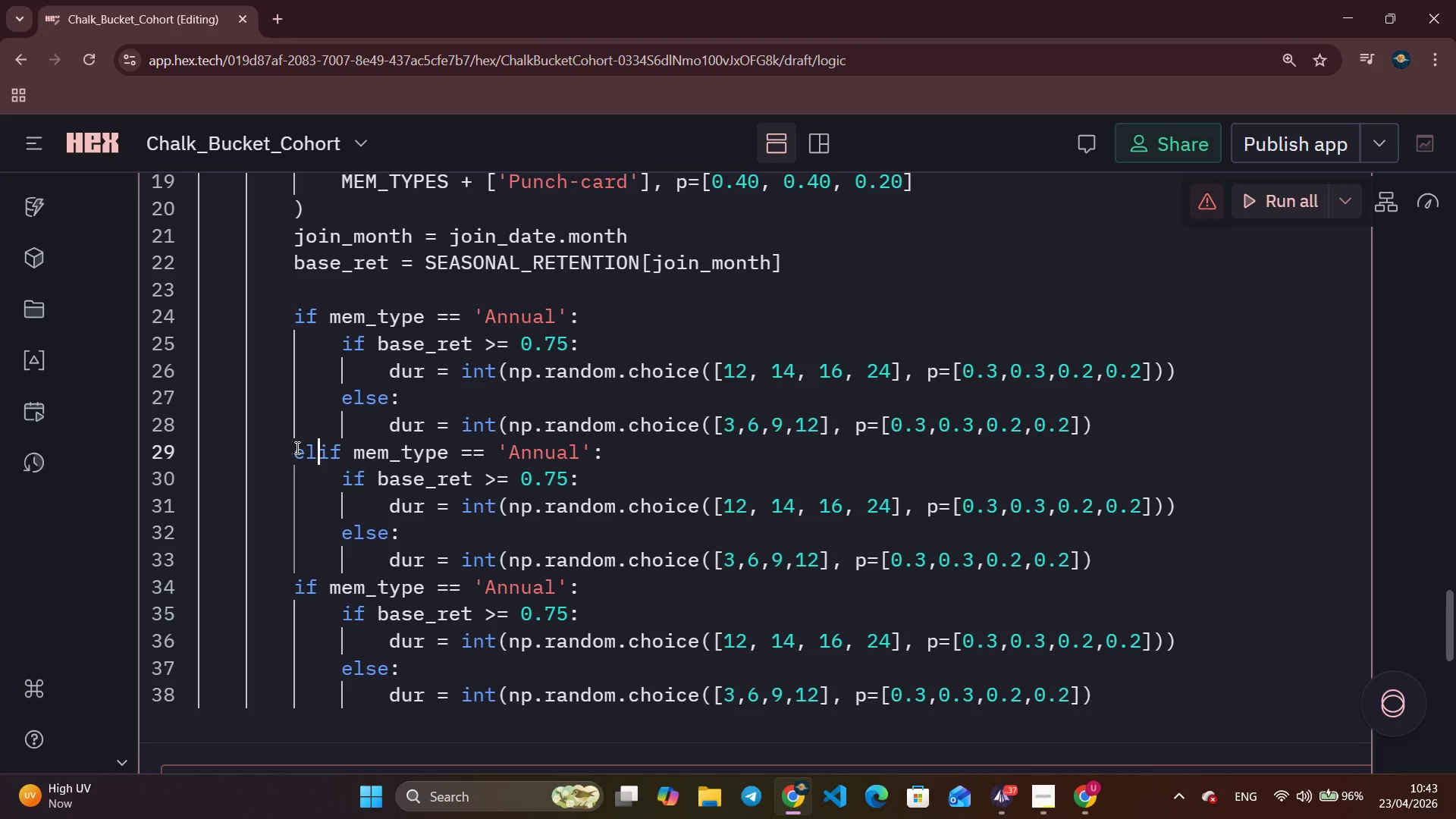 
double_click([554, 452])
 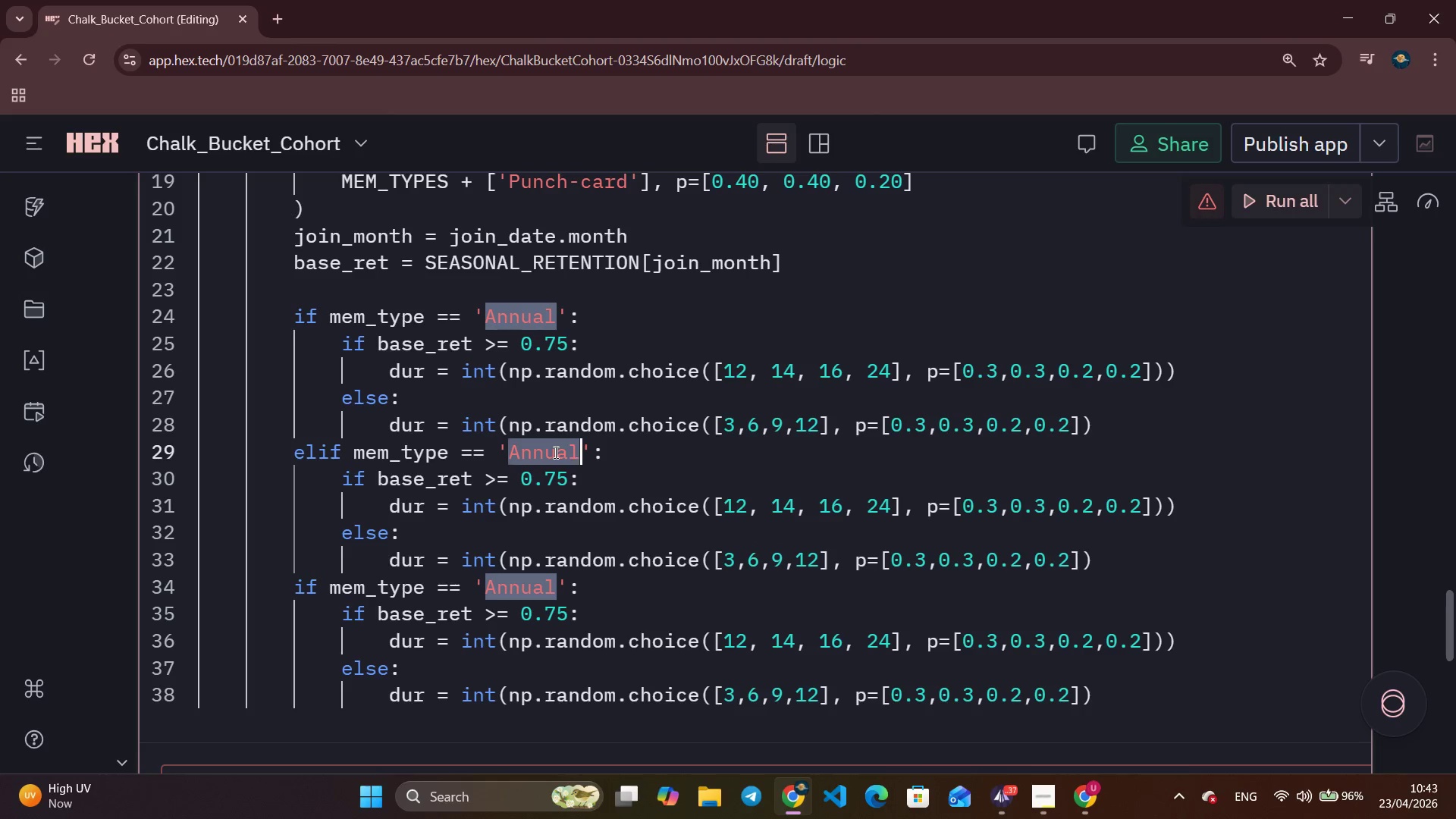 
type(montly)
key(Backspace)
key(Backspace)
key(Backspace)
key(Backspace)
key(Backspace)
key(Backspace)
type(Month)
 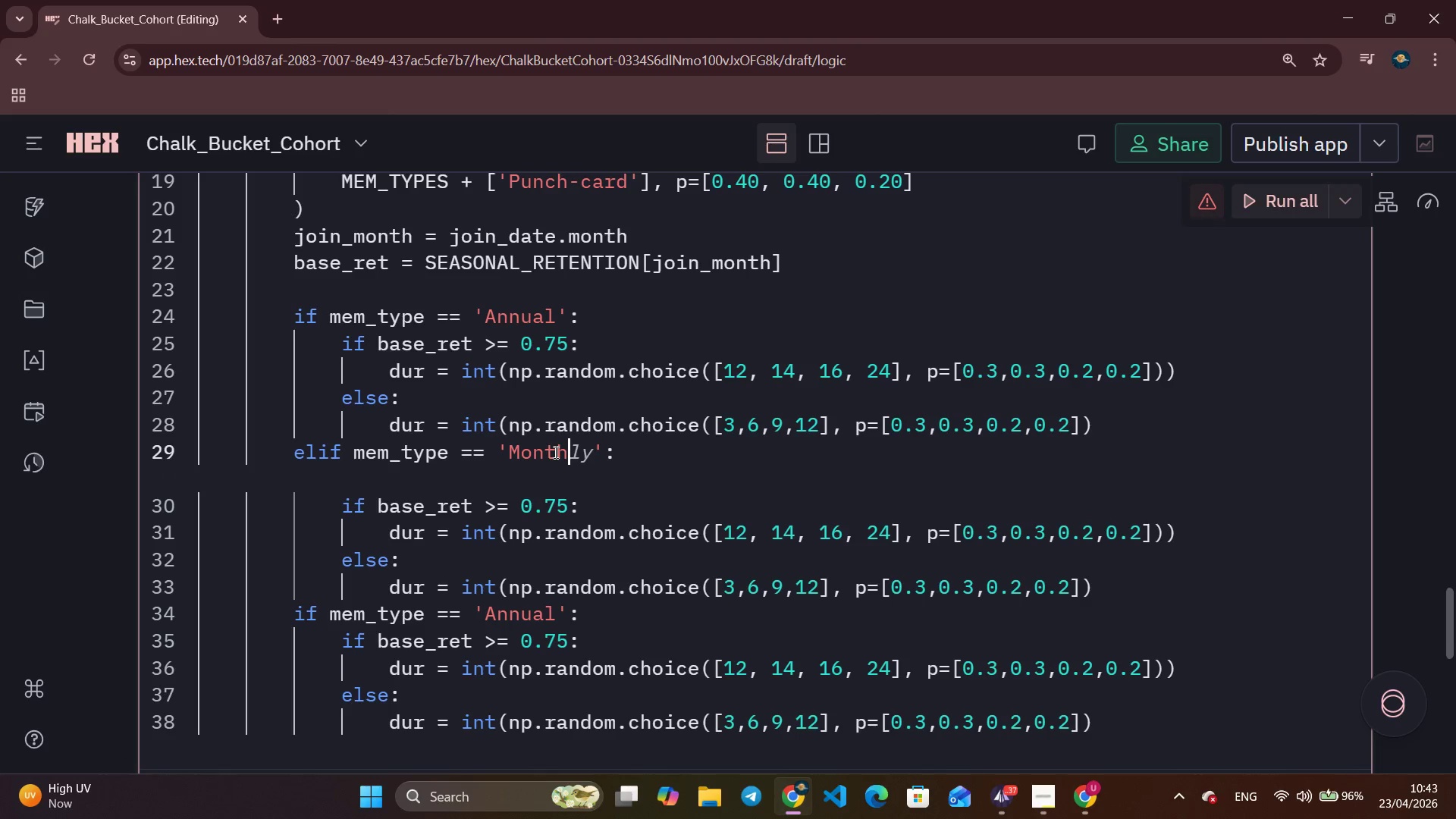 
wait(10.89)
 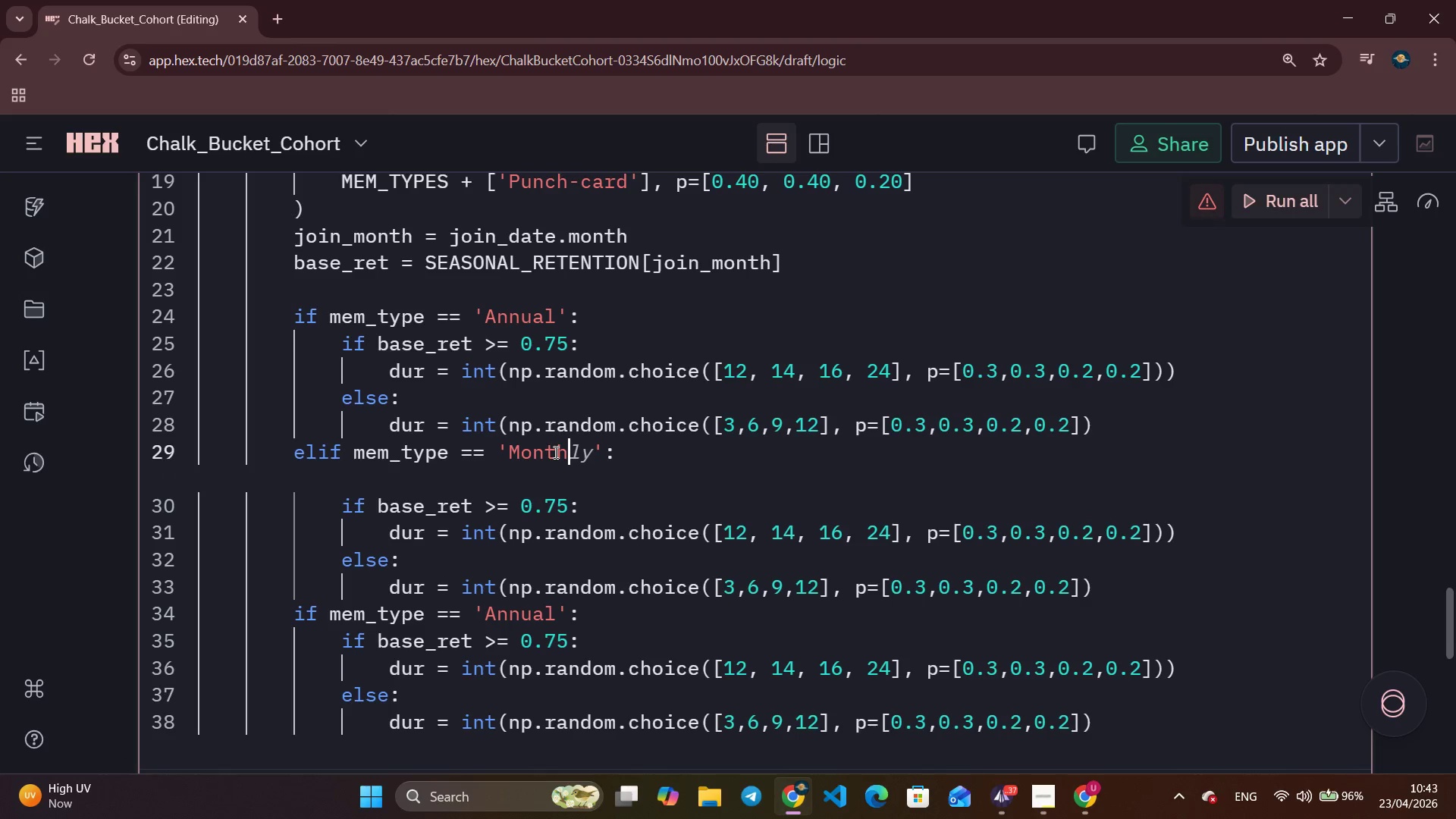 
key(Tab)
 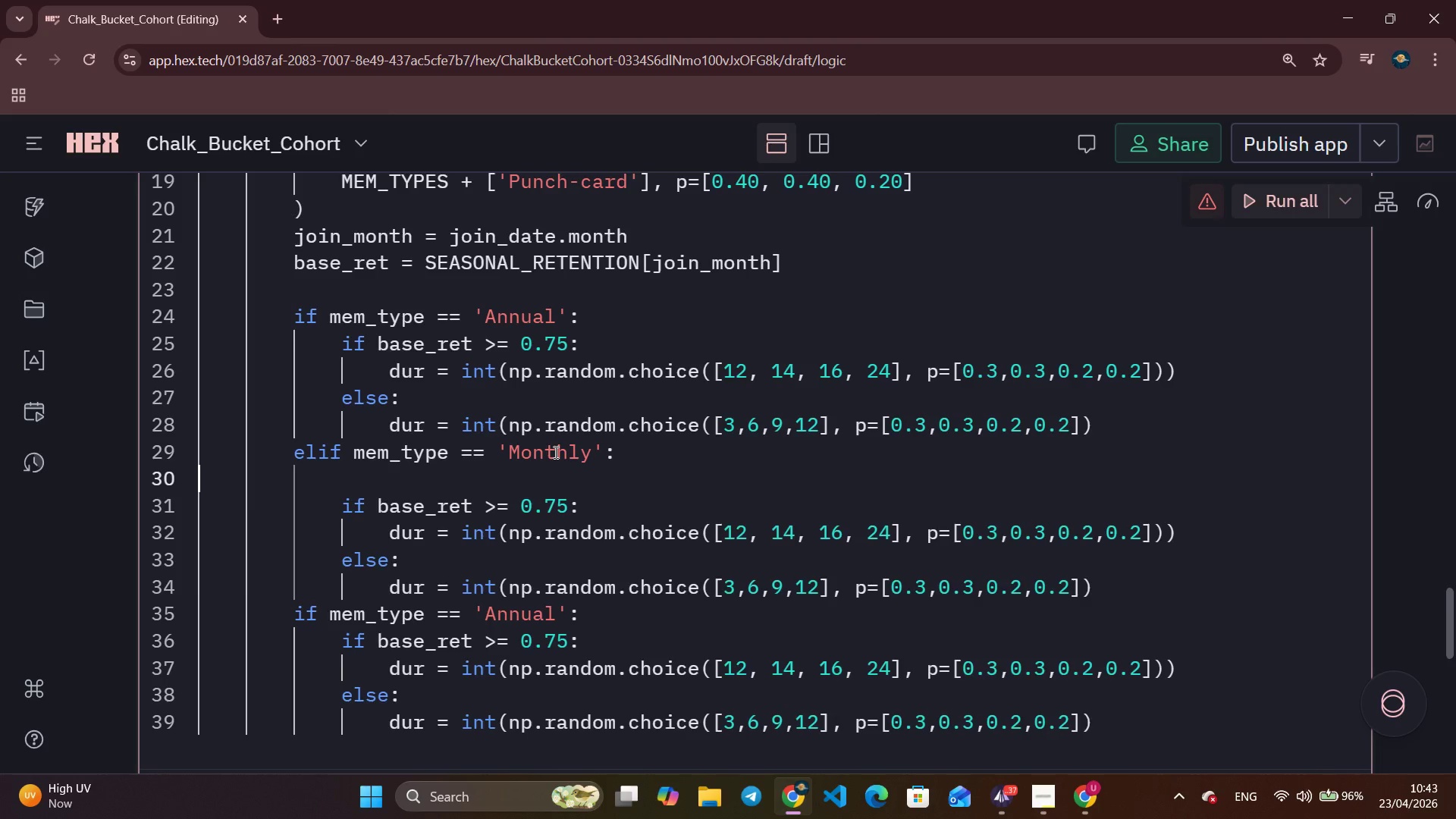 
key(Backspace)
 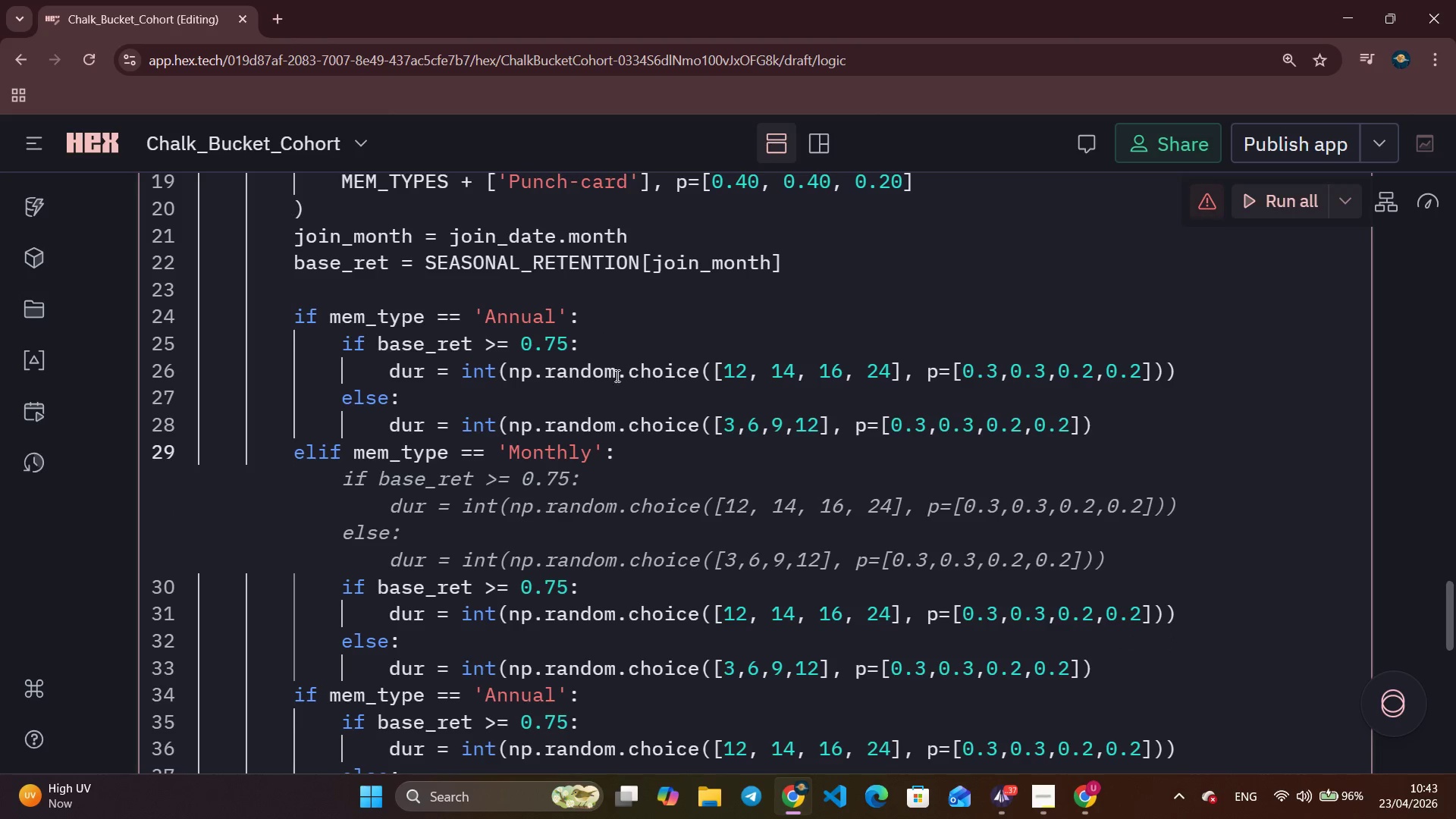 
left_click([623, 465])
 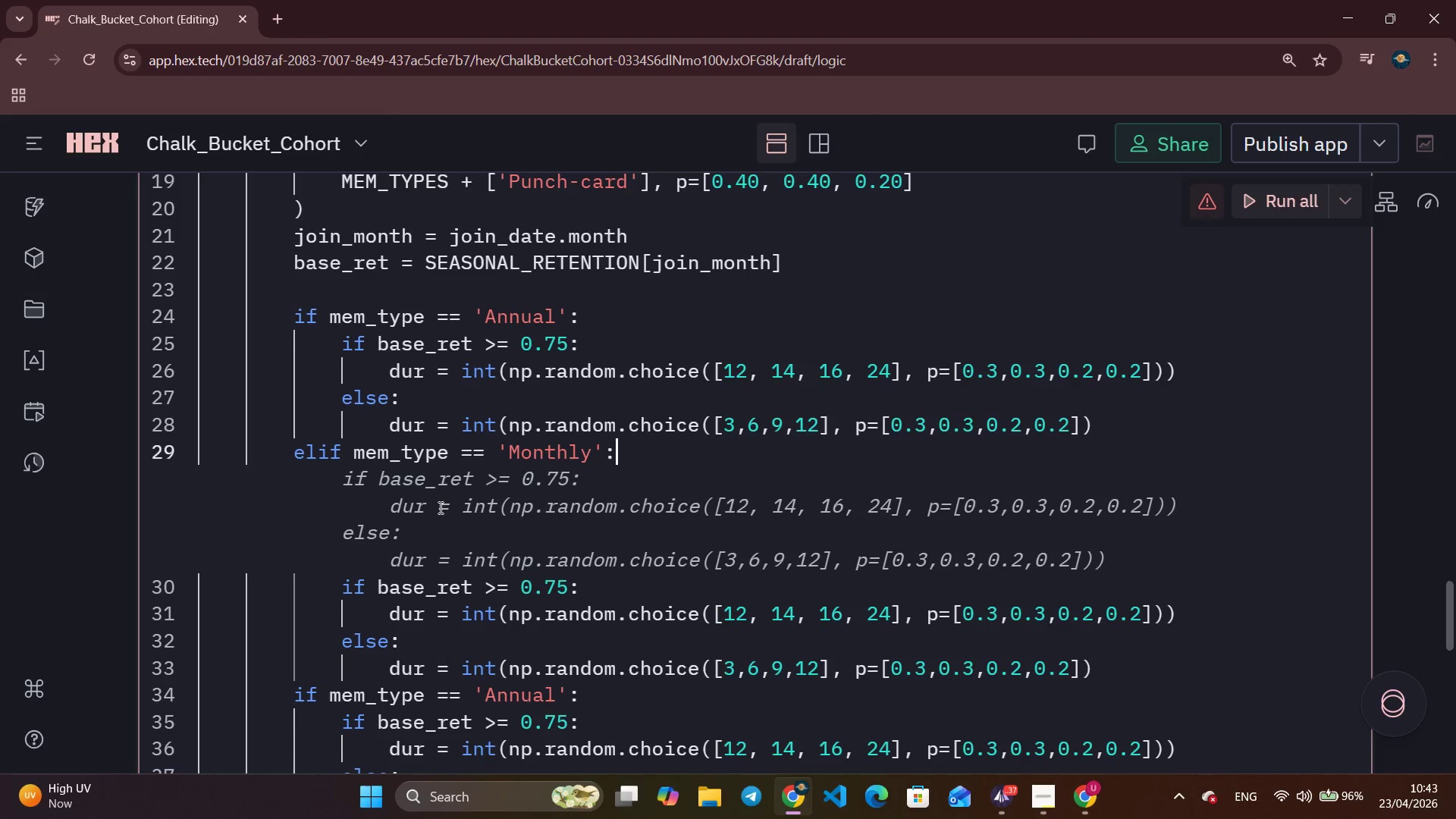 
left_click([438, 487])
 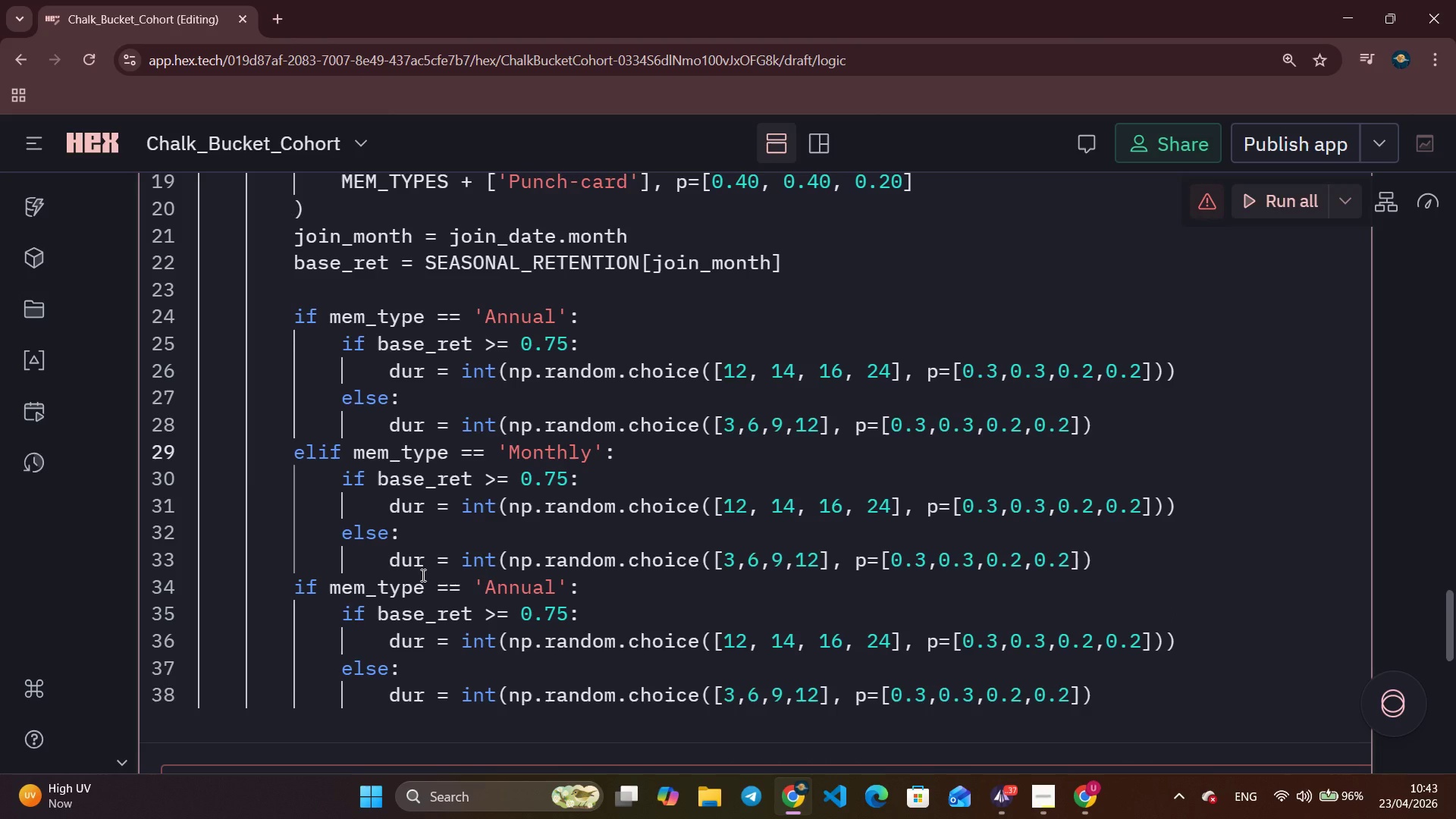 
wait(21.84)
 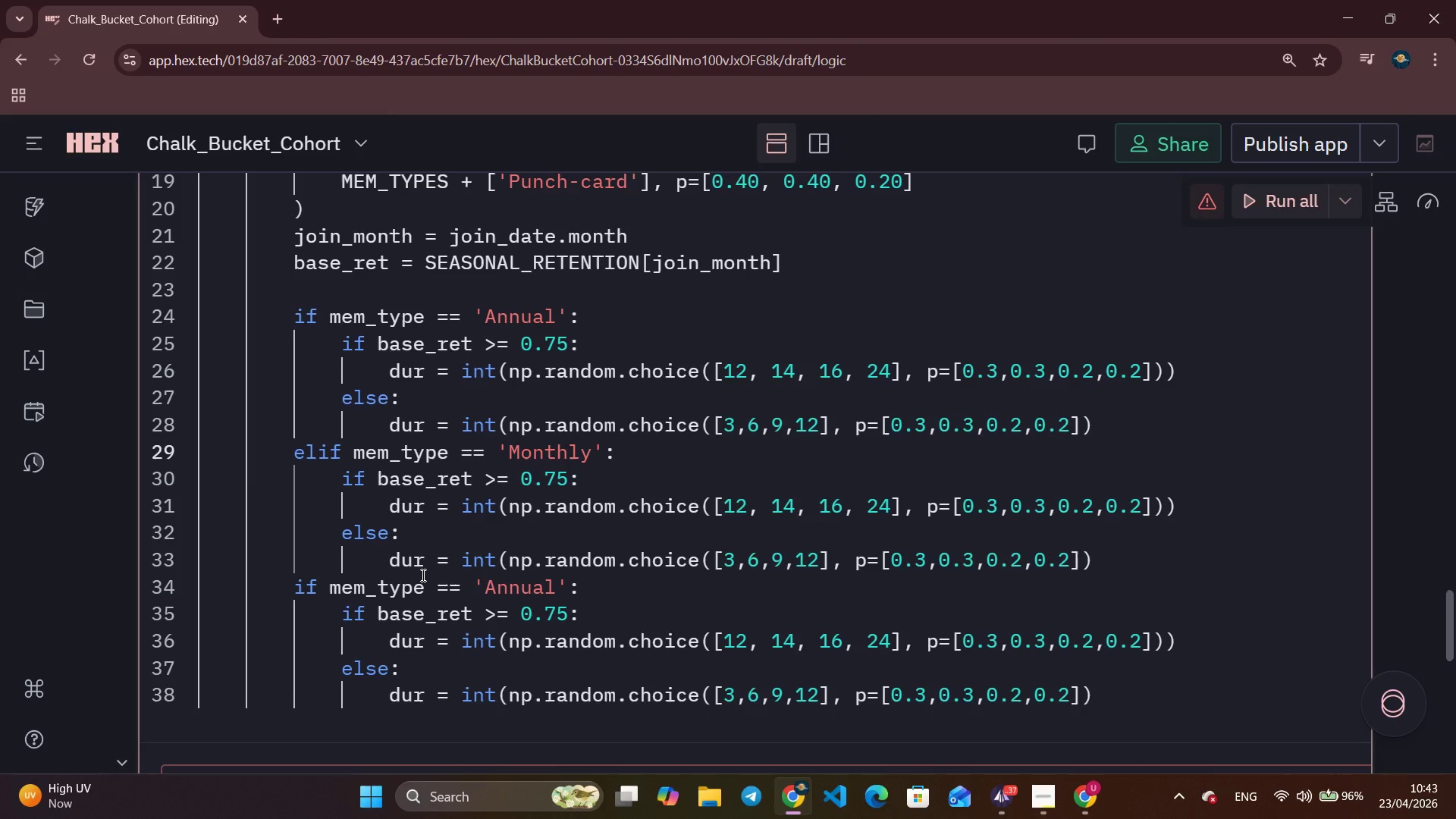 
left_click([889, 508])
 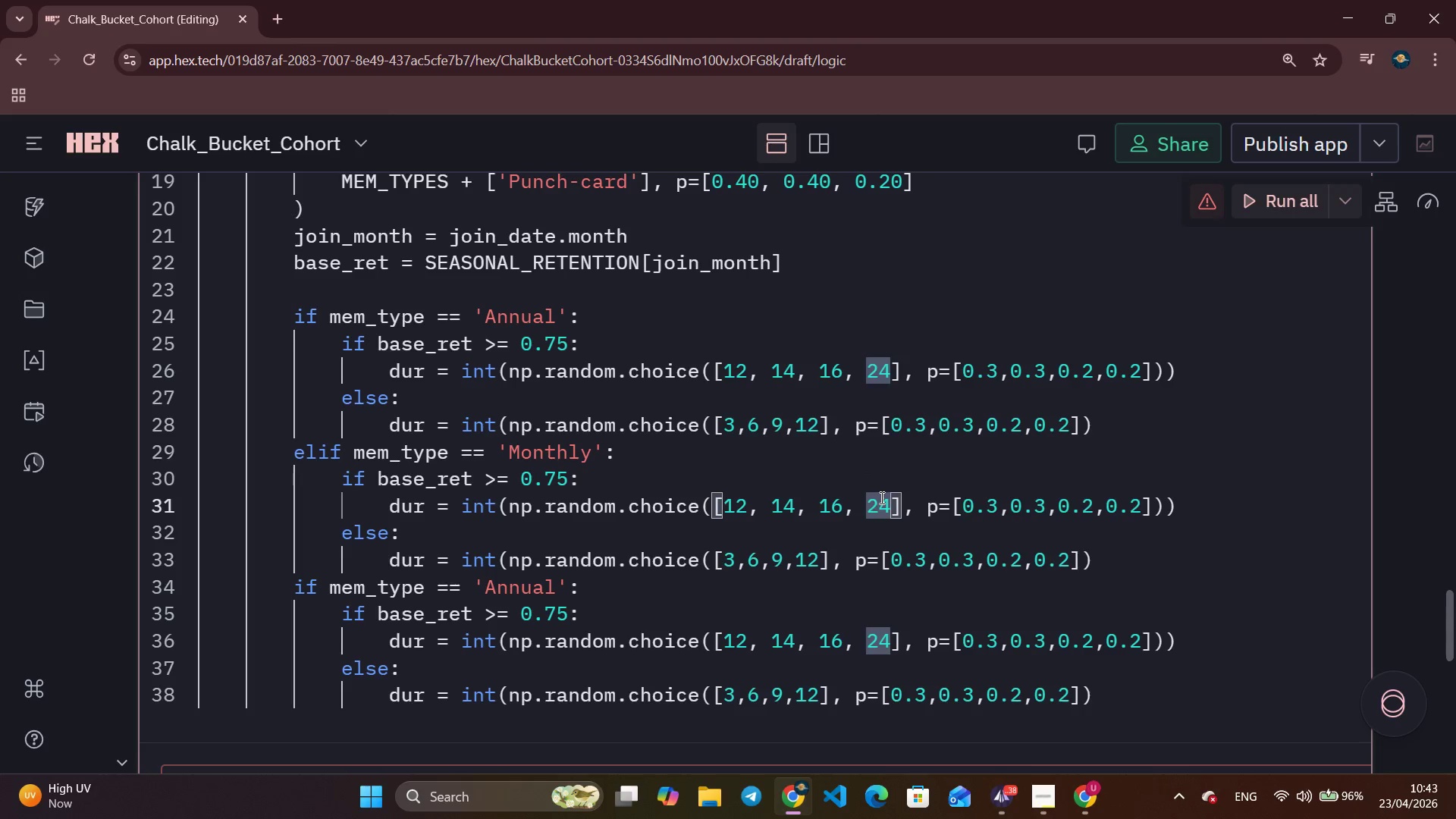 
key(Backspace)
key(Backspace)
key(Backspace)
key(Backspace)
key(Backspace)
key(Backspace)
key(Backspace)
key(Backspace)
key(Backspace)
key(Backspace)
key(Backspace)
key(Backspace)
key(Backspace)
key(Backspace)
type(4,6,8,12)
 